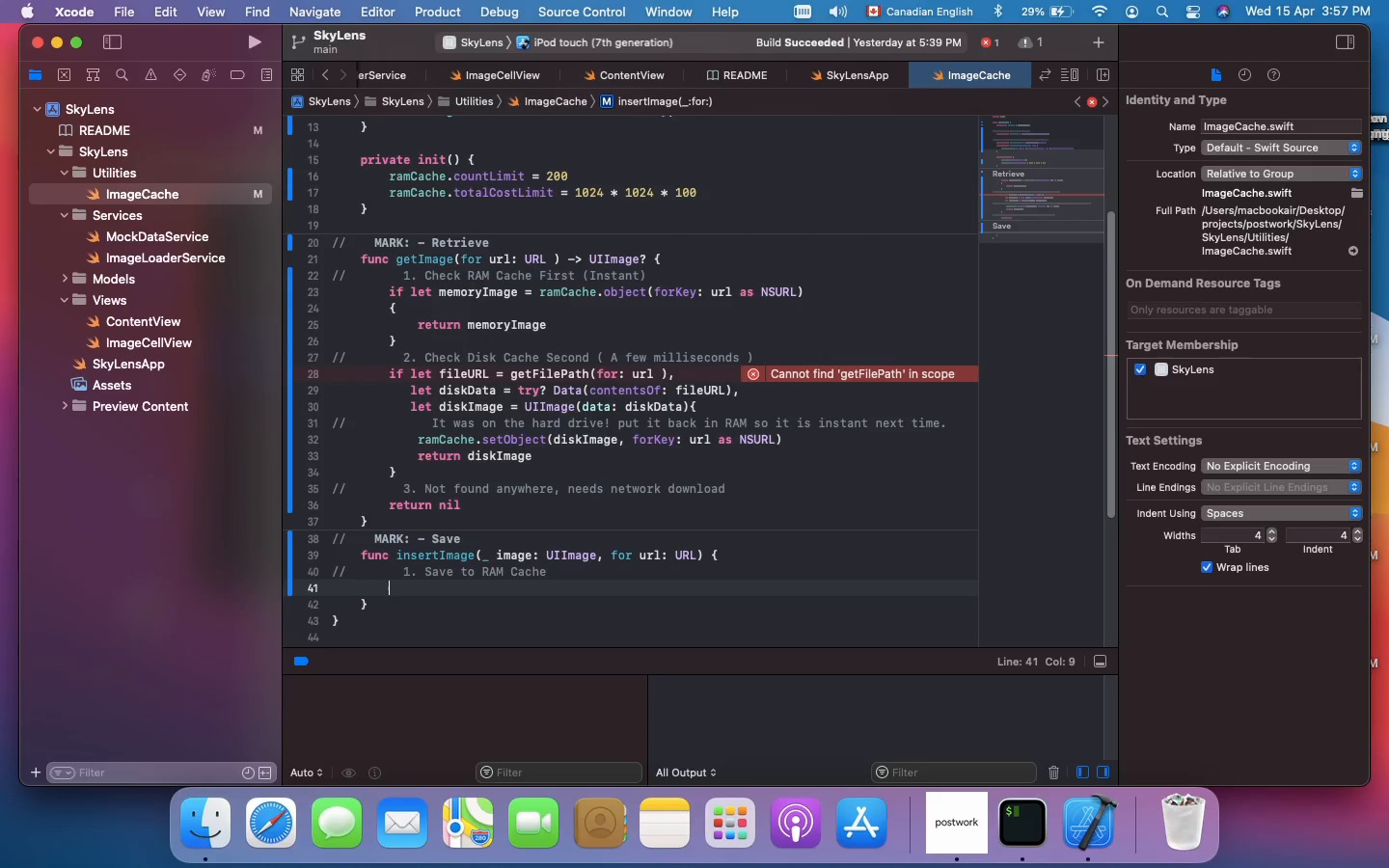 
type(RAMCACHE)
 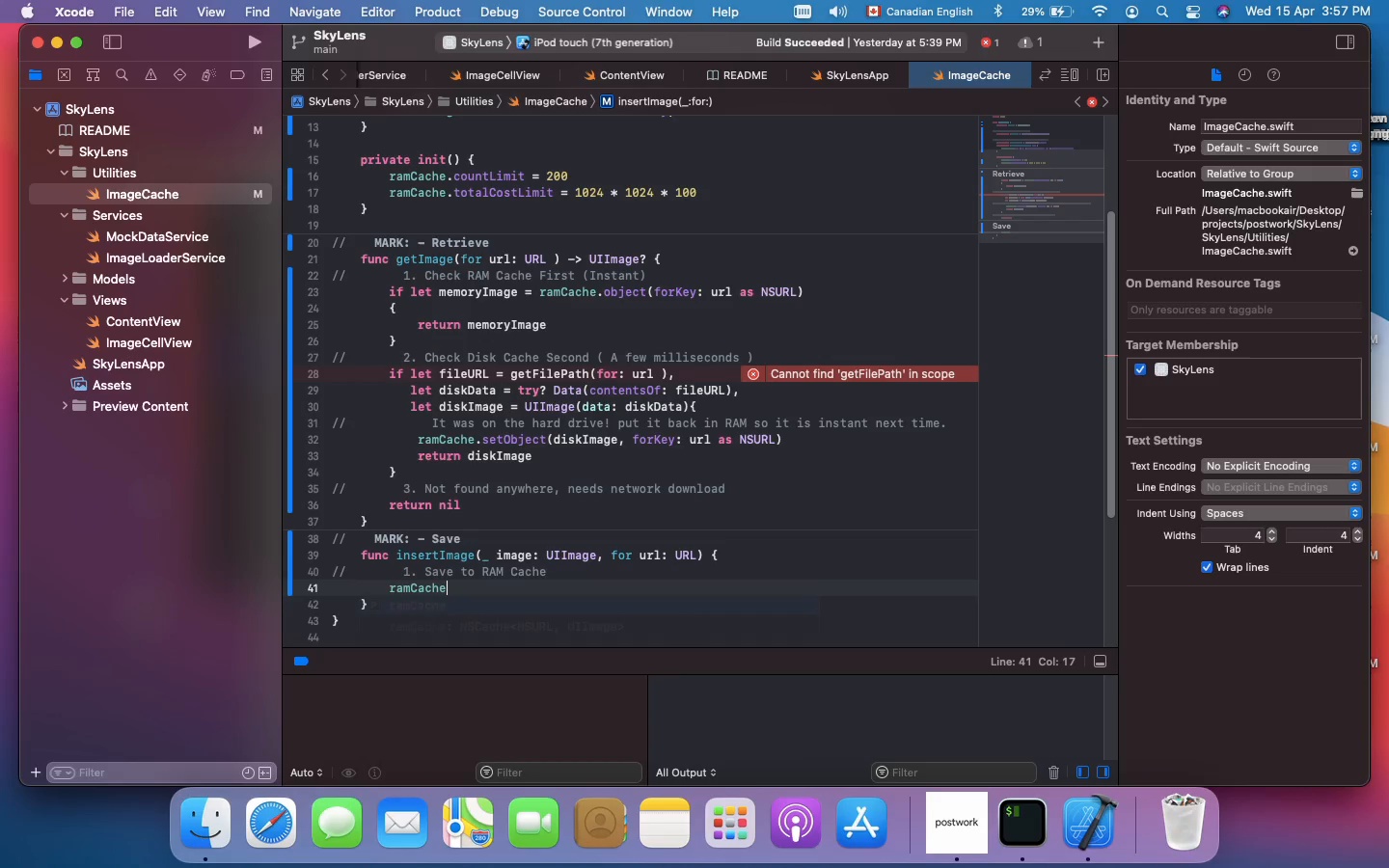 
type(>SET)
 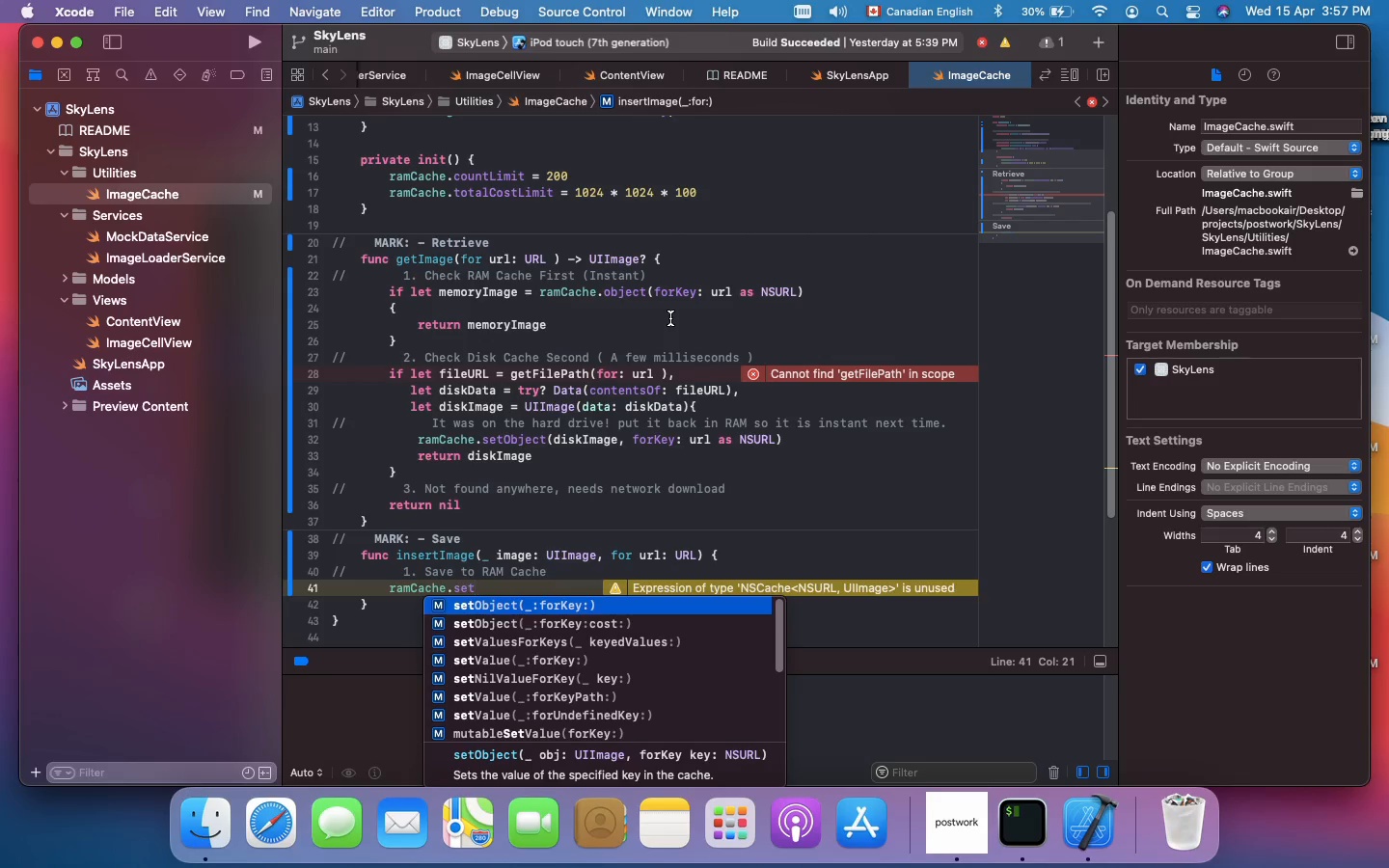 
wait(19.98)
 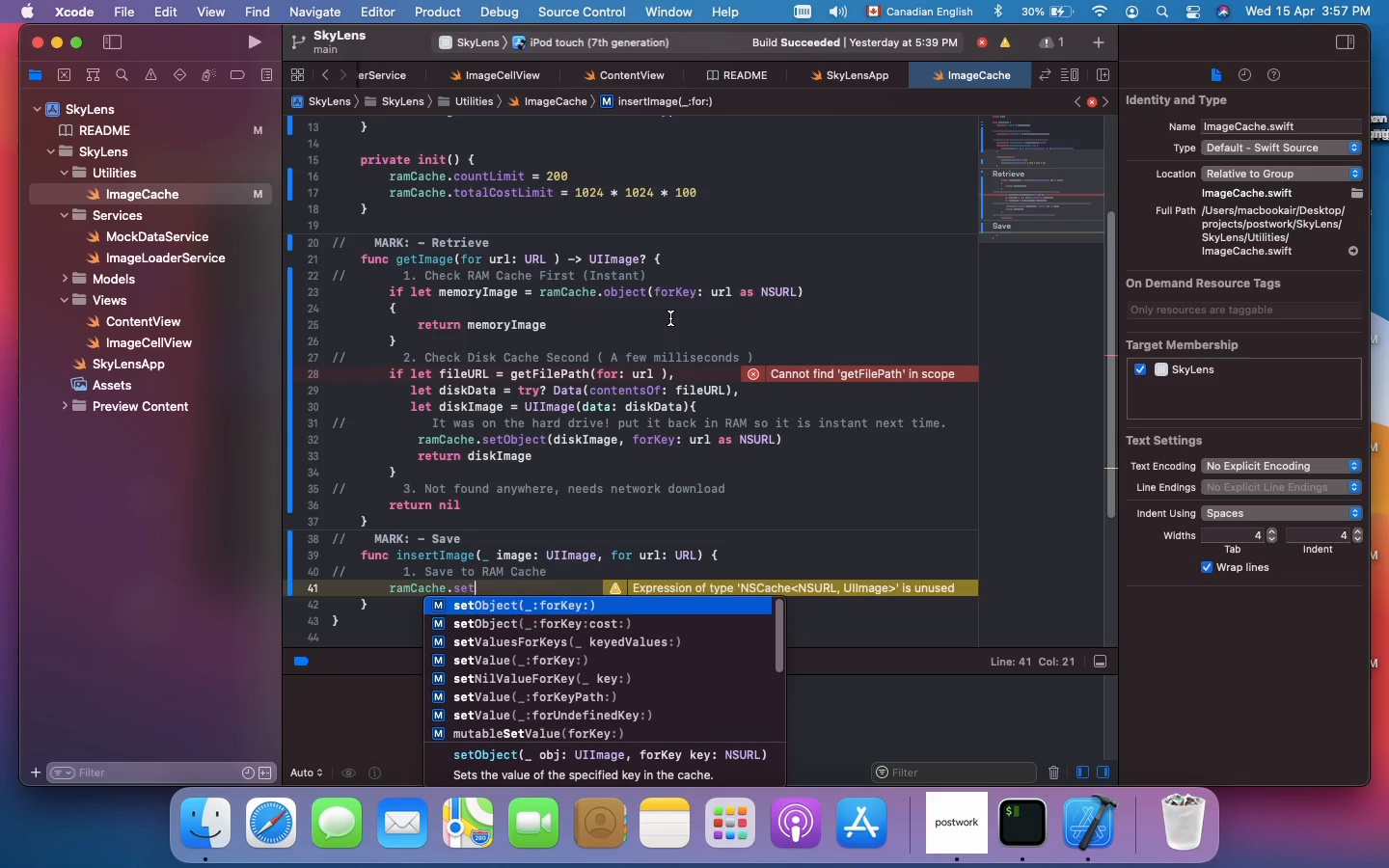 
type(OBJECT)
 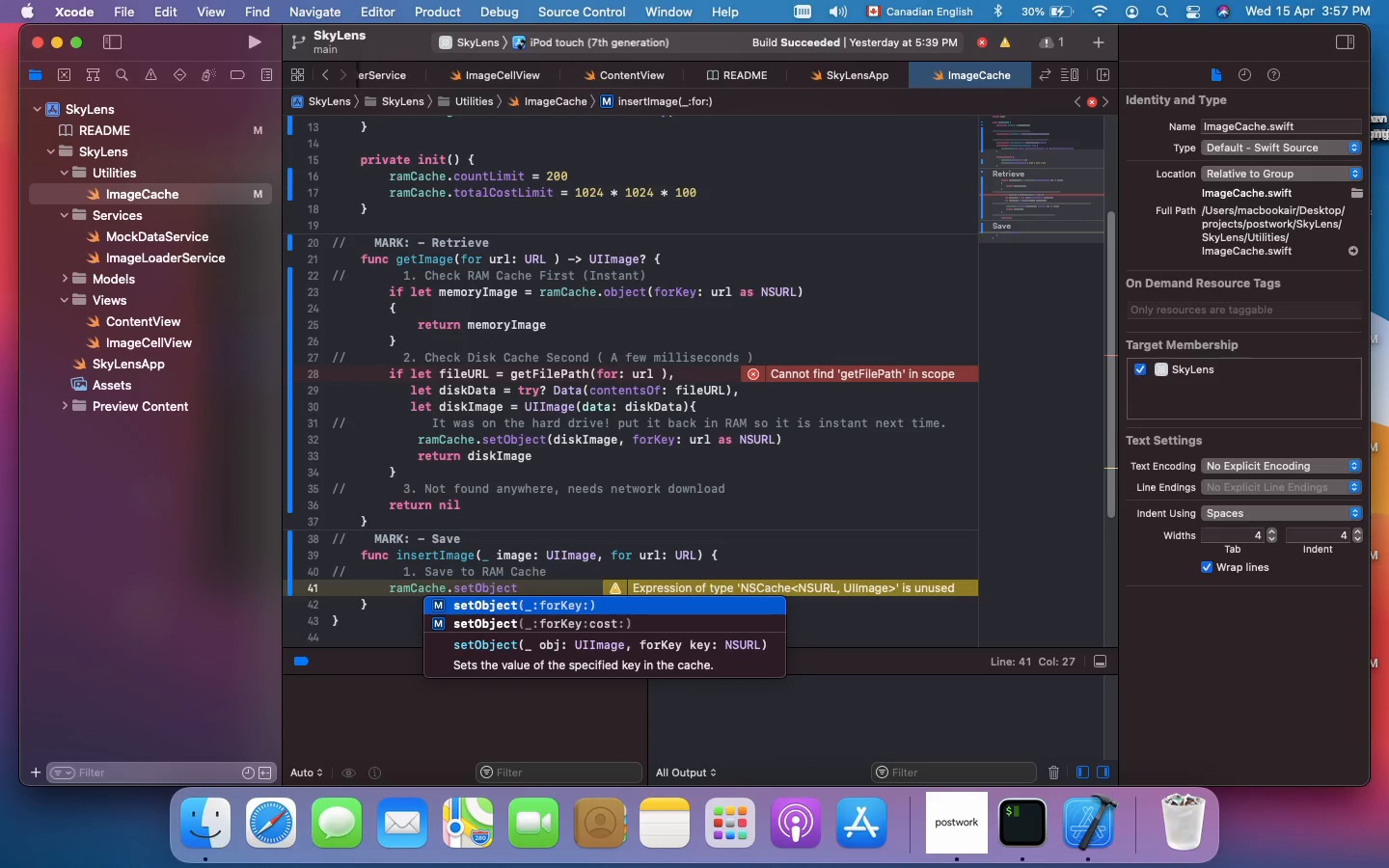 
type((IMAGE< FORKEY: URL AS NSURL)
 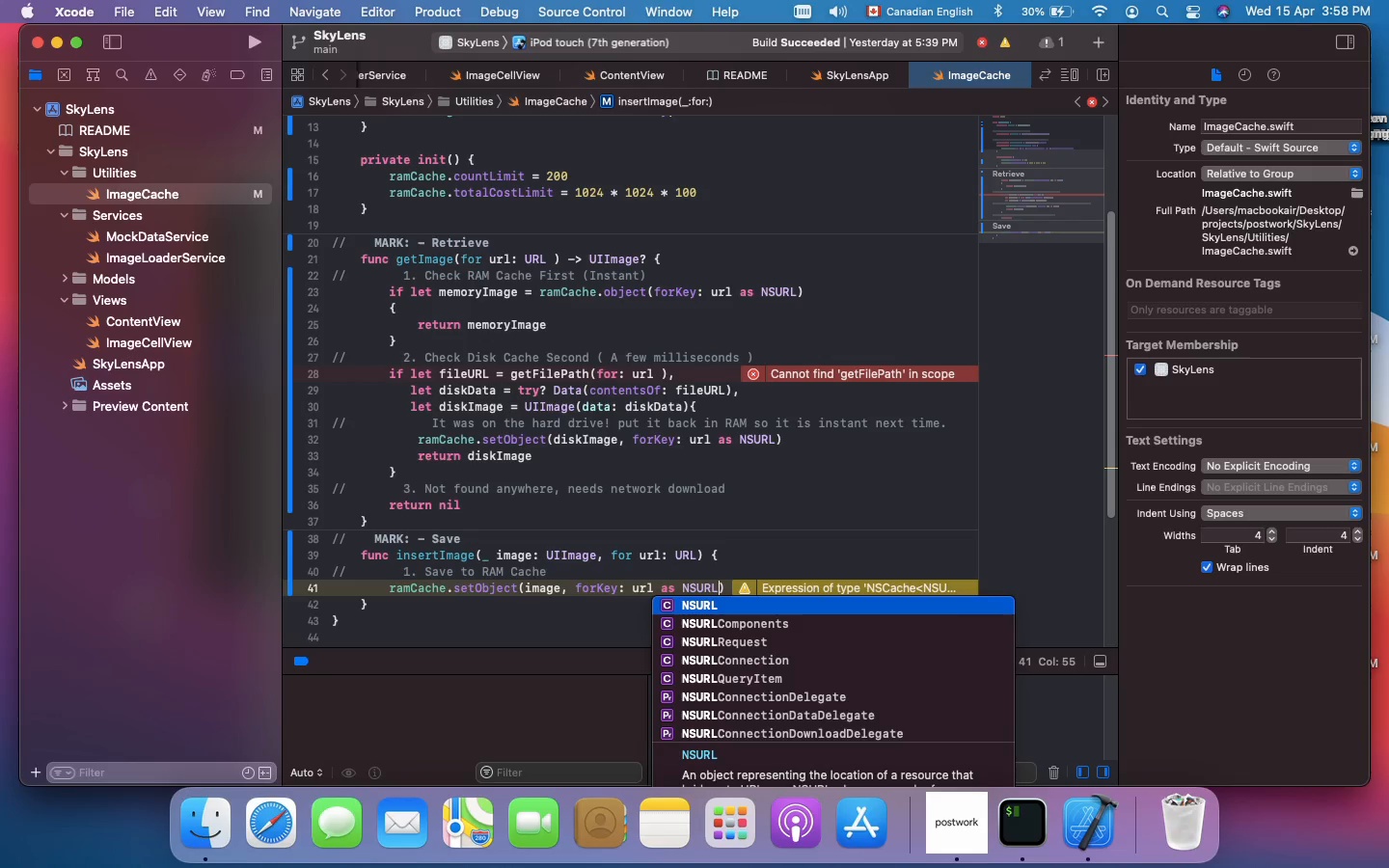 
key(Shift+Enter)
 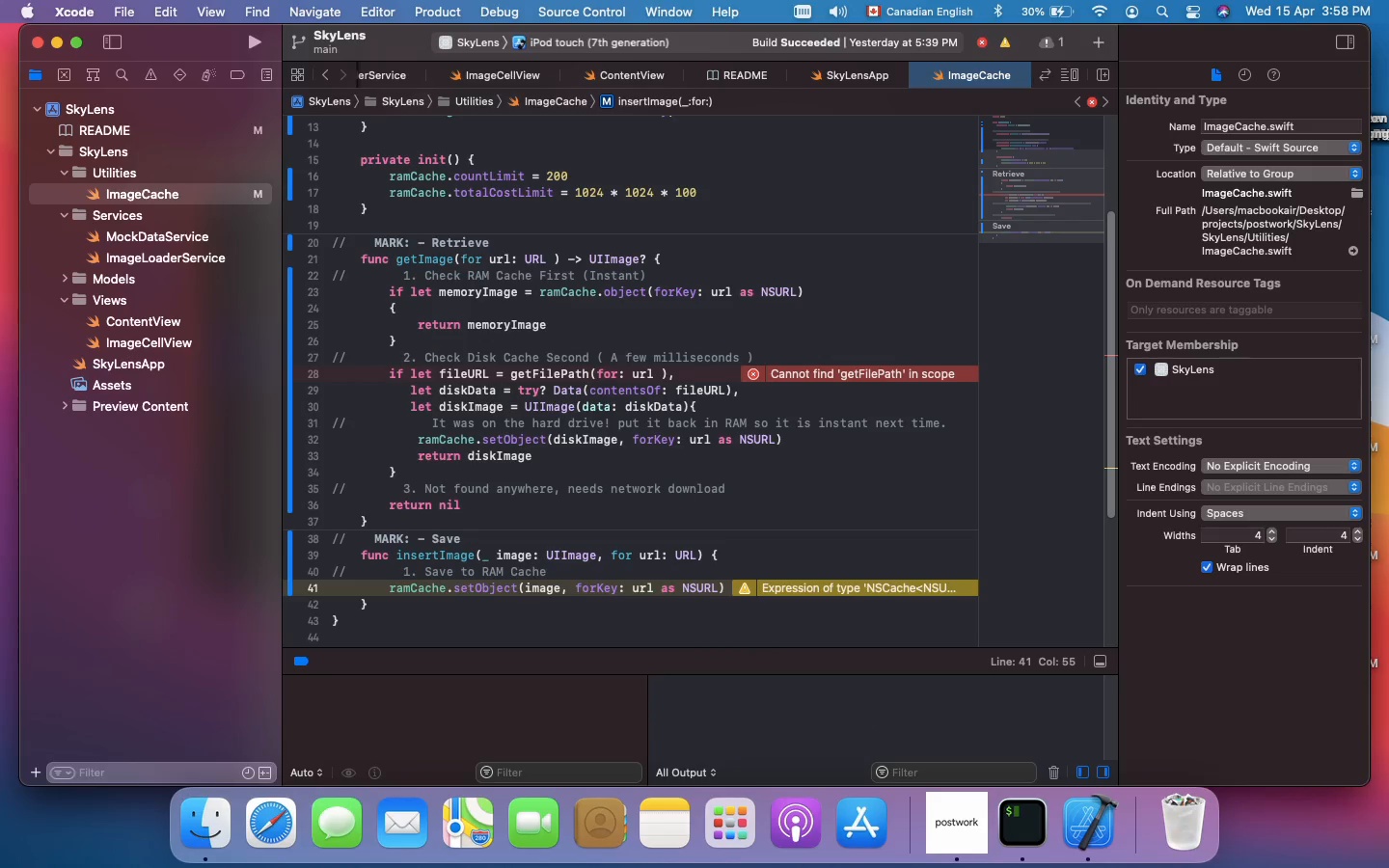 
key(Shift+ArrowRight)
 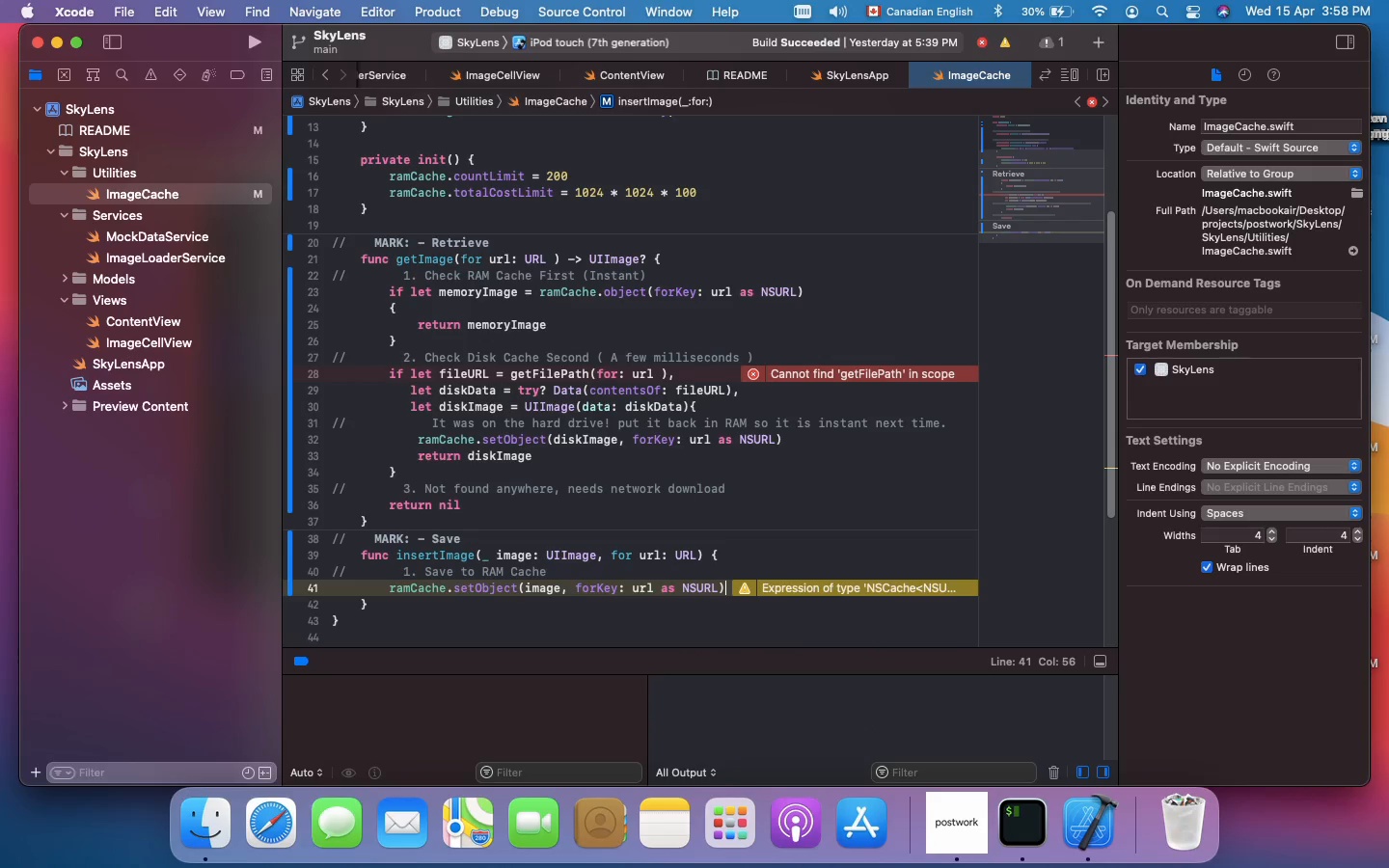 
key(Shift+Enter)
 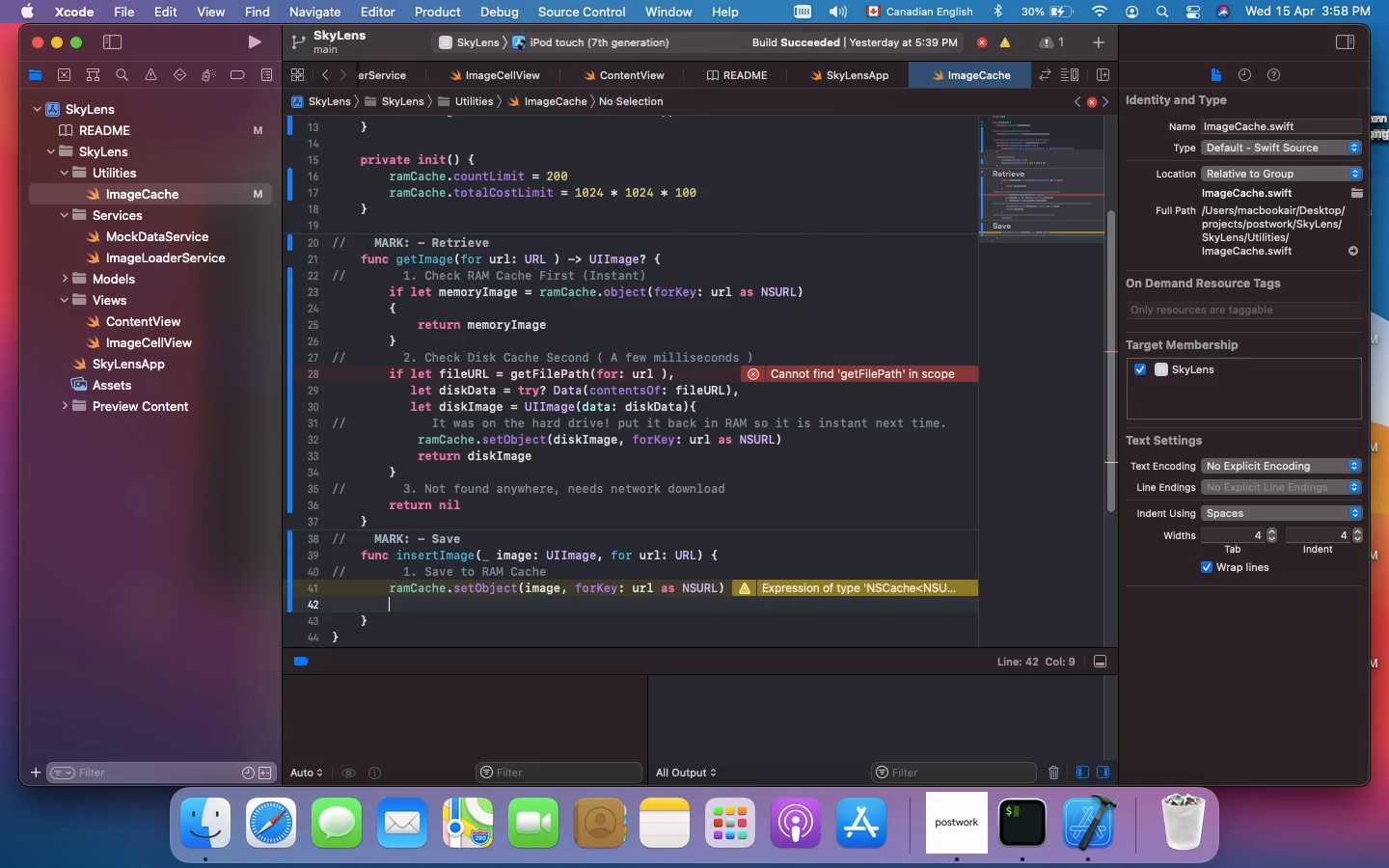 
key(Shift+Enter)
 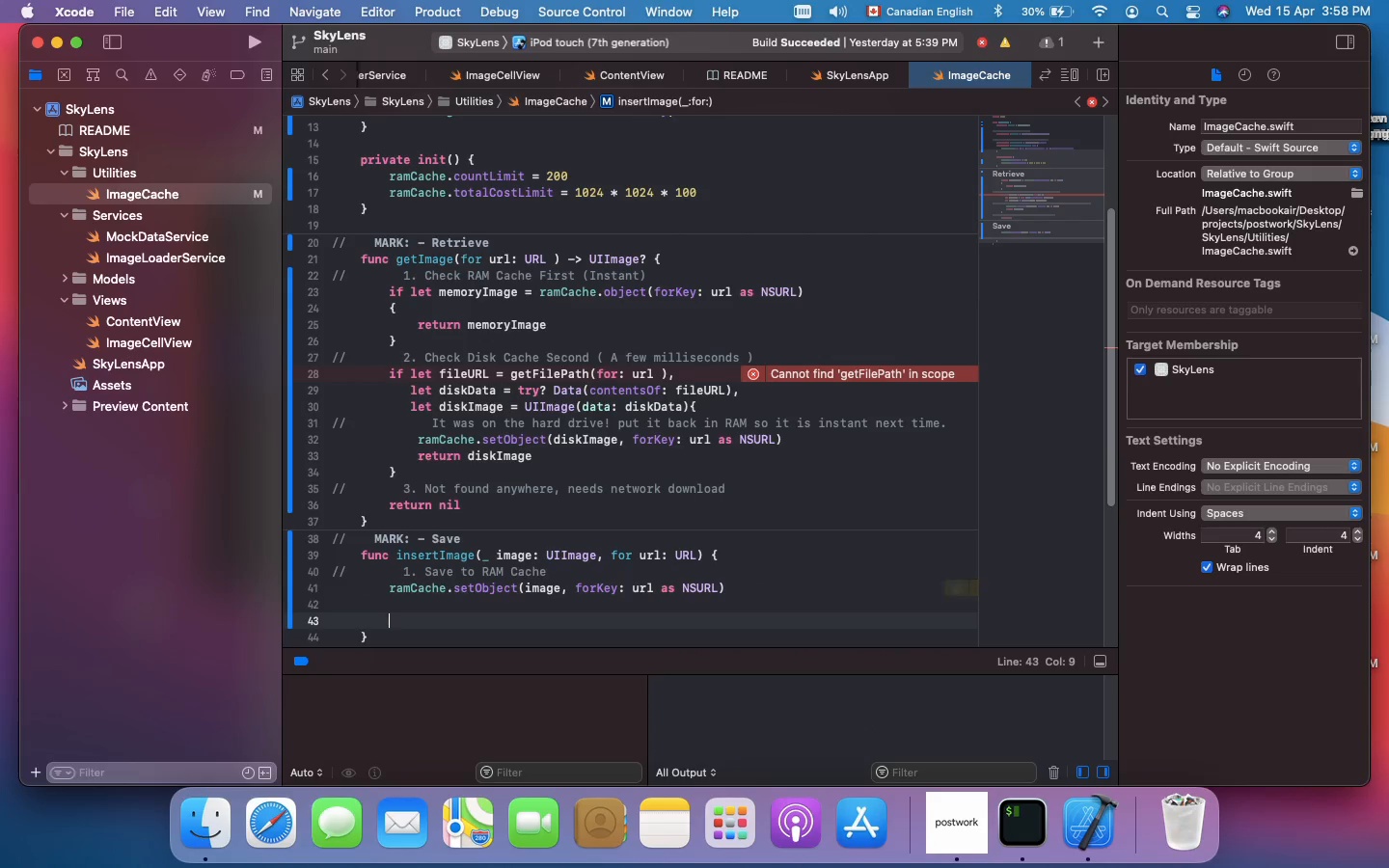 
key(Meta+Shift+Slash)
 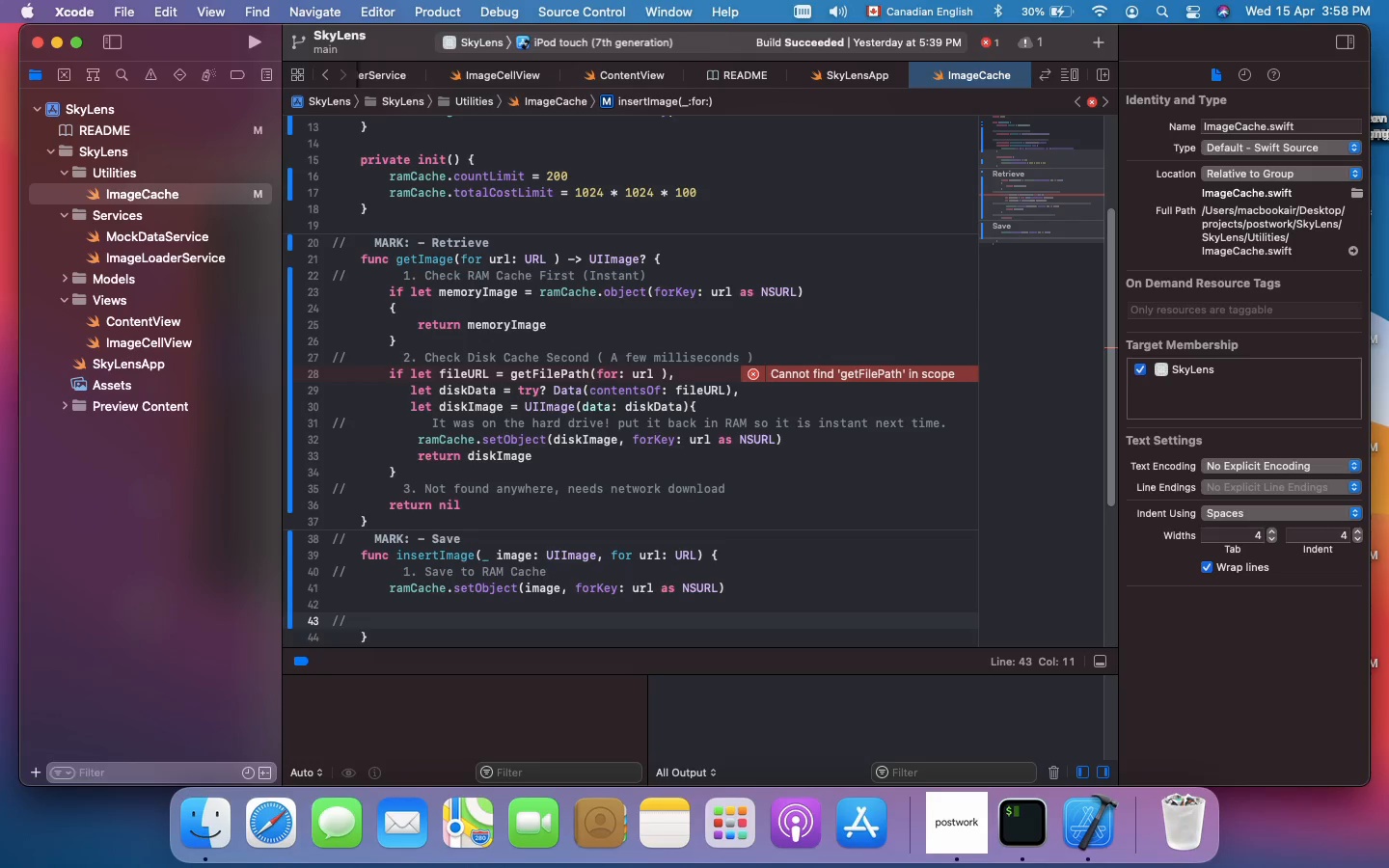 
key(Shift+2)
 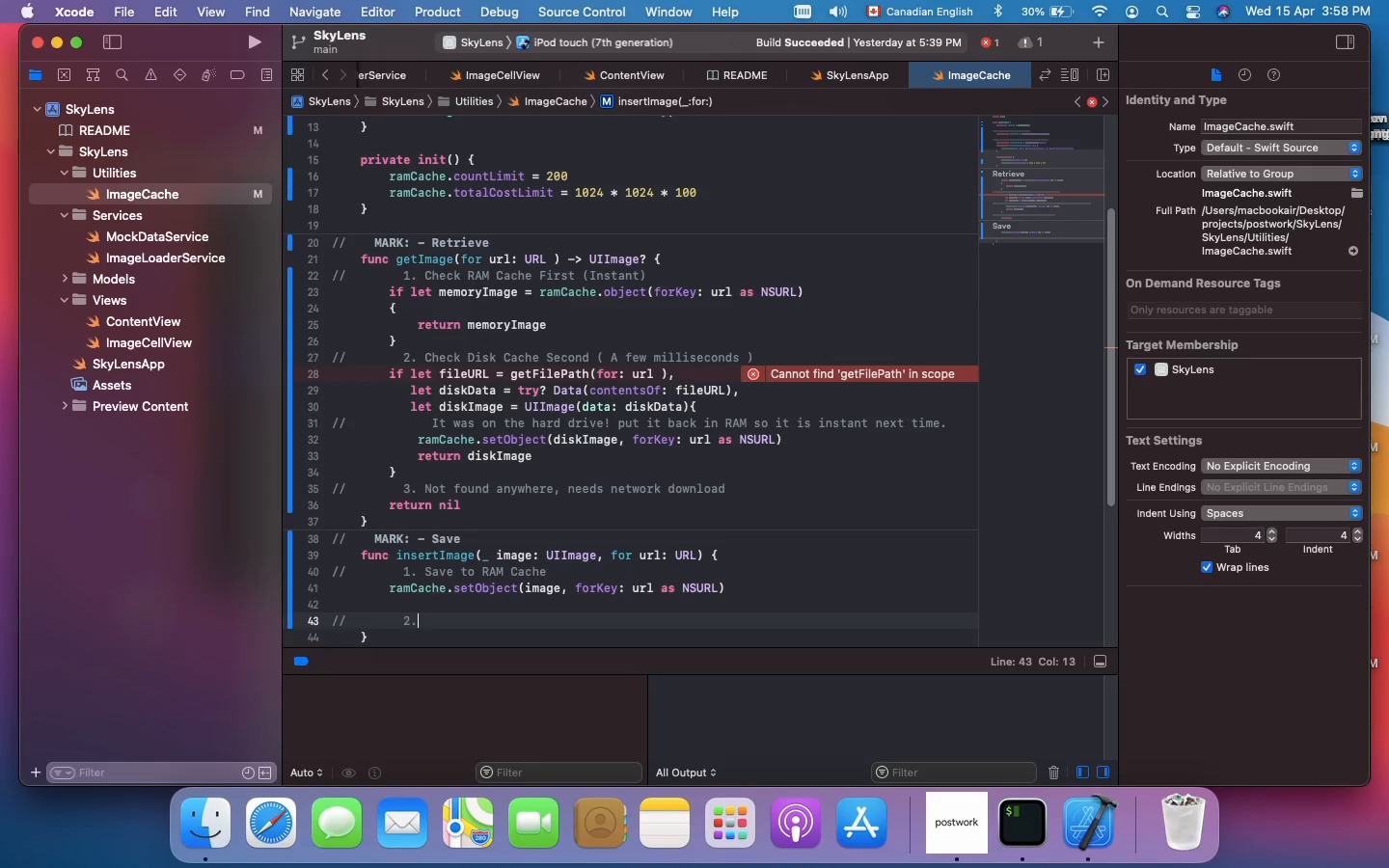 
key(Shift+Period)
 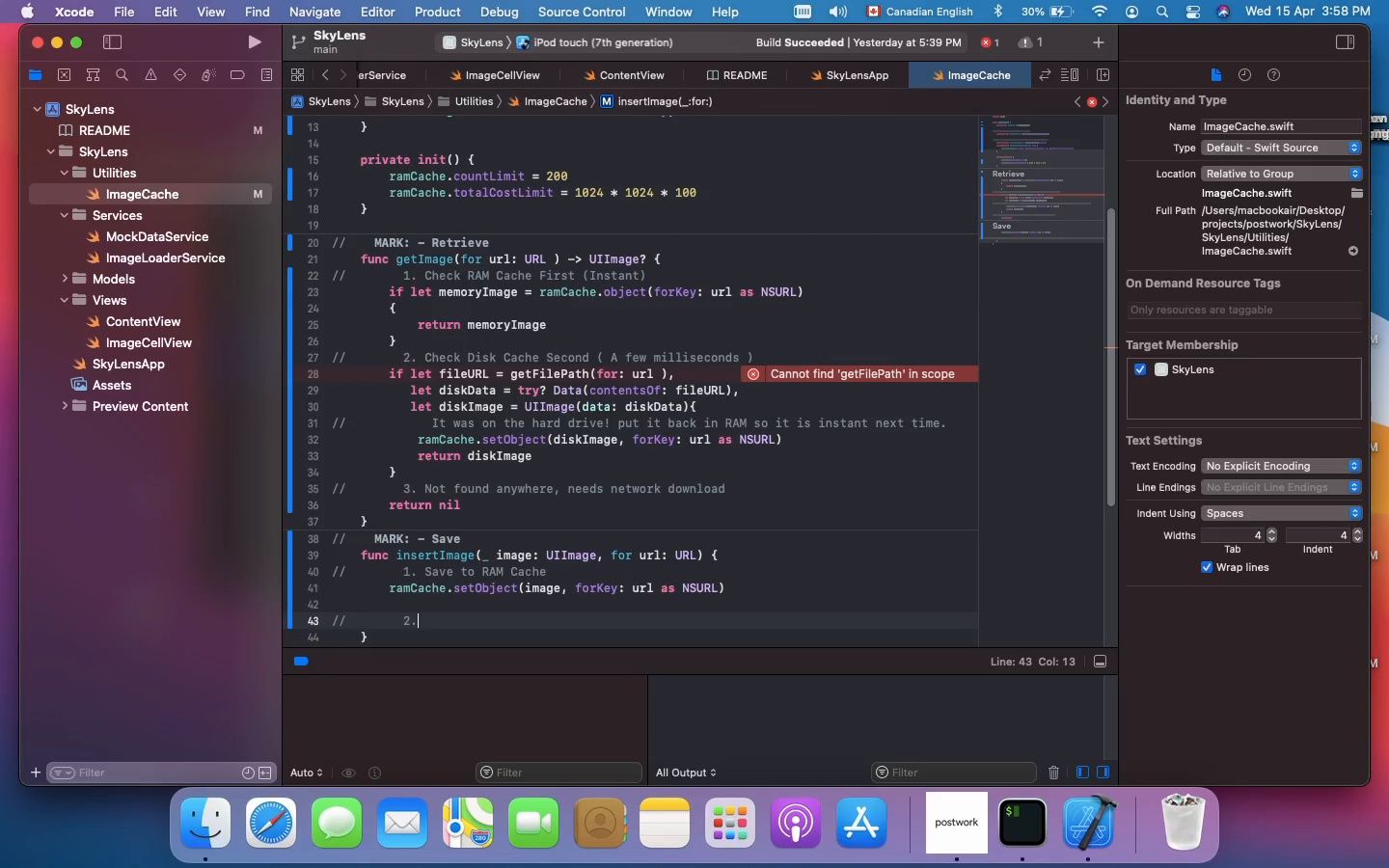 
key(Shift+Space)
 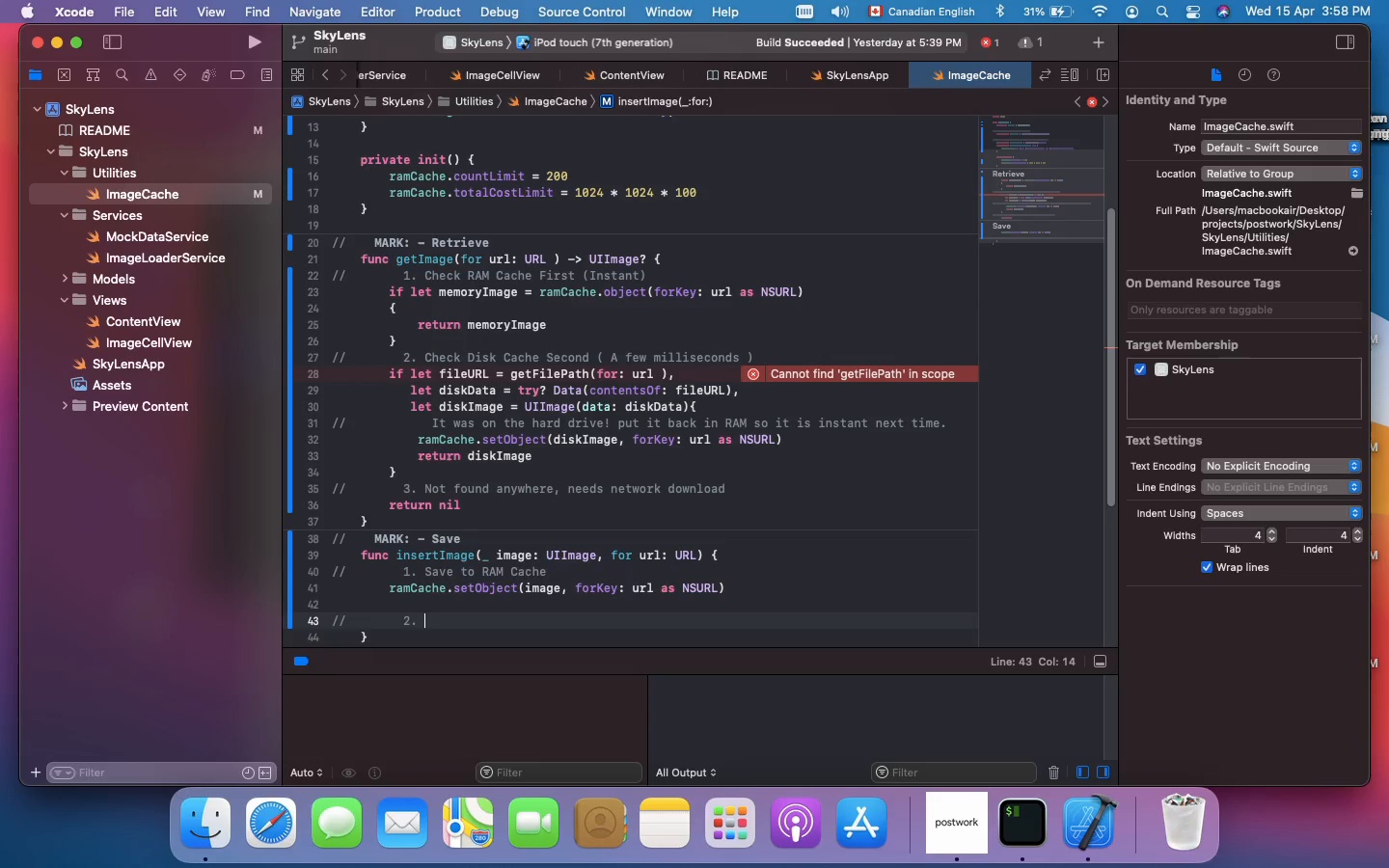 
type(S)
key(Backspace)
type(SAVE TO DISK CACHE ( BACKGROUND FILE WRIT)
 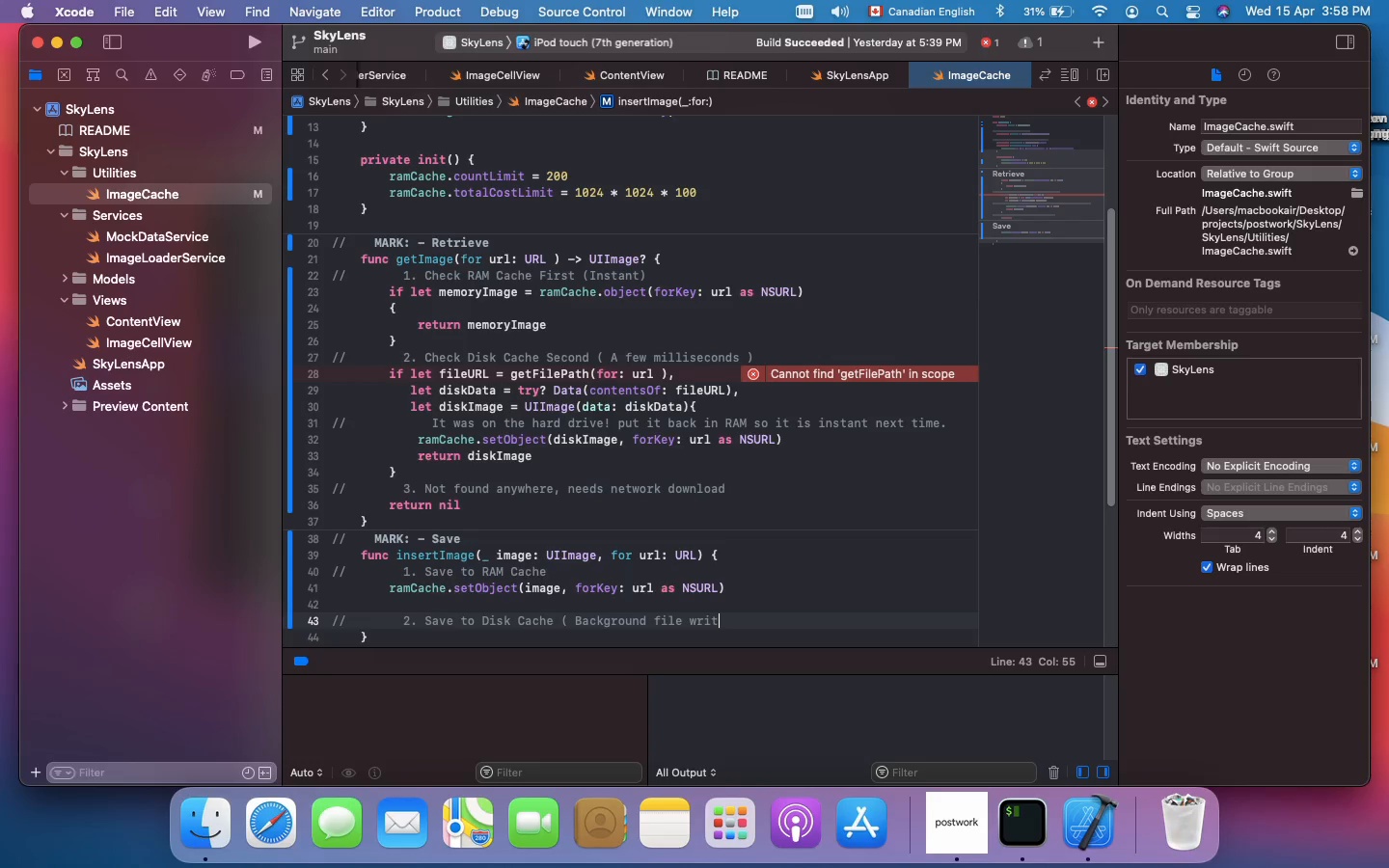 
type(ING ))
 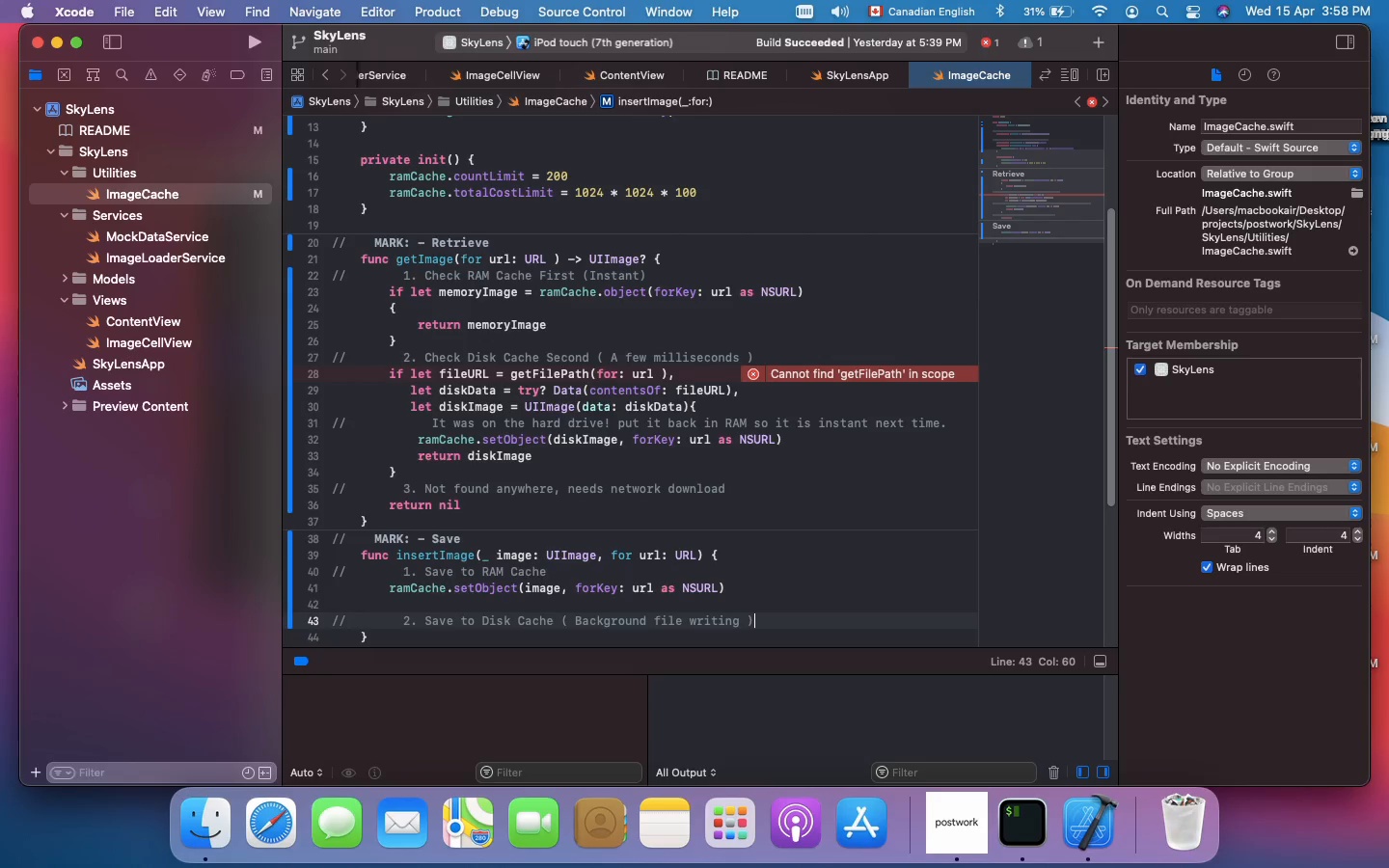 
 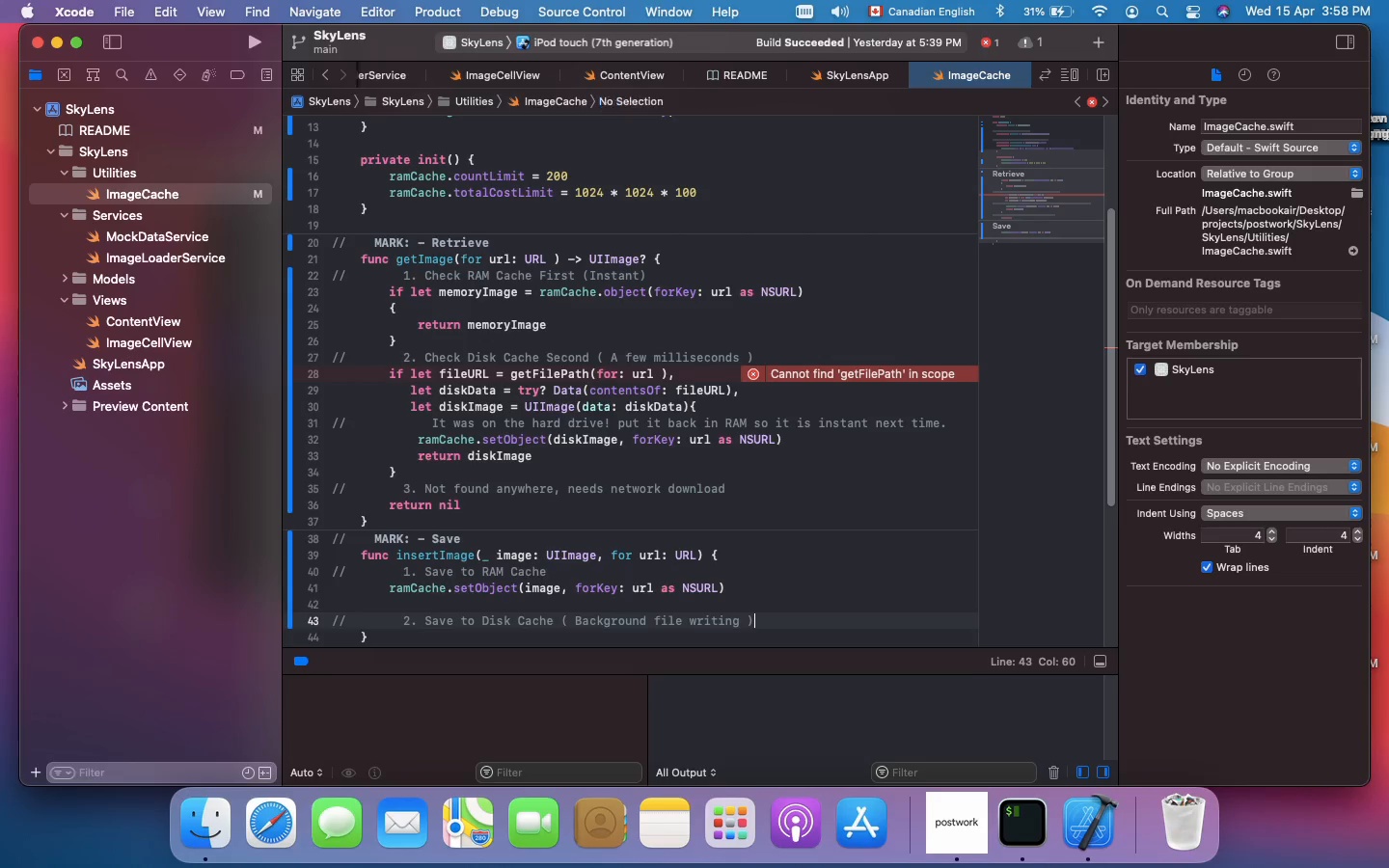 
key(Shift+Enter)
 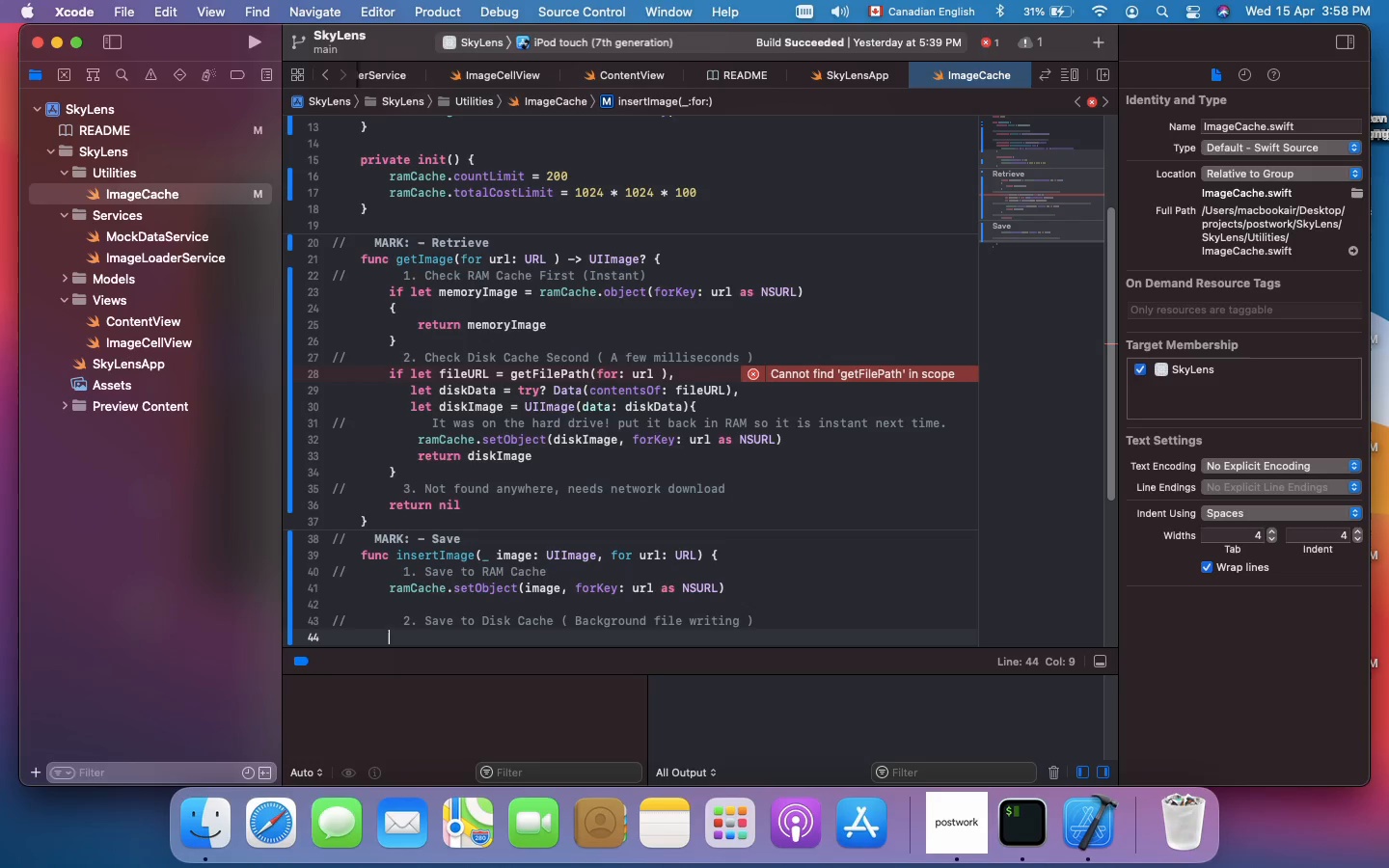 
scroll: coordinate [670, 318], scroll_direction: down, amount: 19.0
 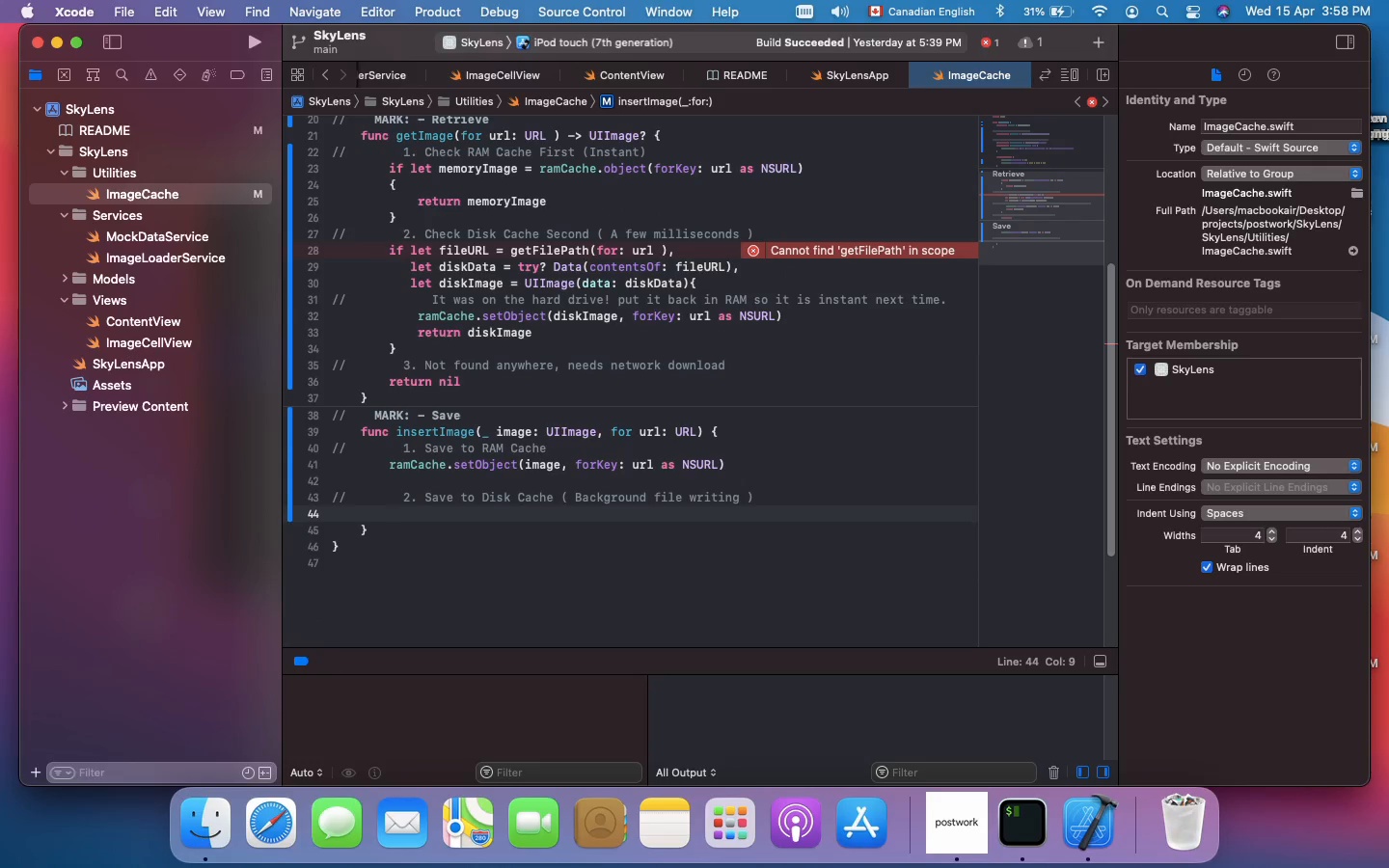 
type(IF LET FILEPA)
key(Backspace)
key(Backspace)
type(URL + GETFILEPATH)
 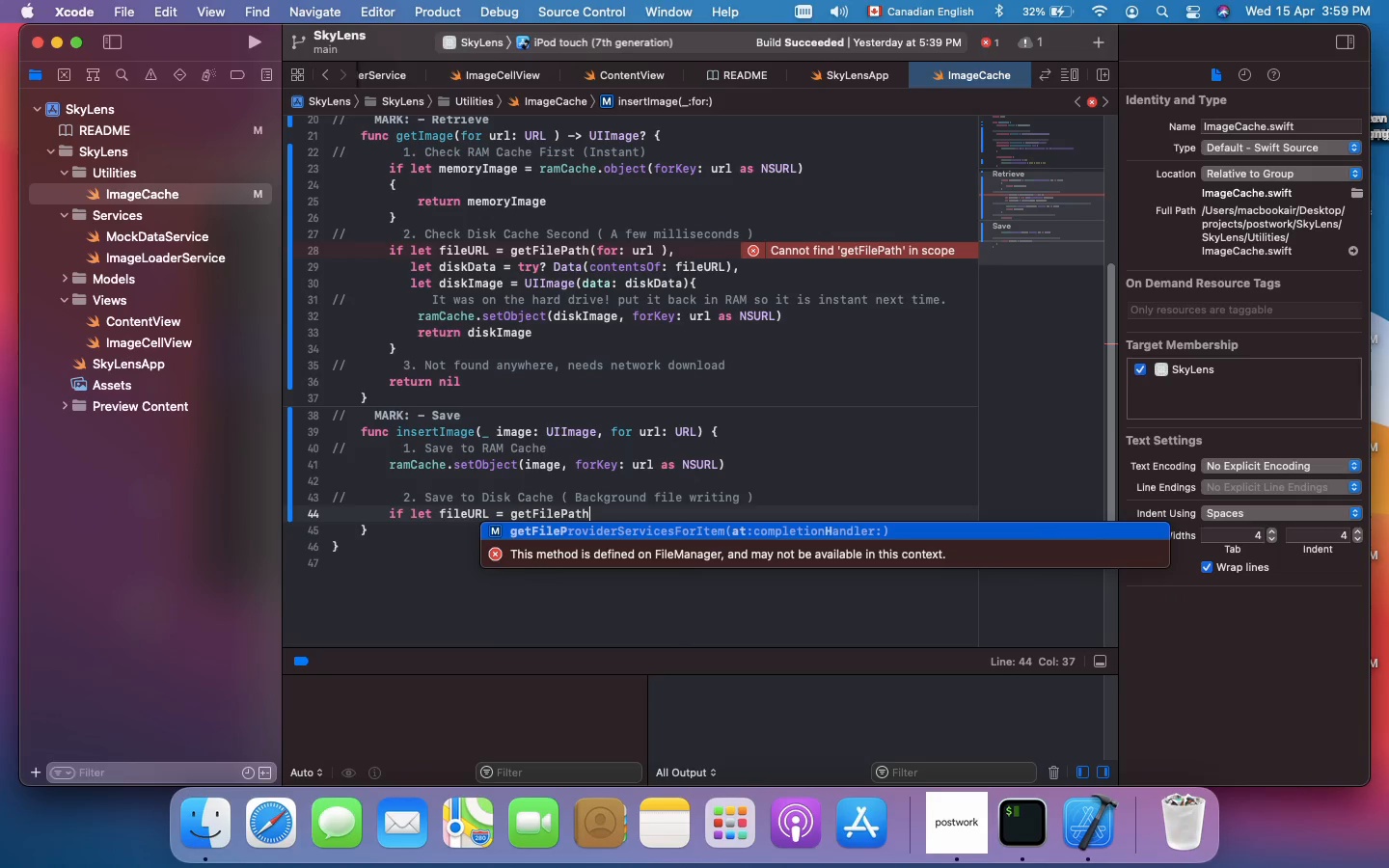 
type((FOR: URL)
 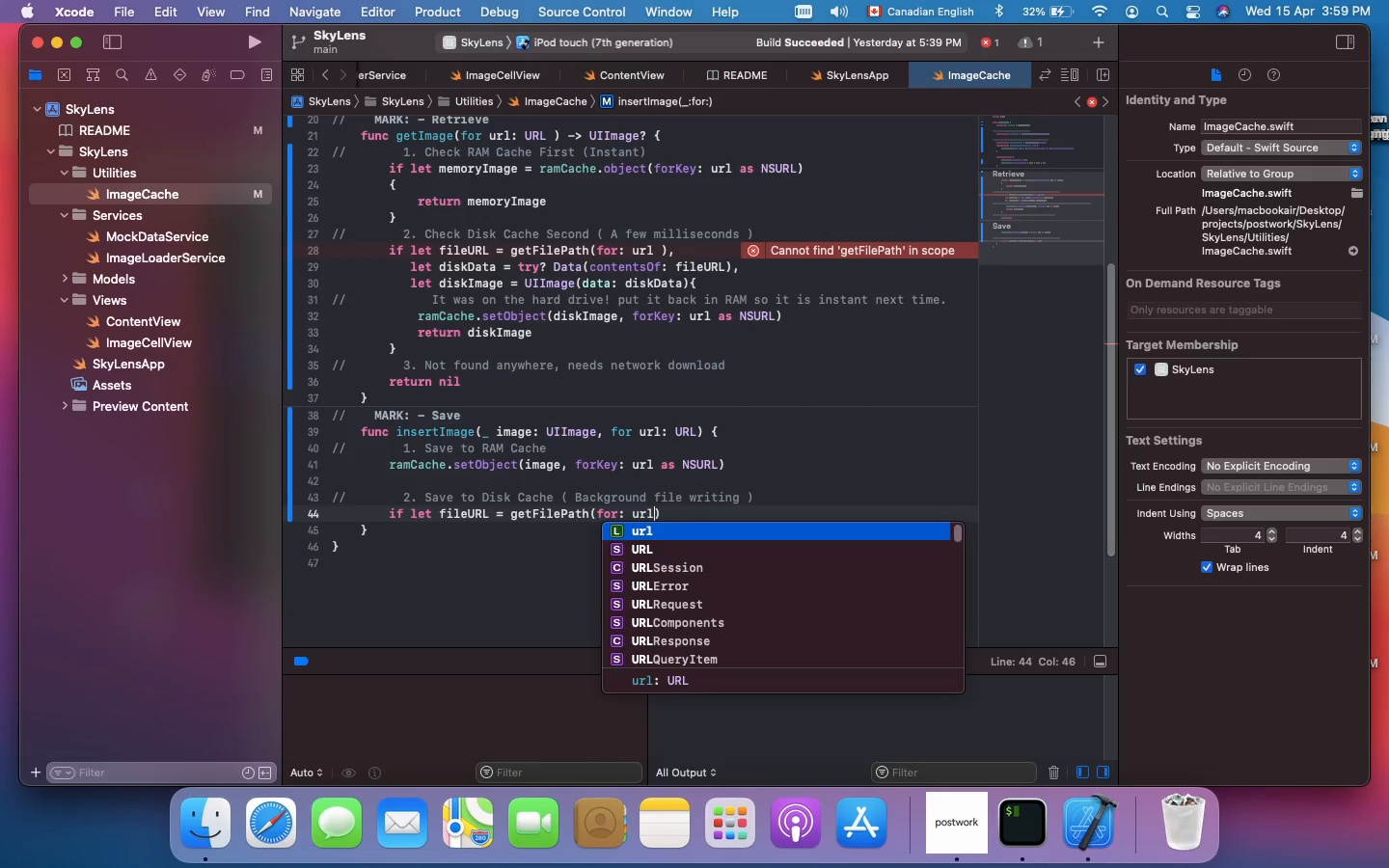 
key(Shift+Enter)
 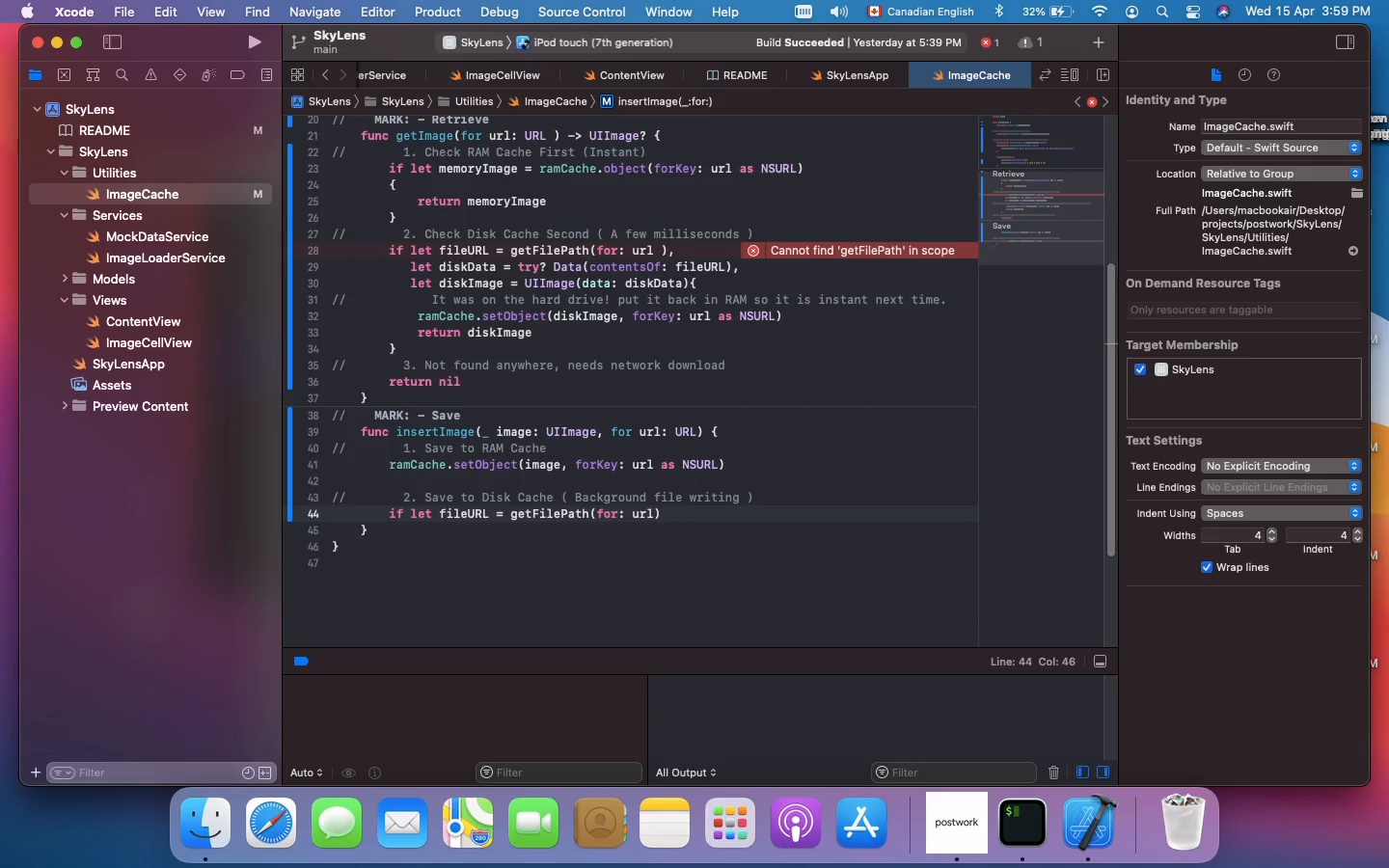 
key(Shift+ArrowRight)
 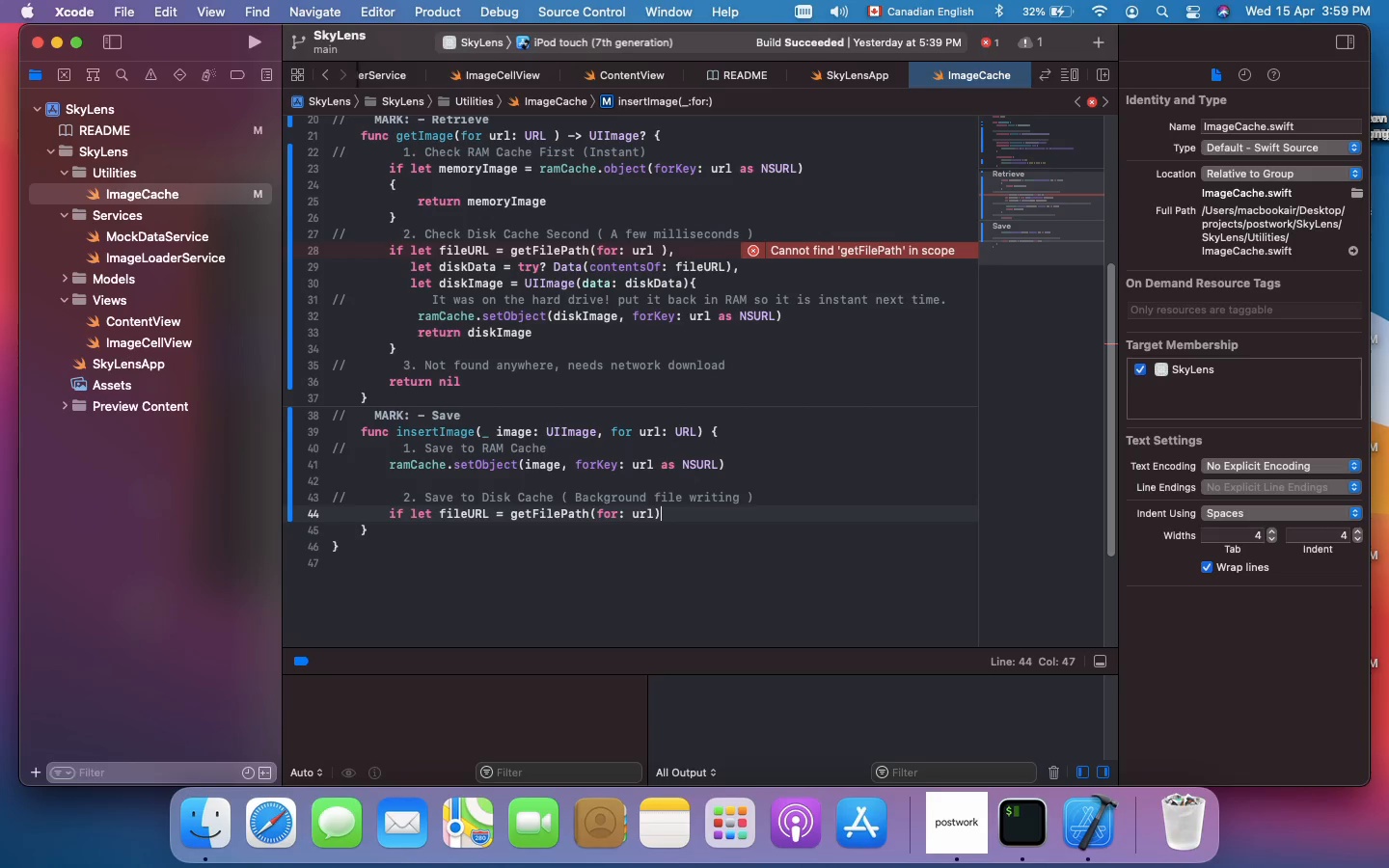 
key(Shift+Comma)
 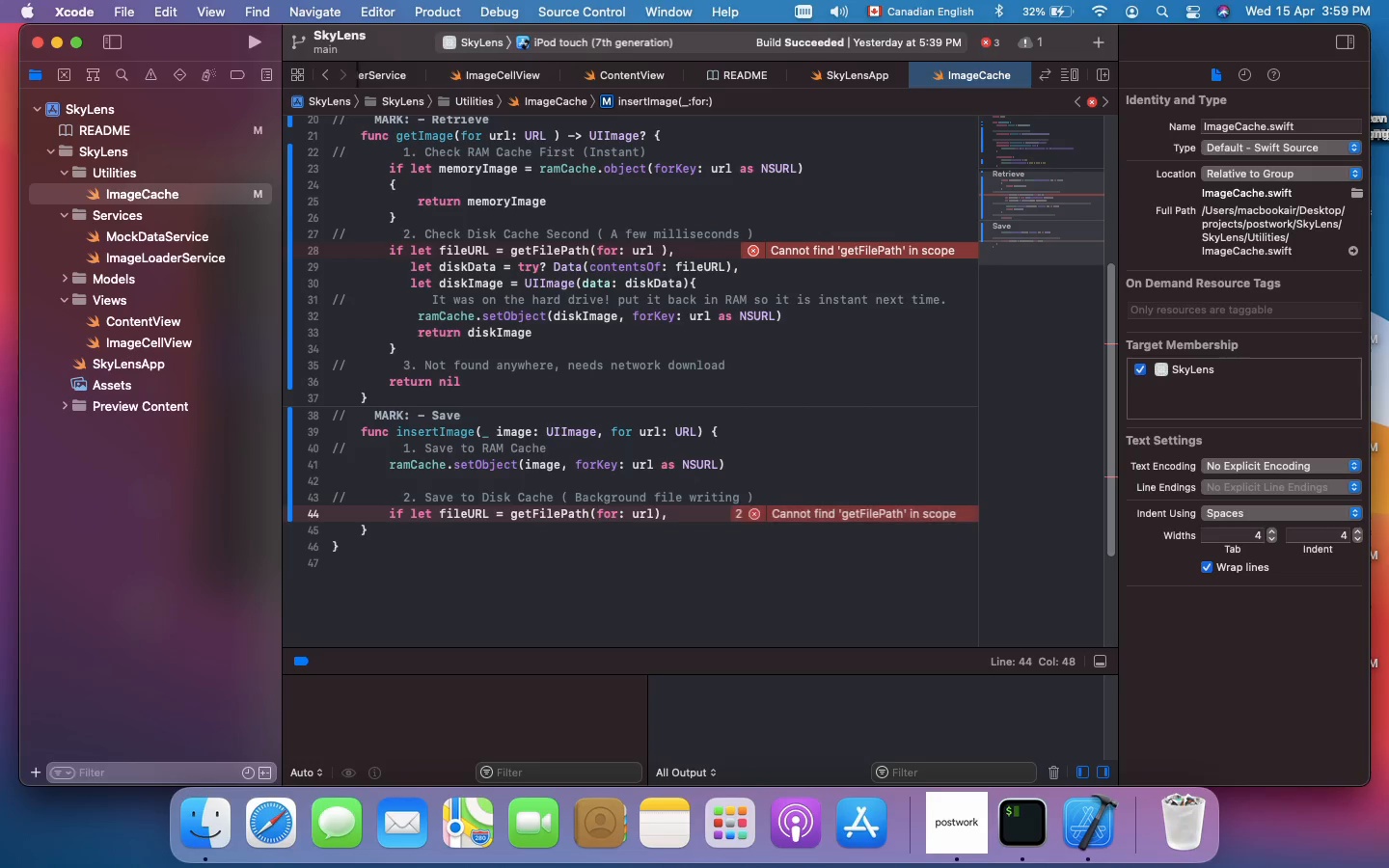 
wait(5.64)
 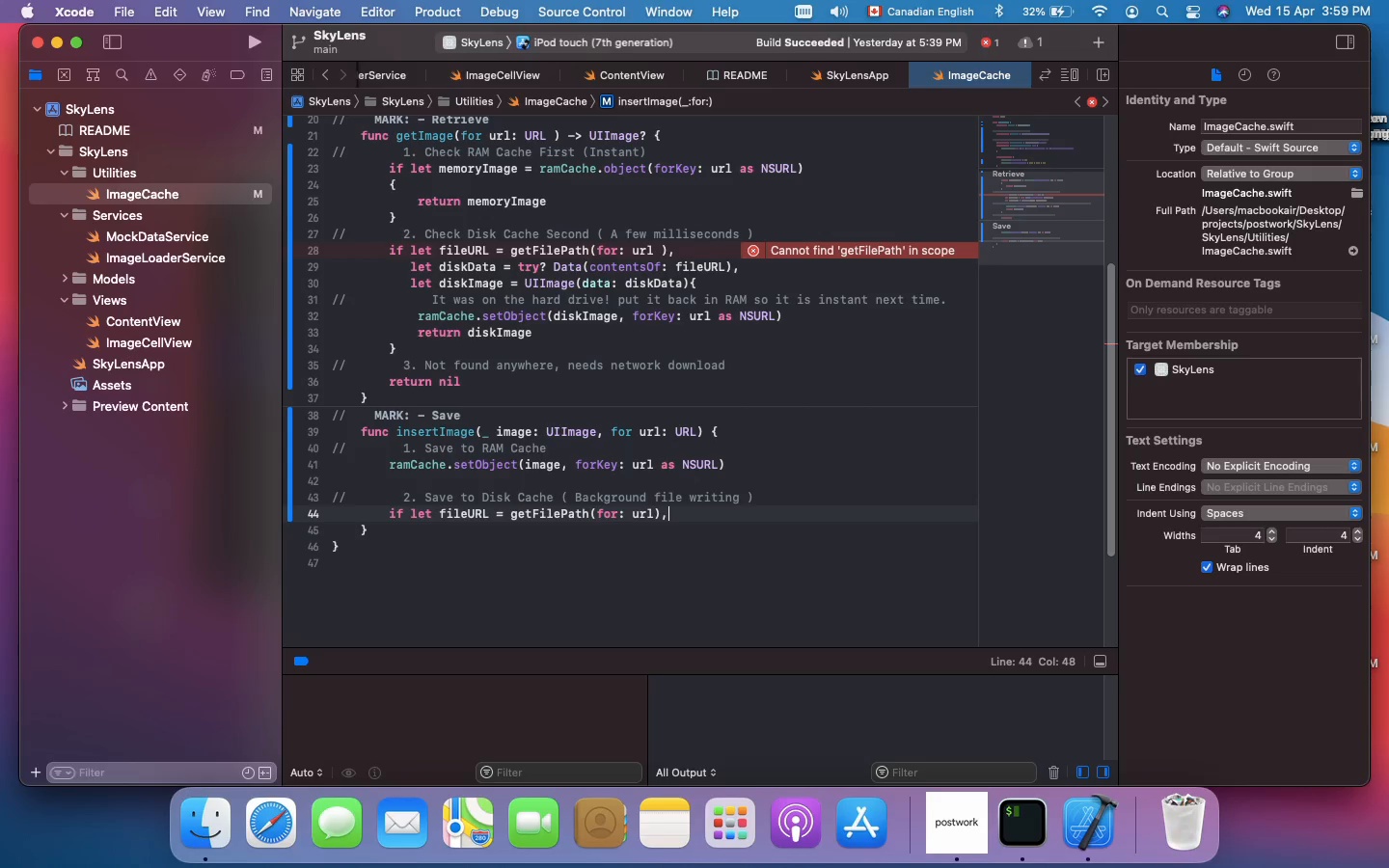 
key(Shift+Enter)
 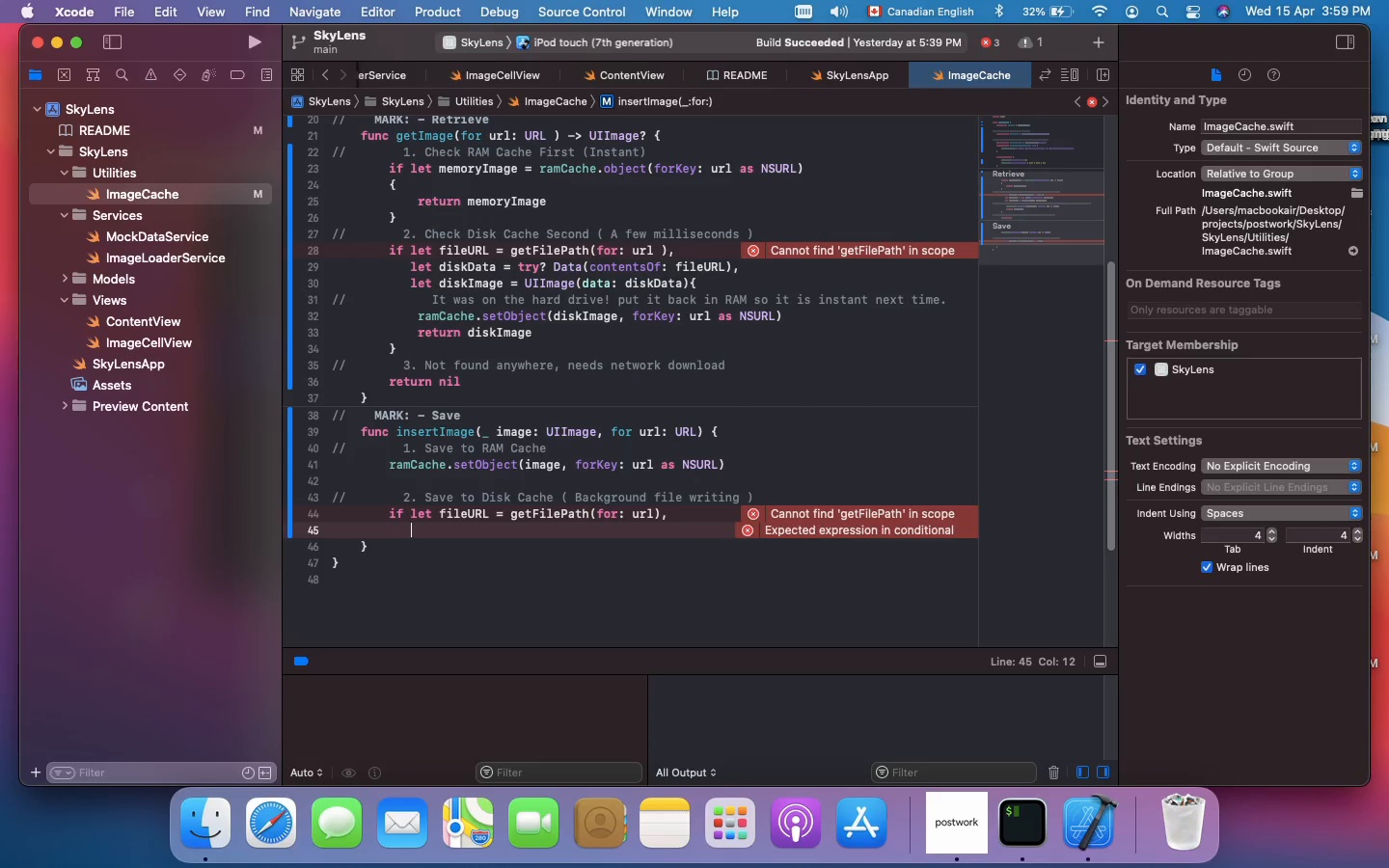 
type(LET )
 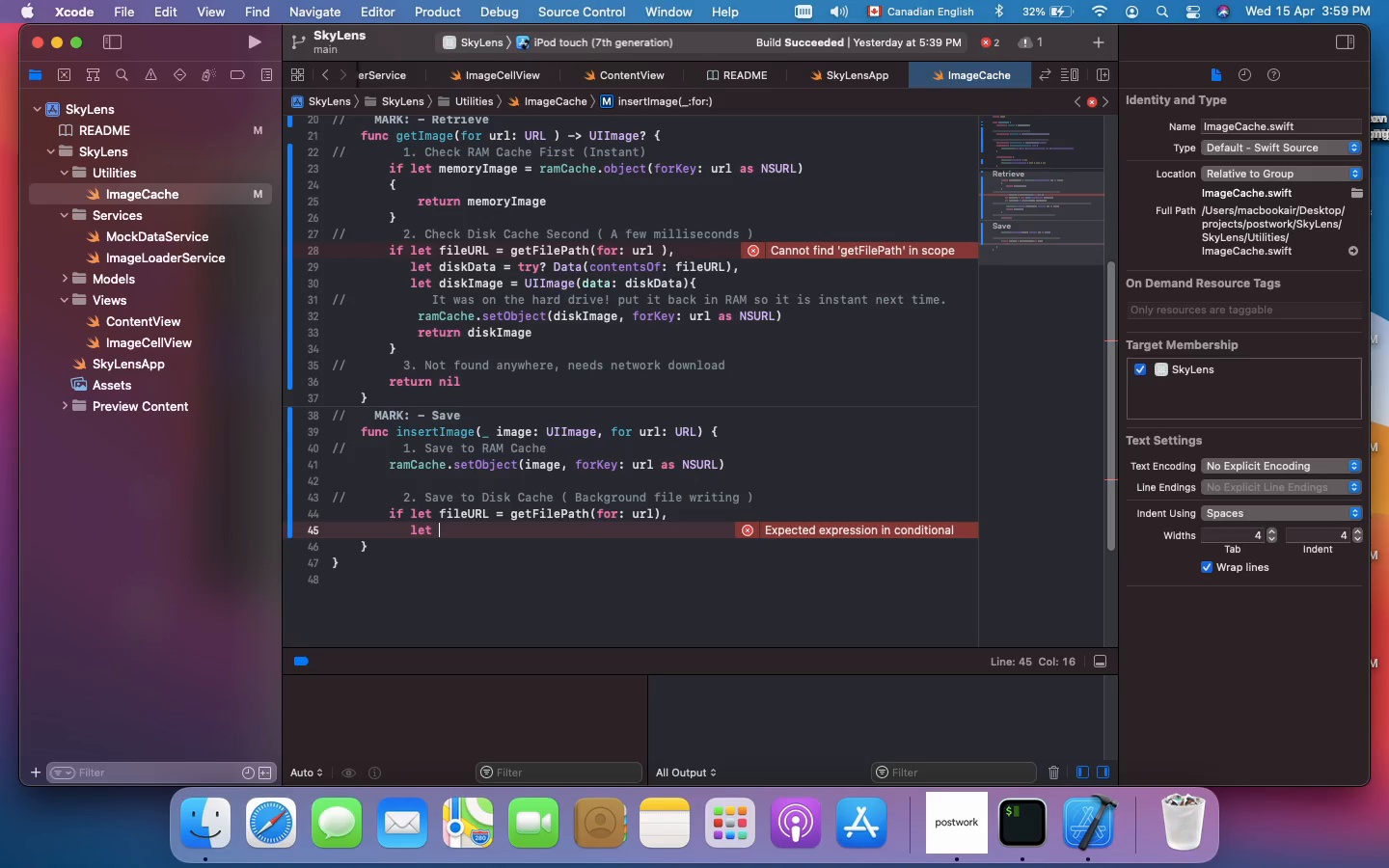 
wait(5.25)
 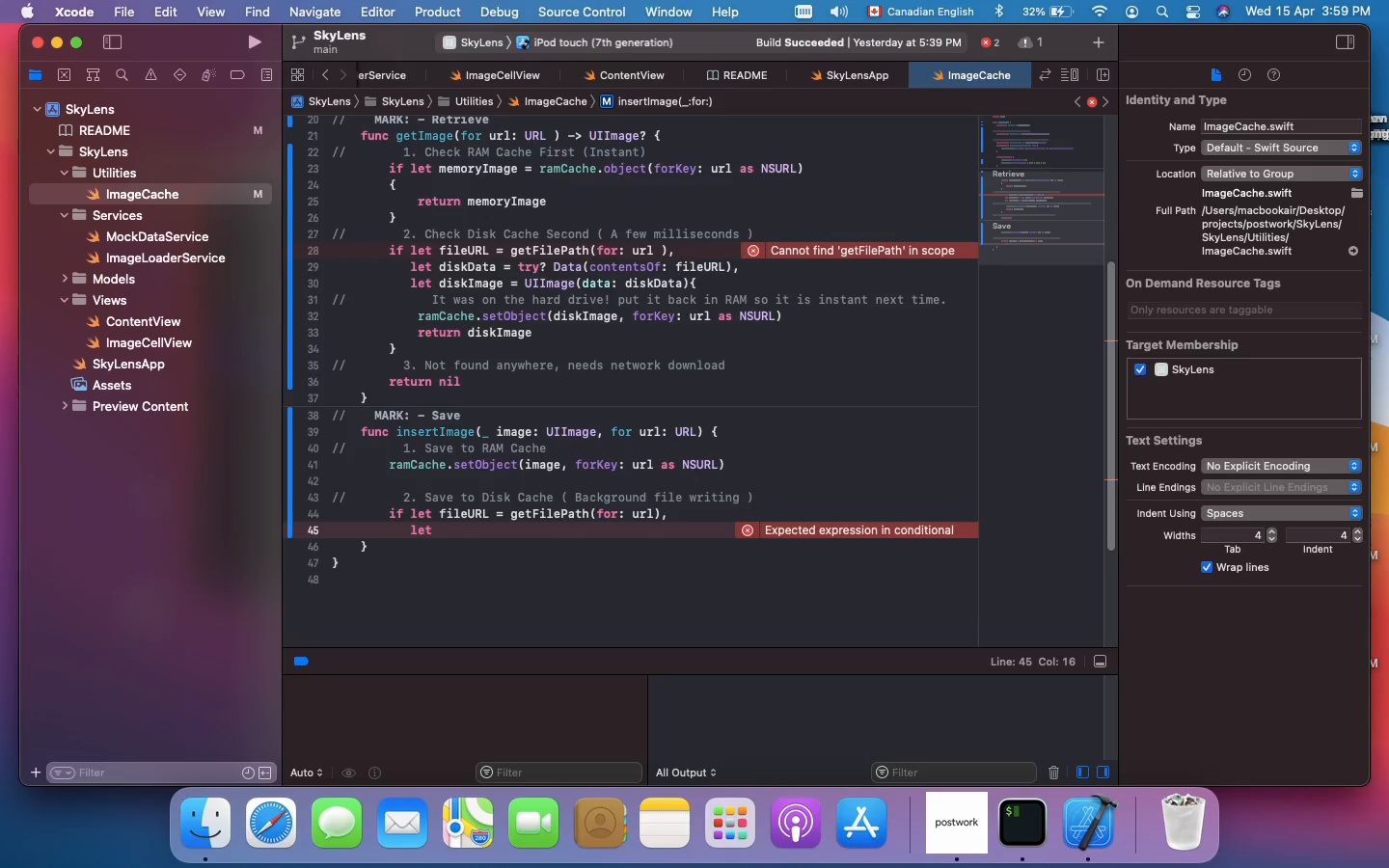 
type(JPG)
key(Backspace)
type(EGDATA + IMAGE>JPEGDATA(COMPRESSIONQUALITY: )>*)
 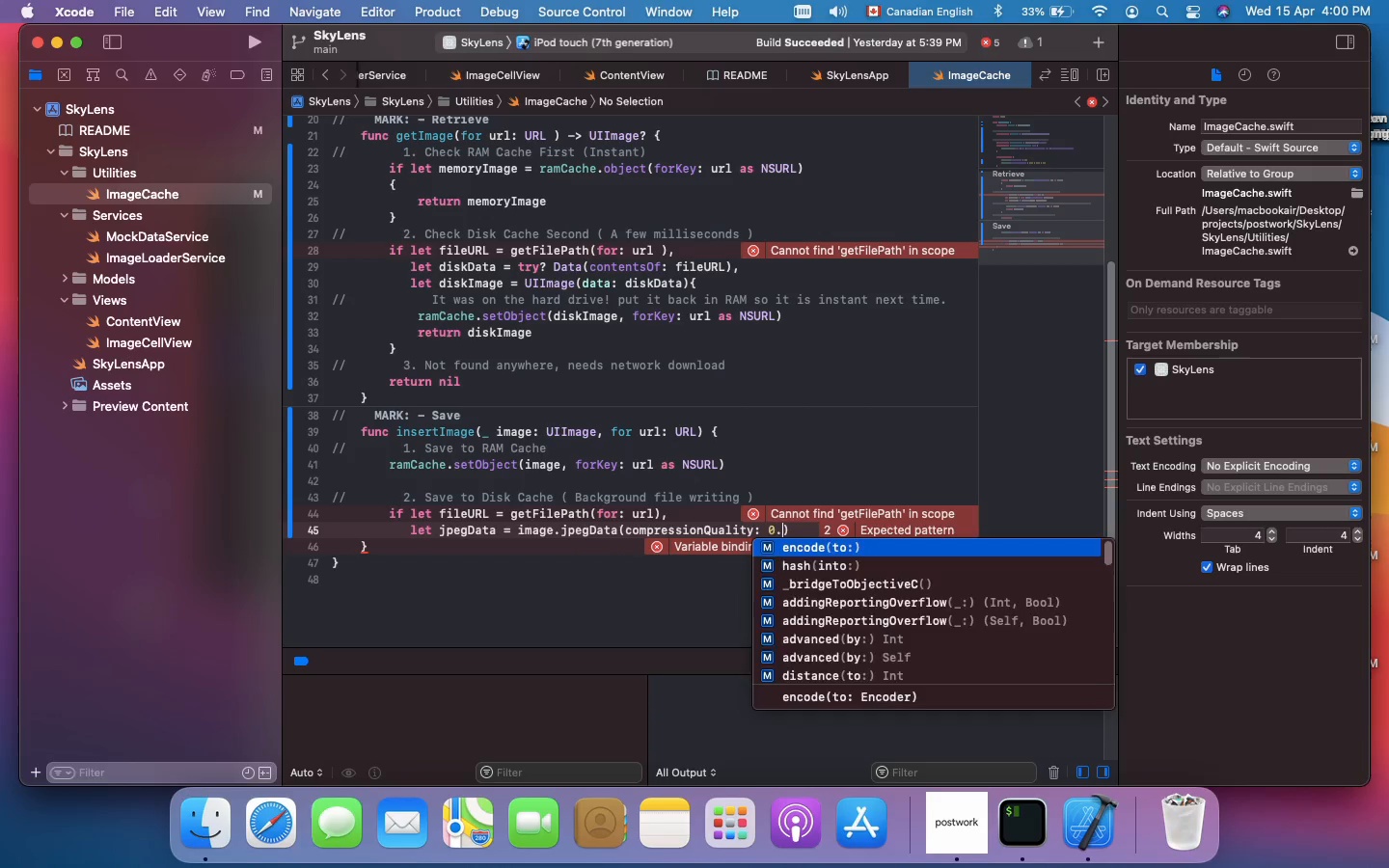 
key(Shift+Space)
 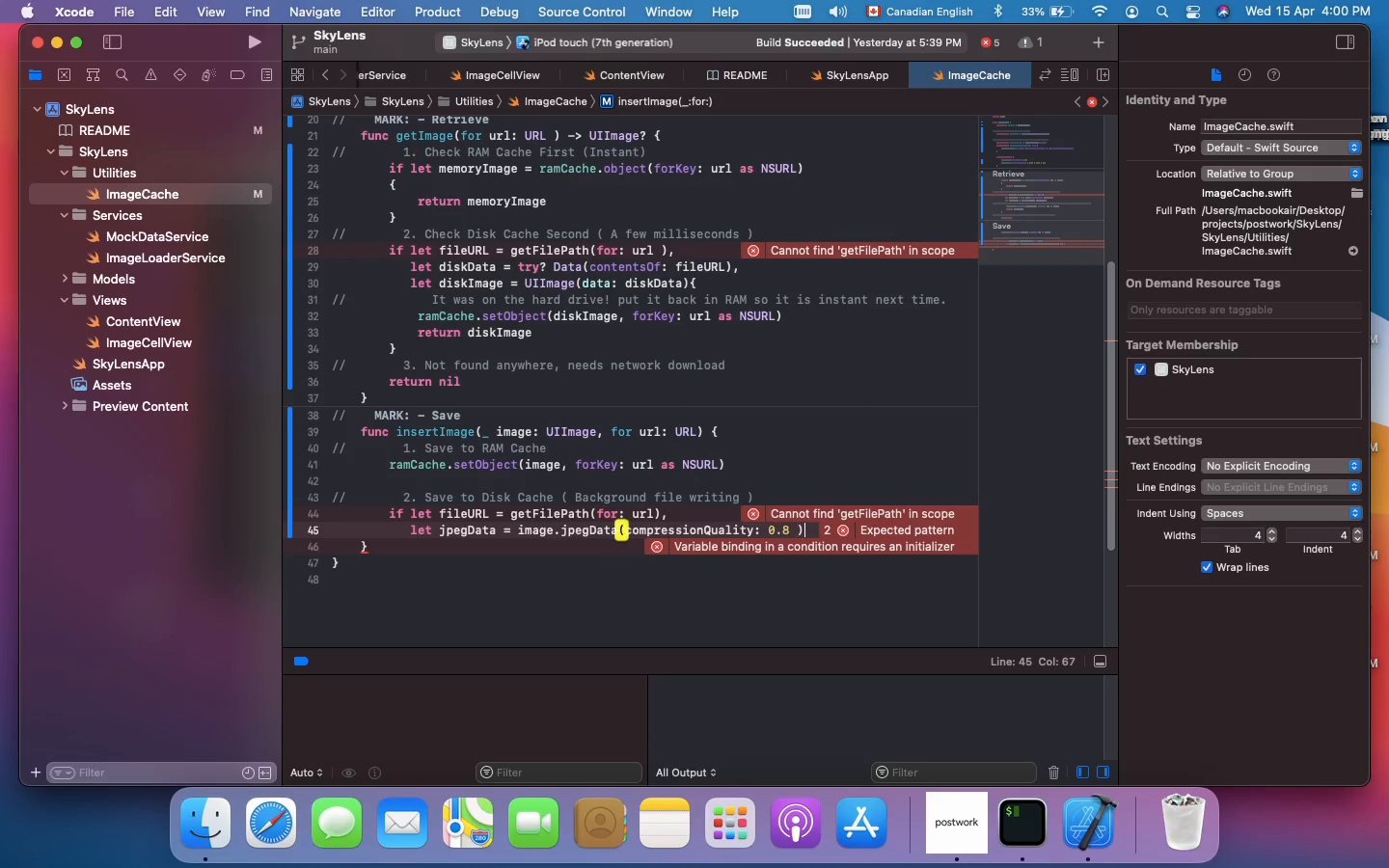 
key(Shift+ArrowRight)
 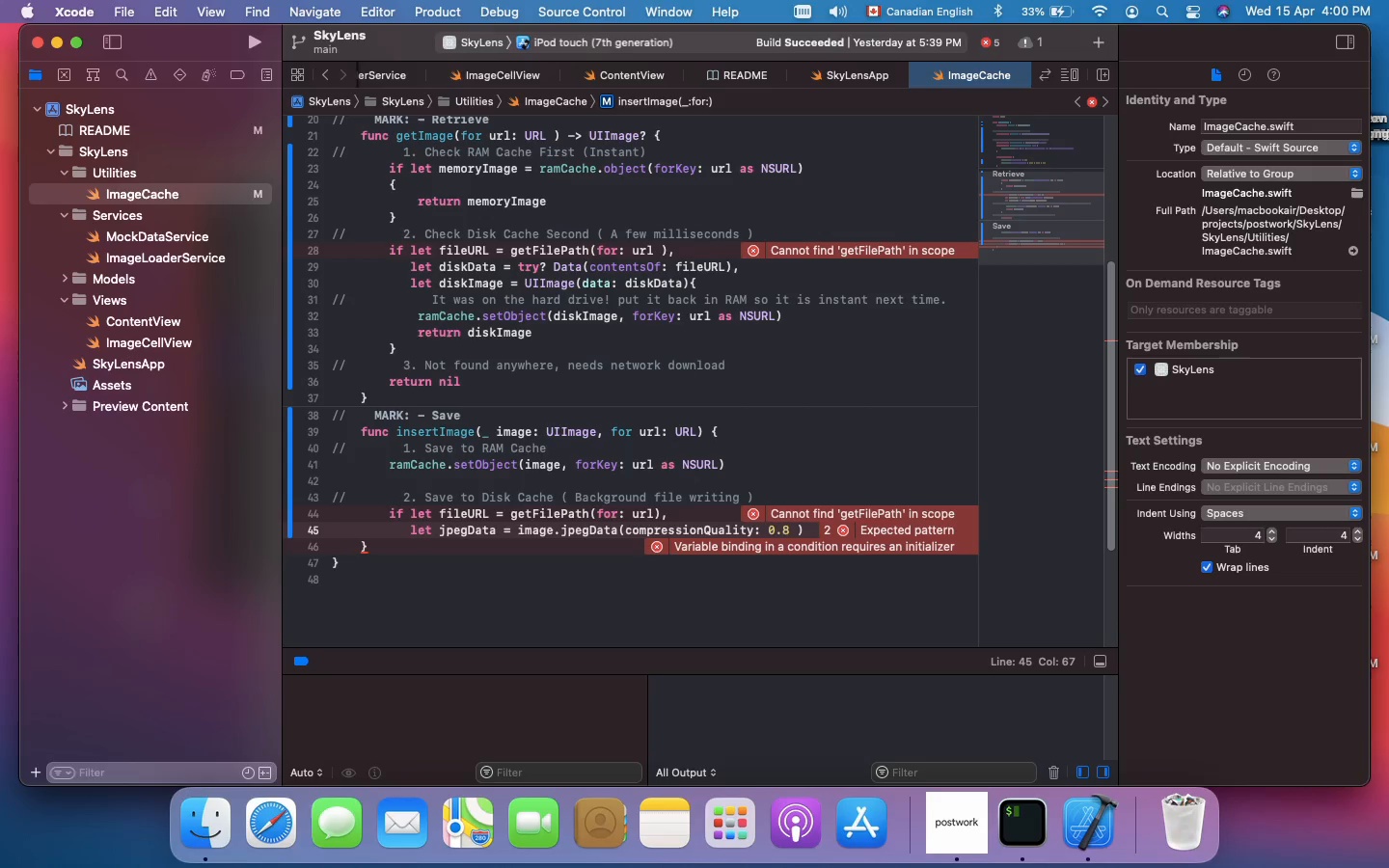 
key(Shift+Space)
 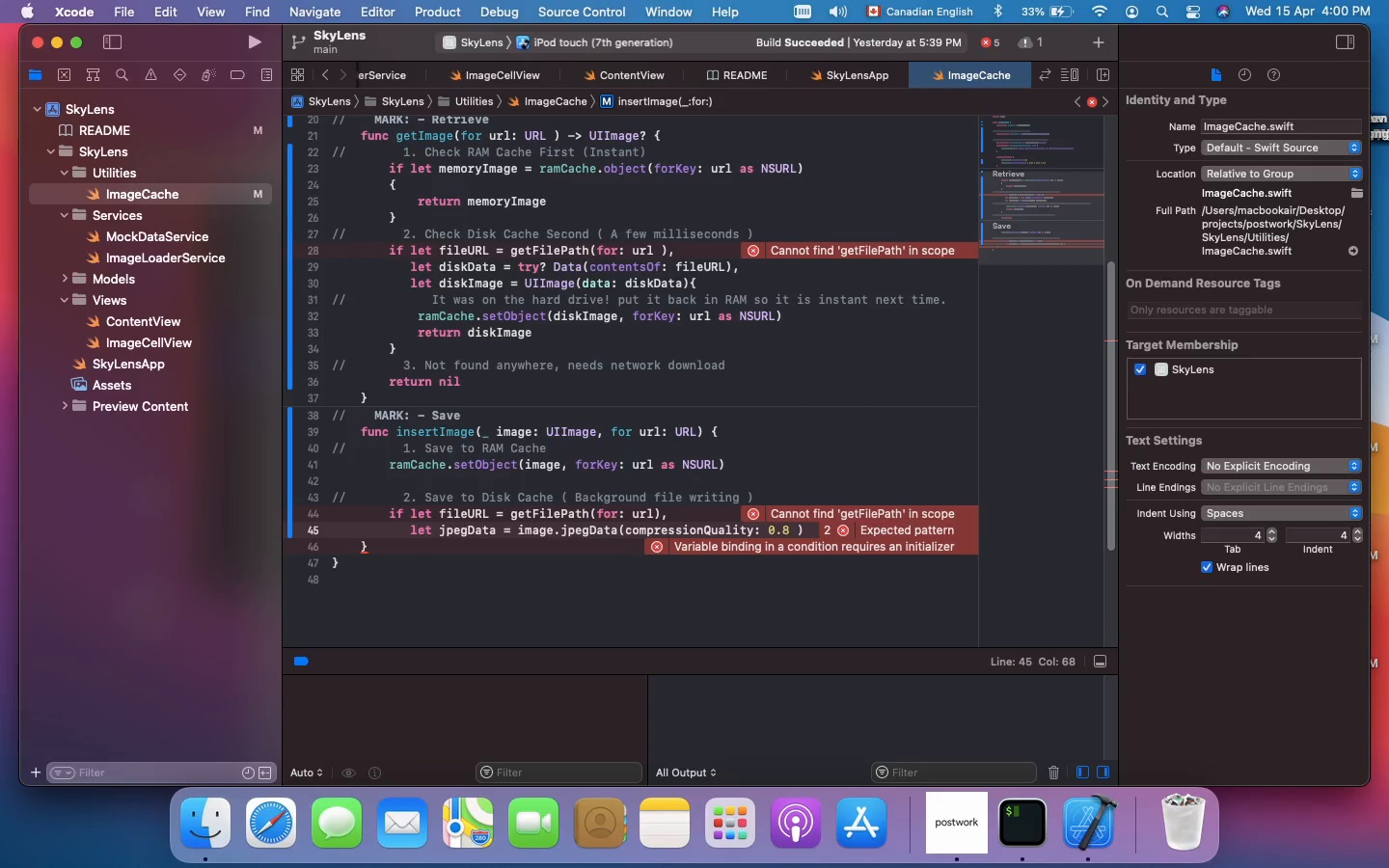 
key(Shift+BracketLeft)
 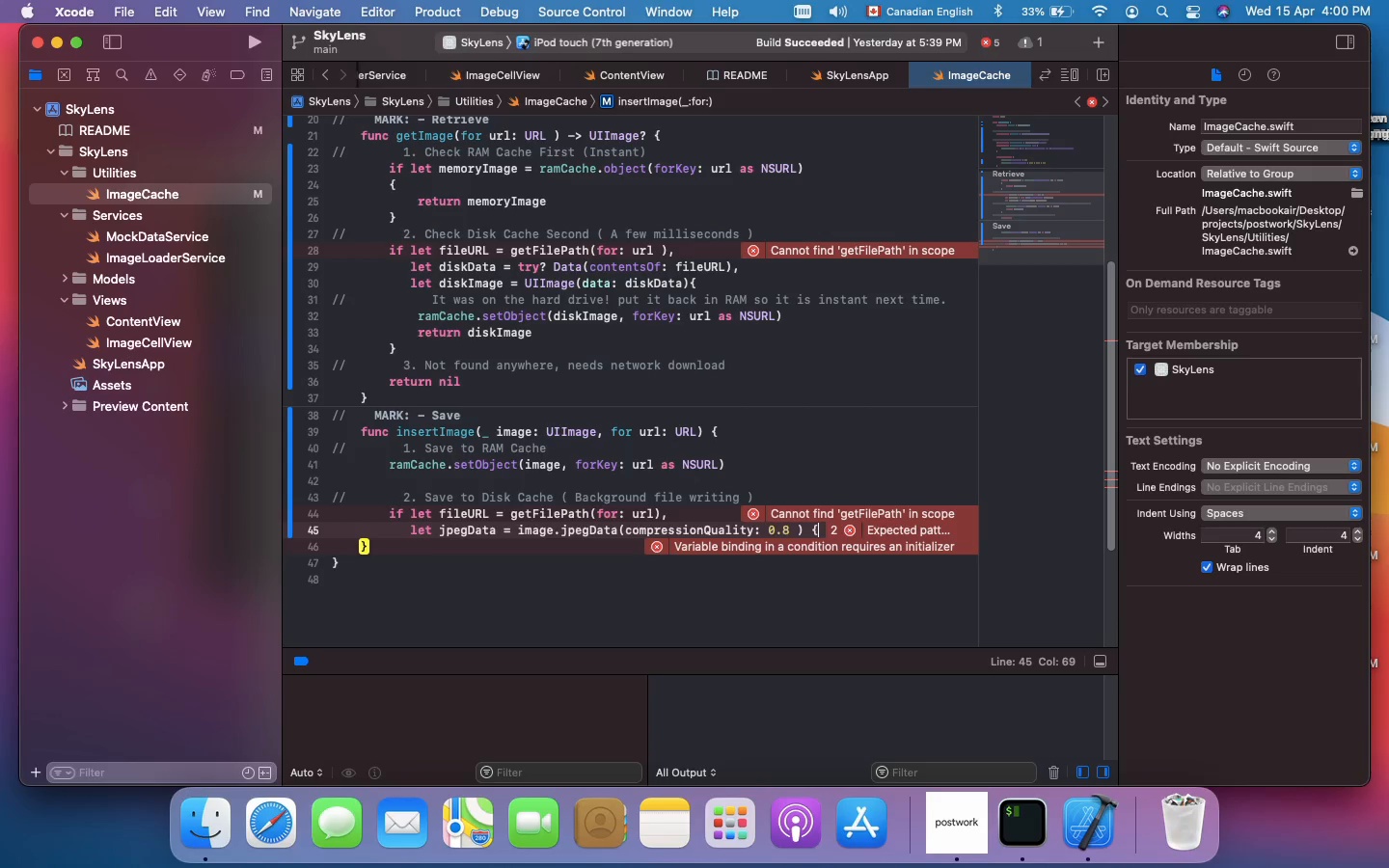 
key(Shift+Enter)
 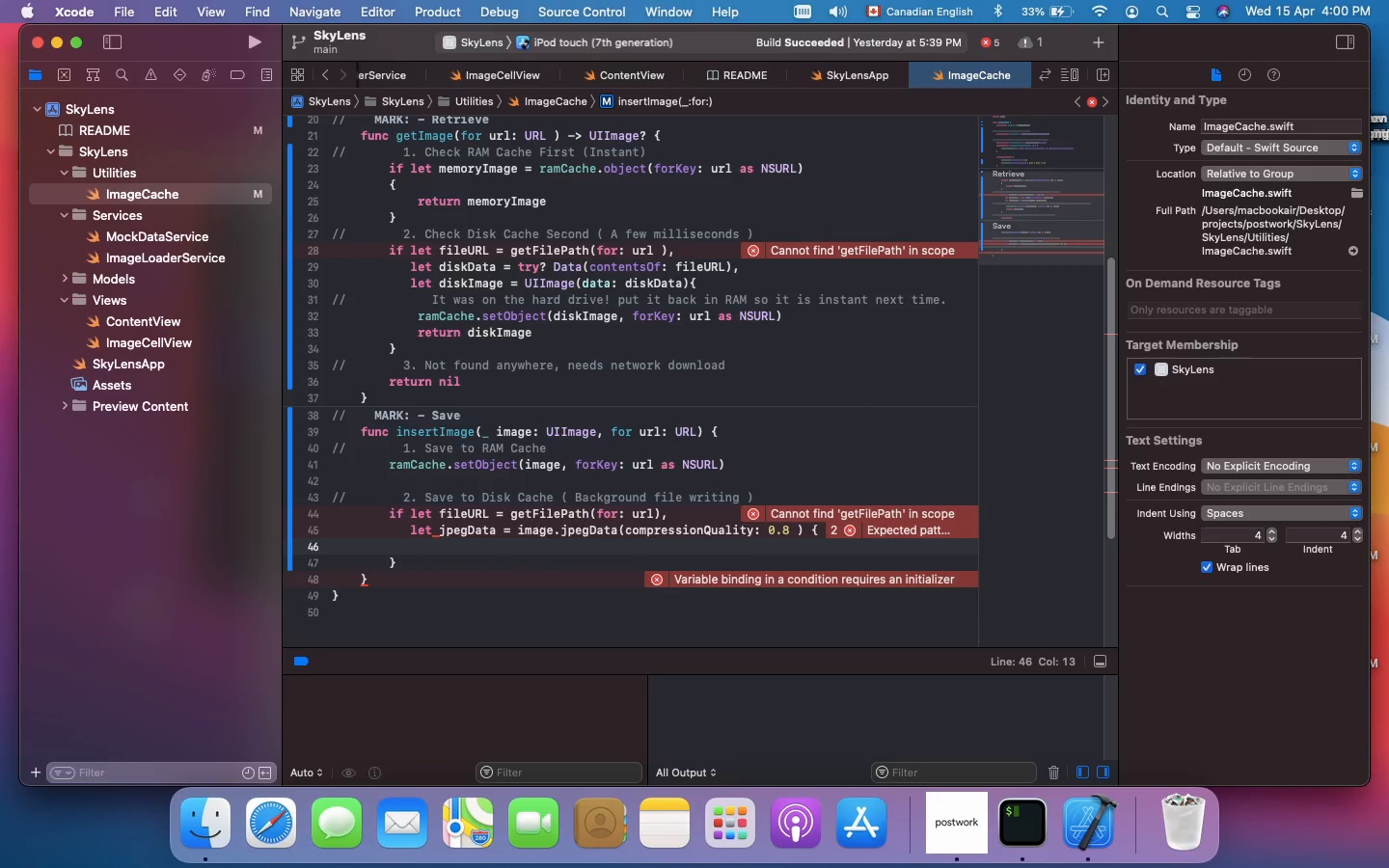 
key(Meta+Shift+Slash)
 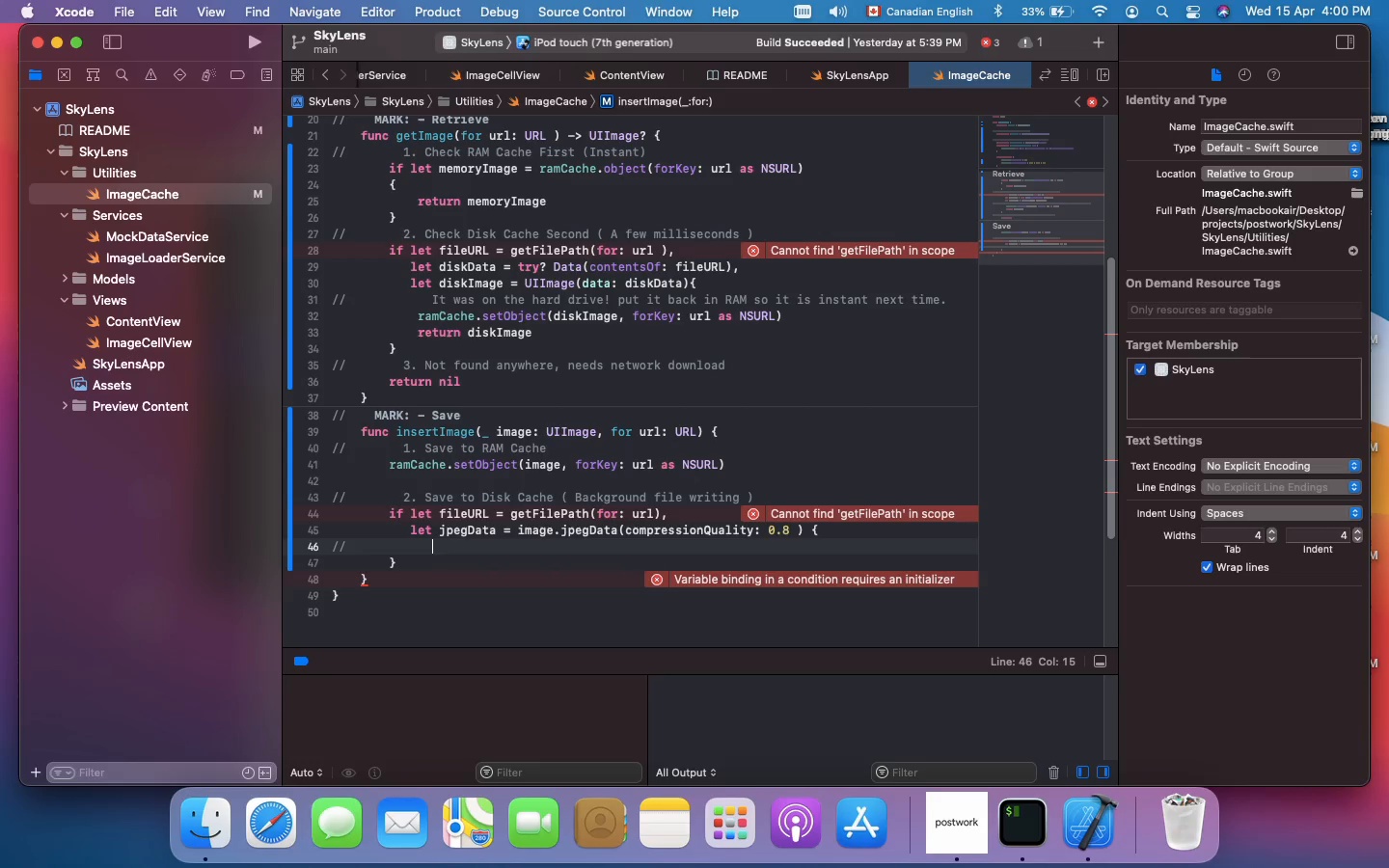 
type()>* SAVES SPACE!)
 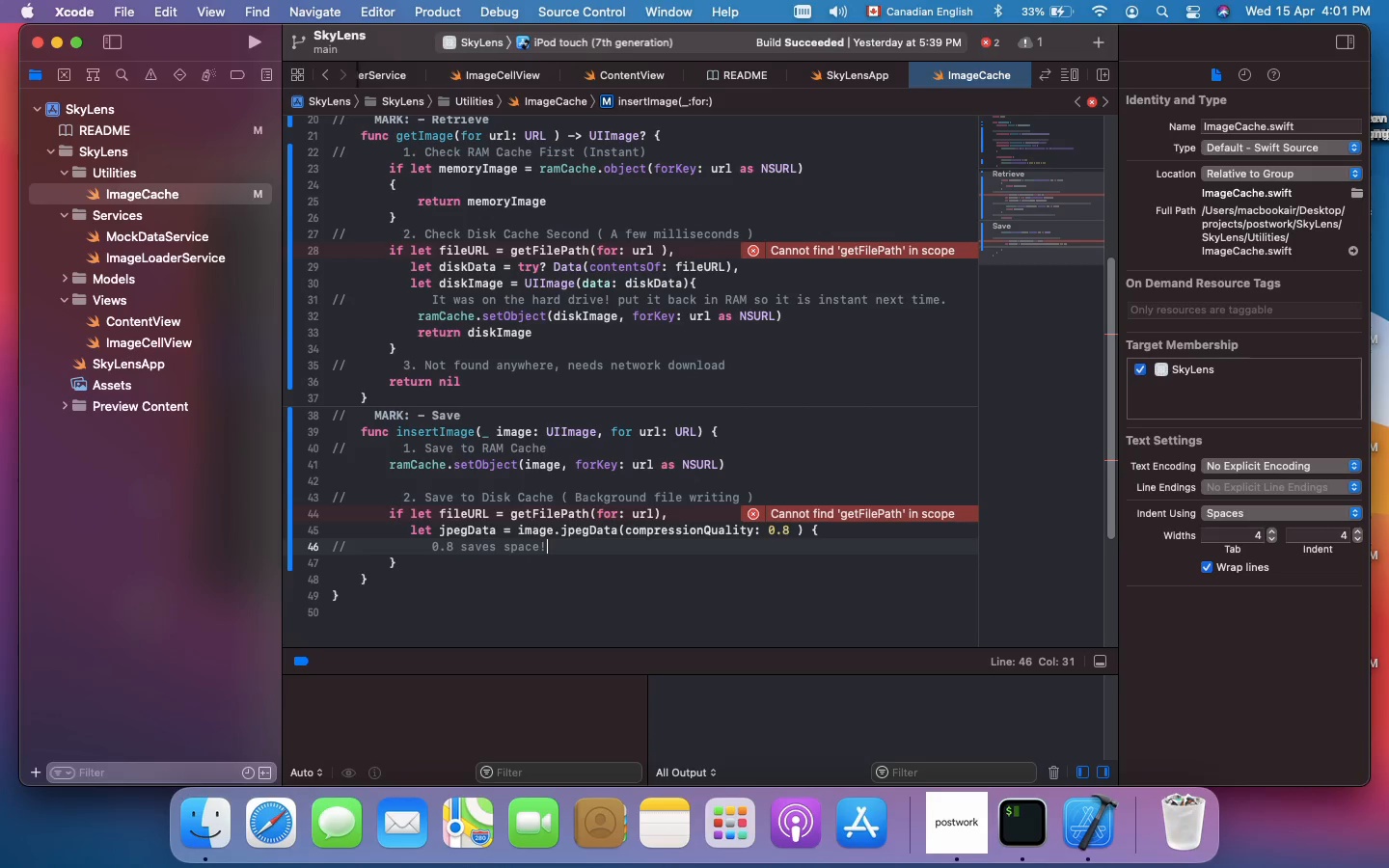 
key(Shift+Enter)
 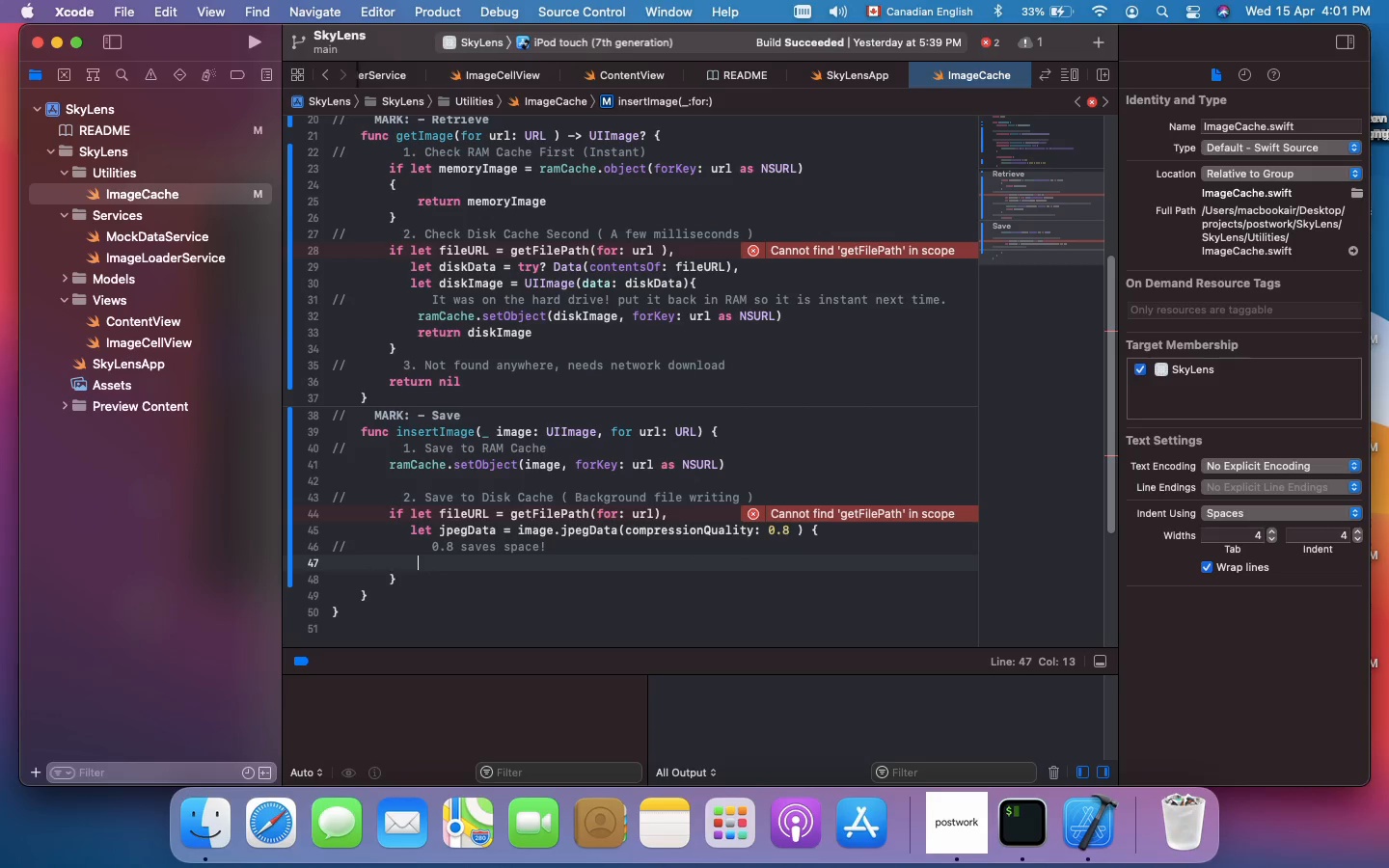 
type(TRY? JPEG)
 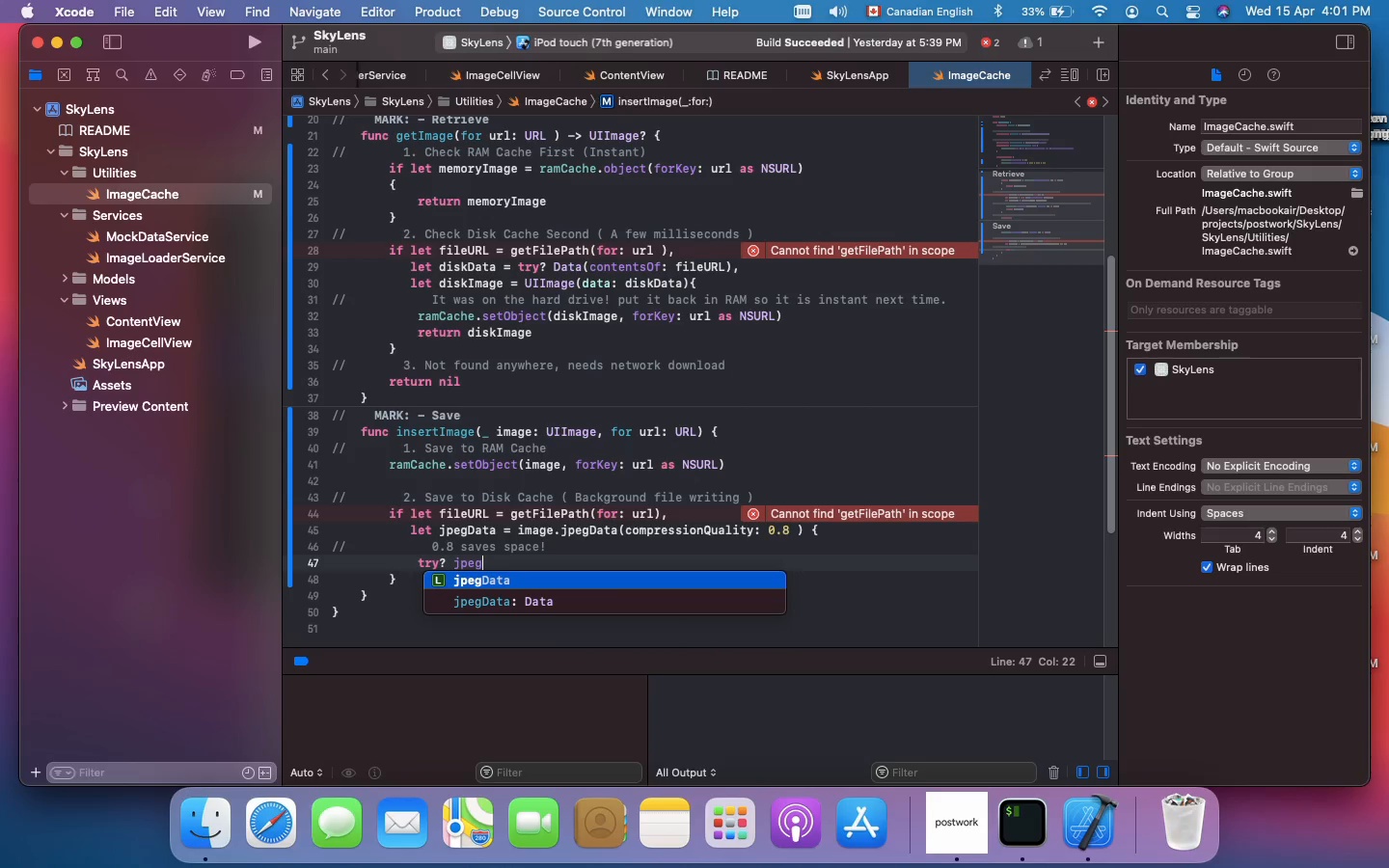 
type(DATA>WRITE)
 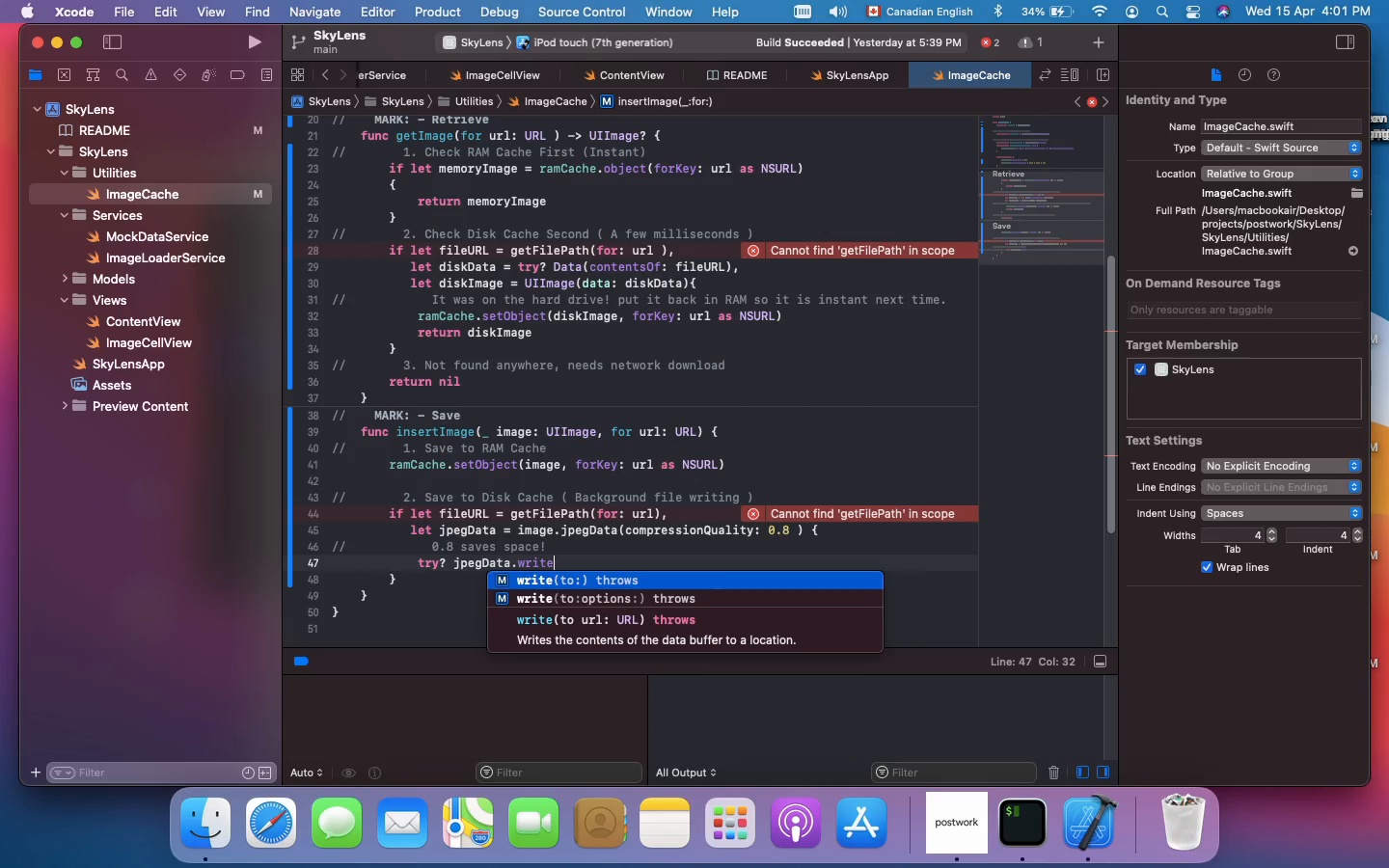 
type((TO)
 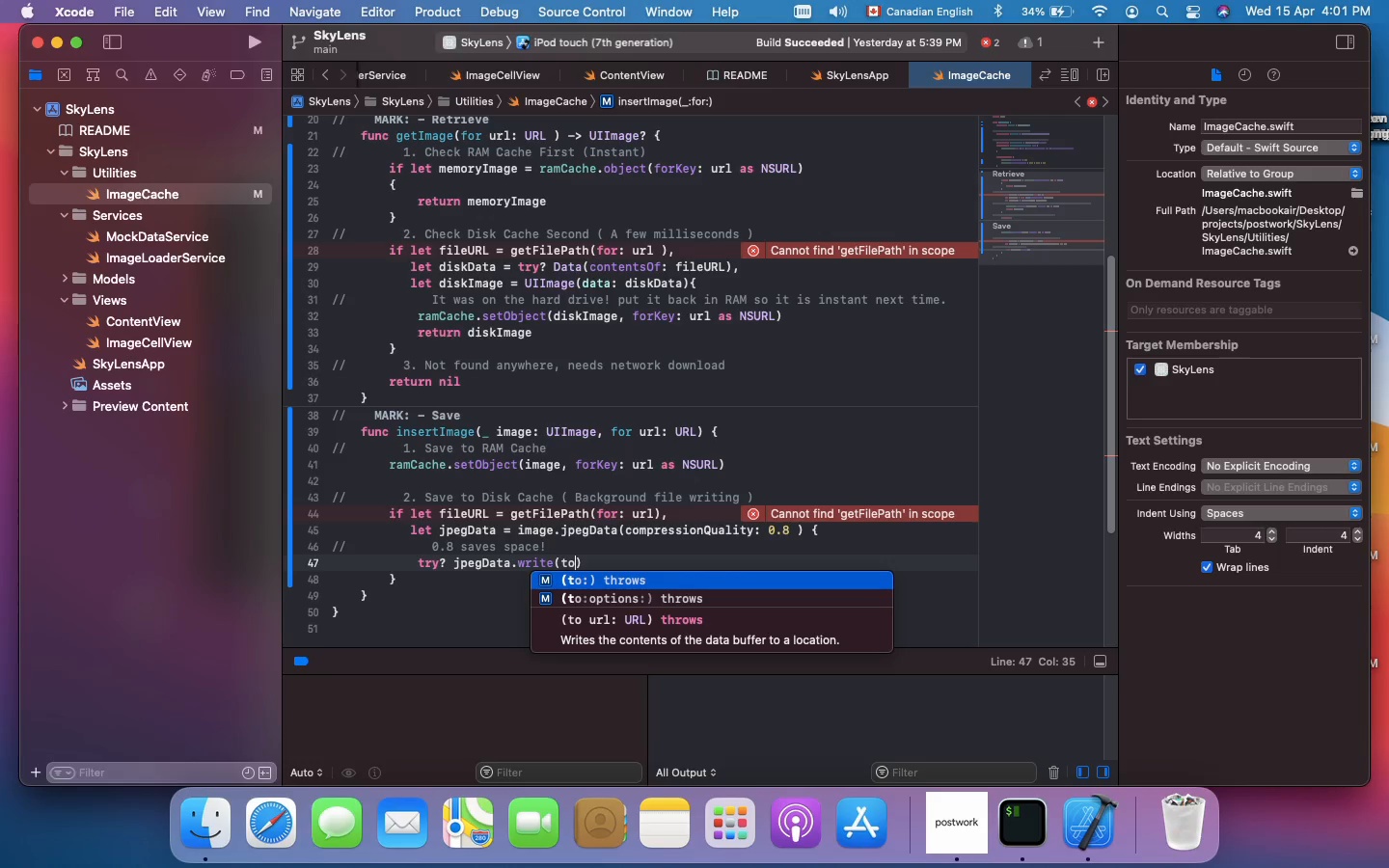 
type(: FILEURL)
 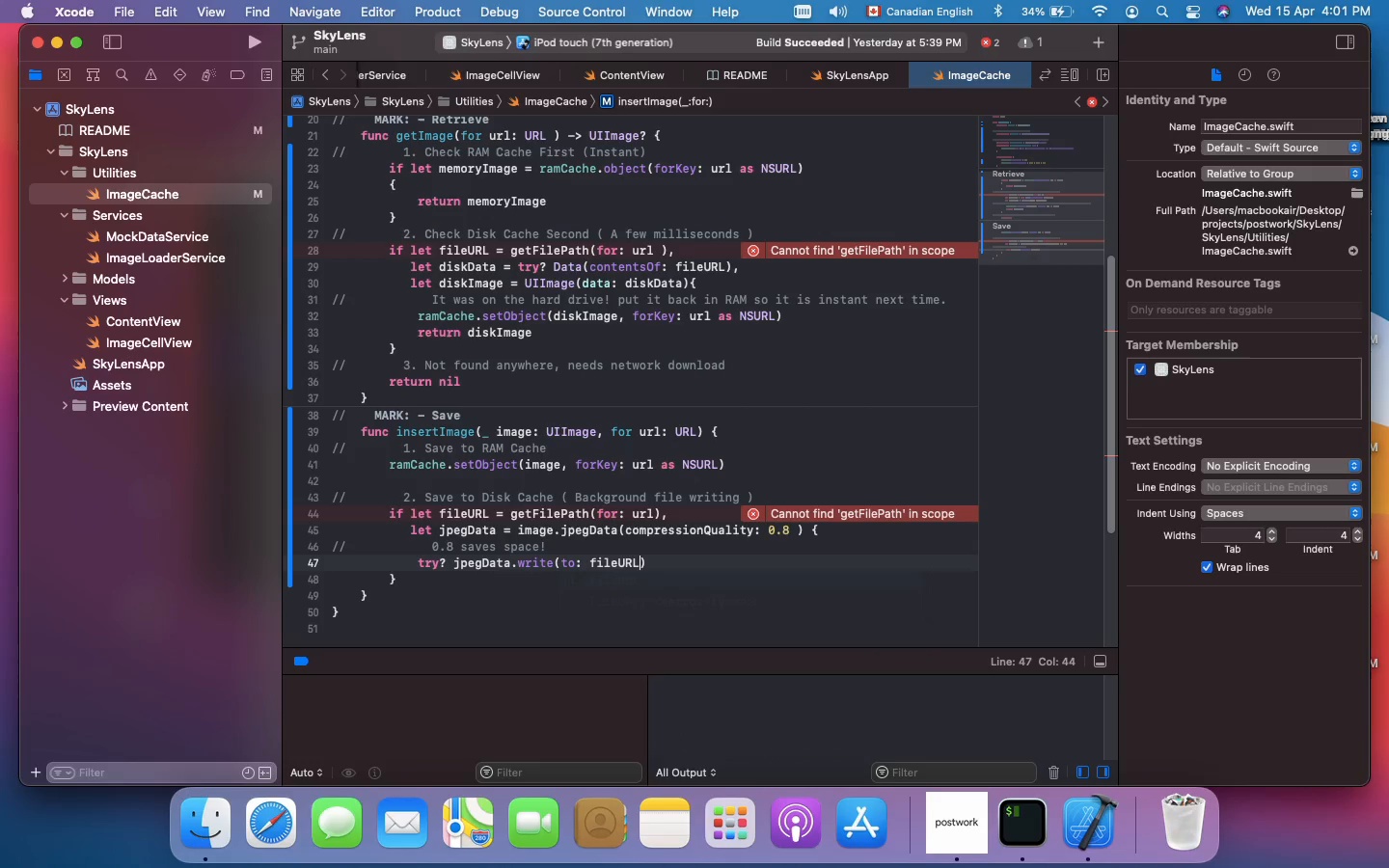 
key(Shift+ArrowRight)
 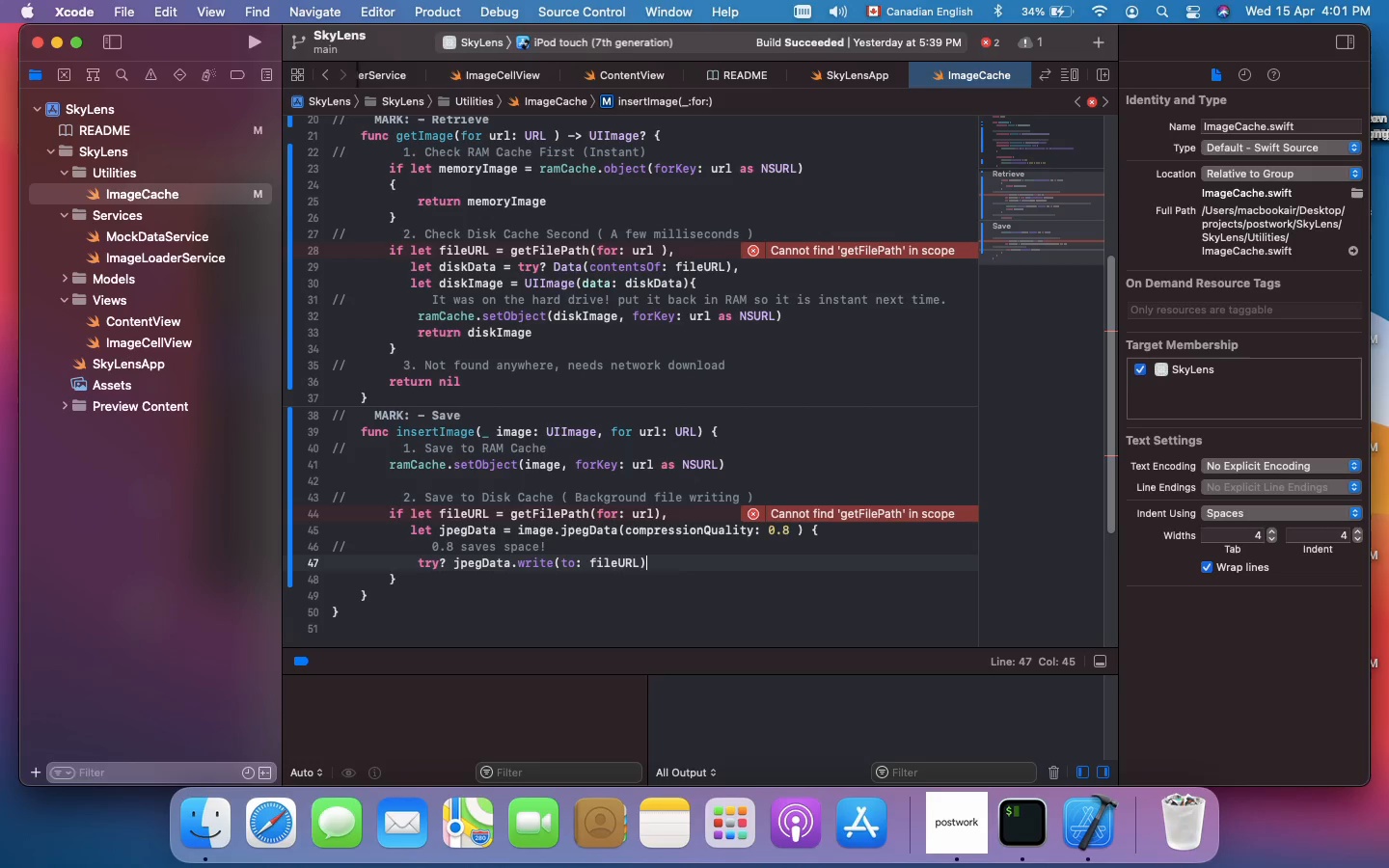 
wait(5.01)
 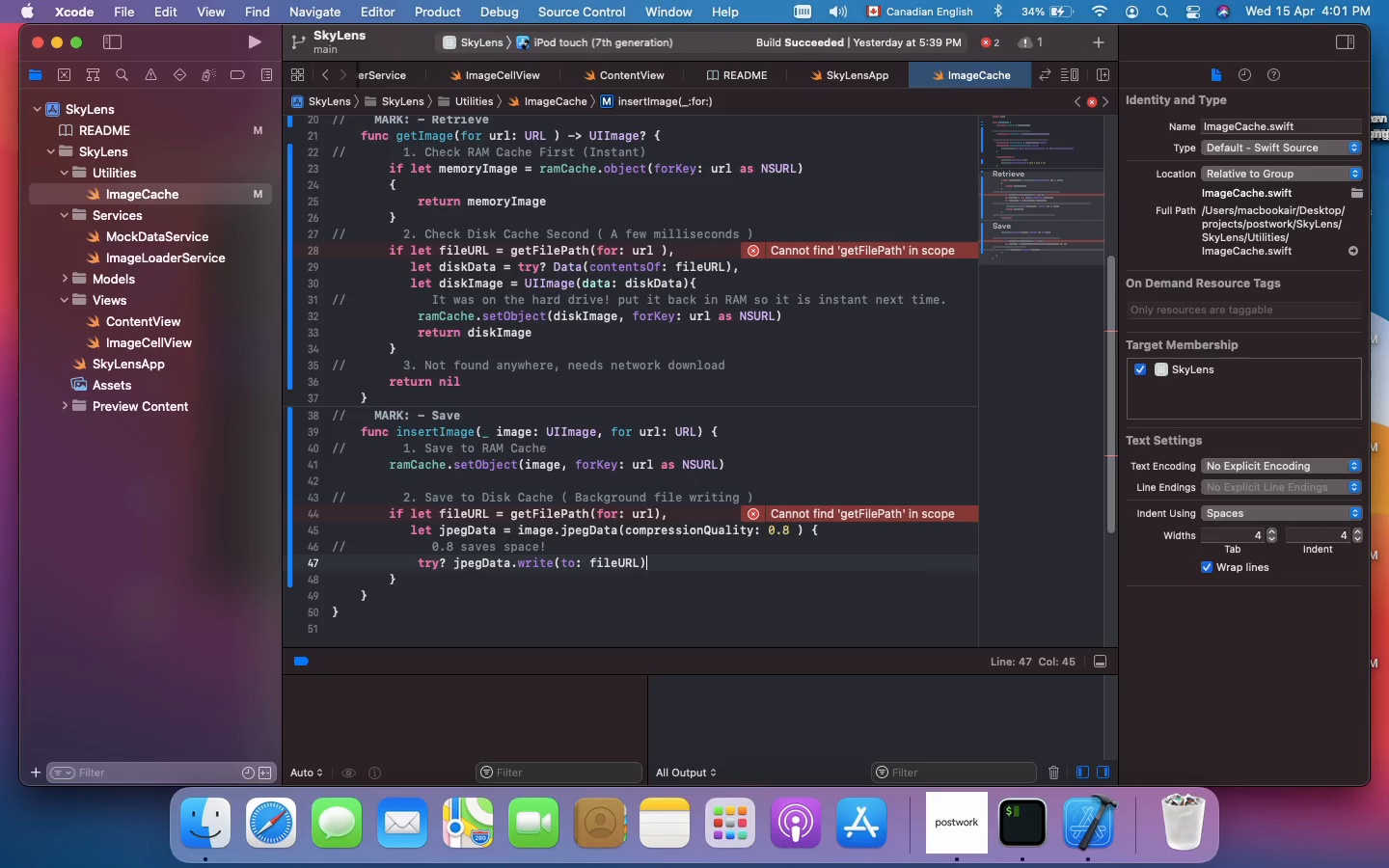 
key(Shift+ArrowDown)
 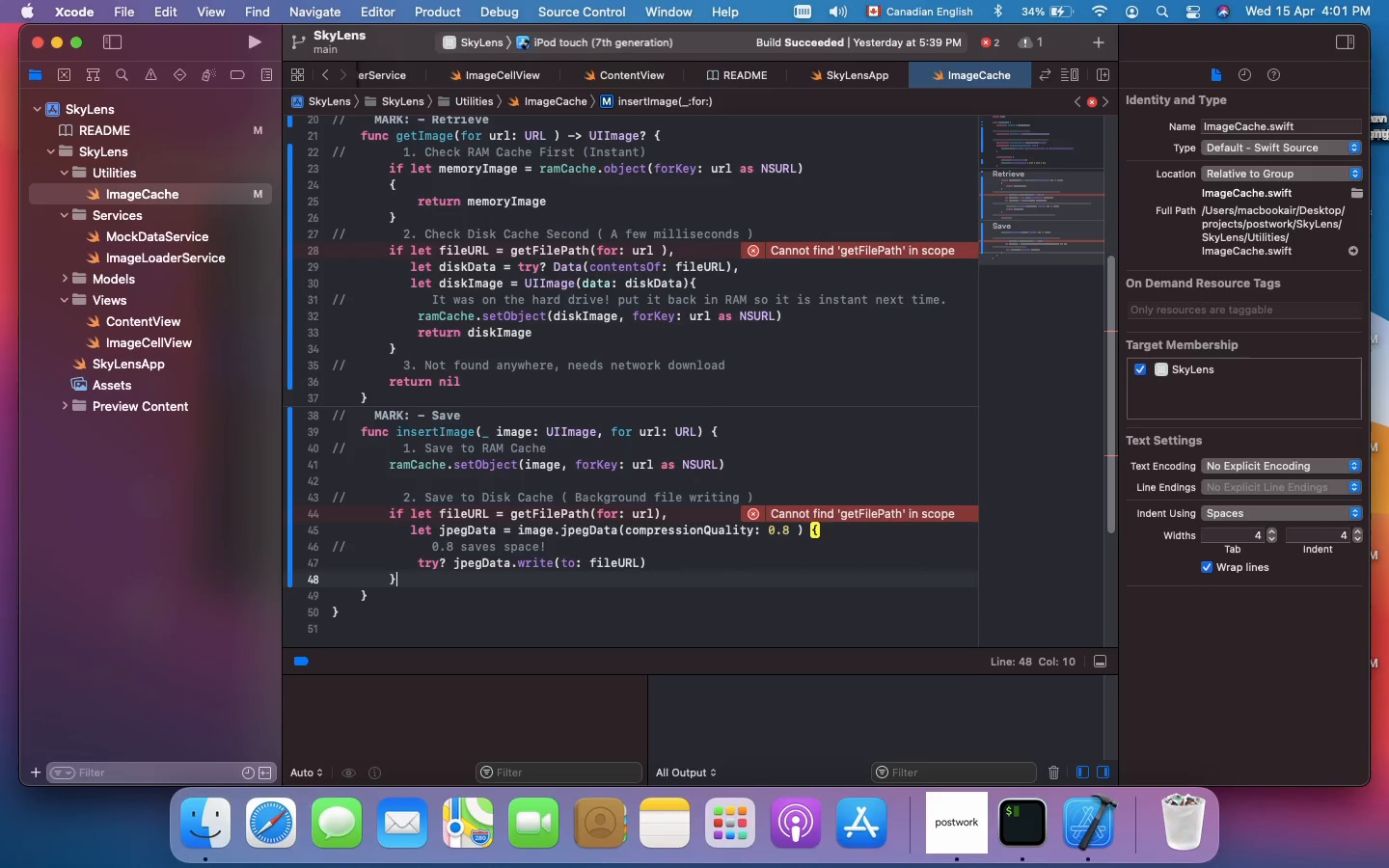 
key(Shift+ArrowDown)
 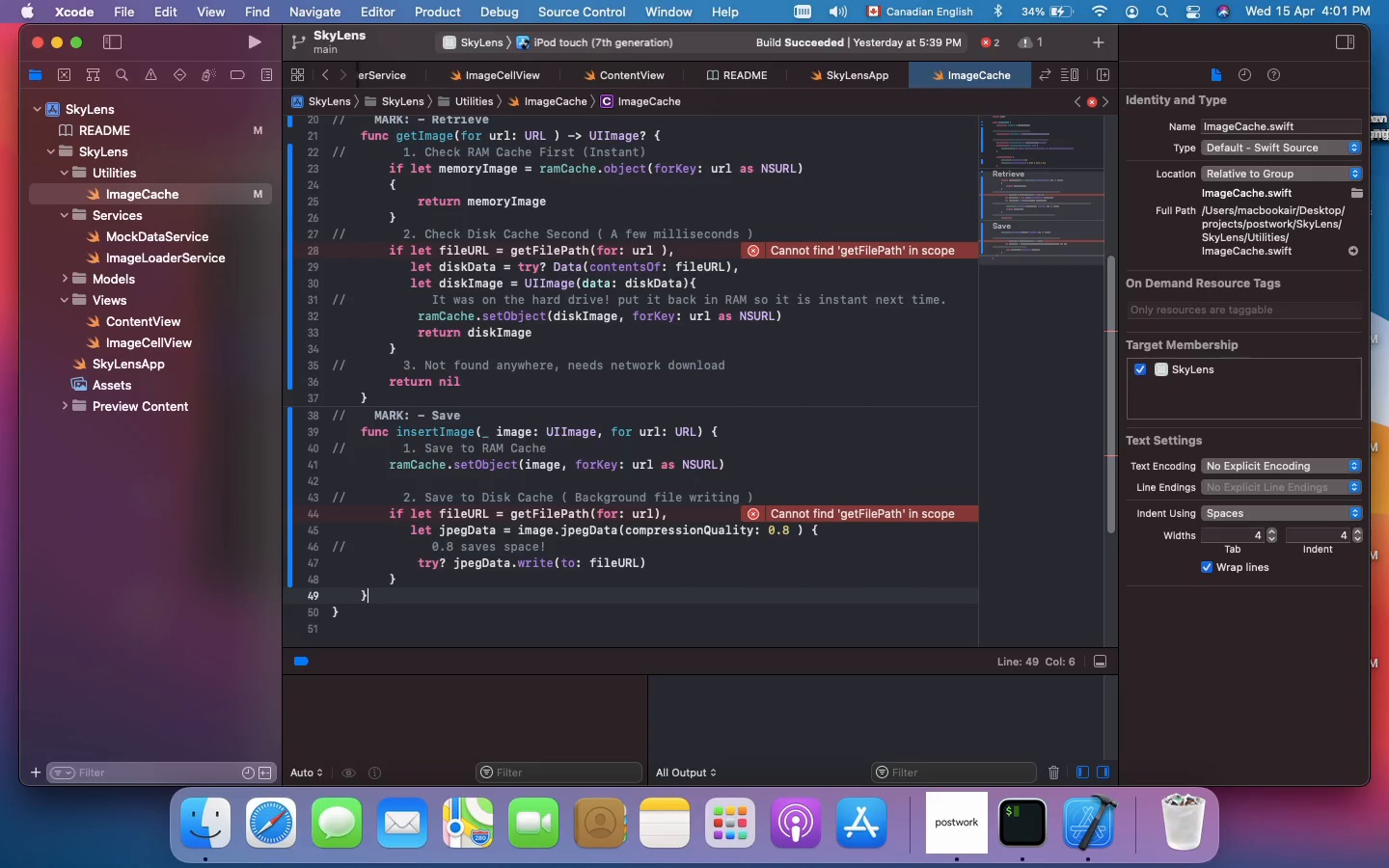 
key(Shift+Enter)
 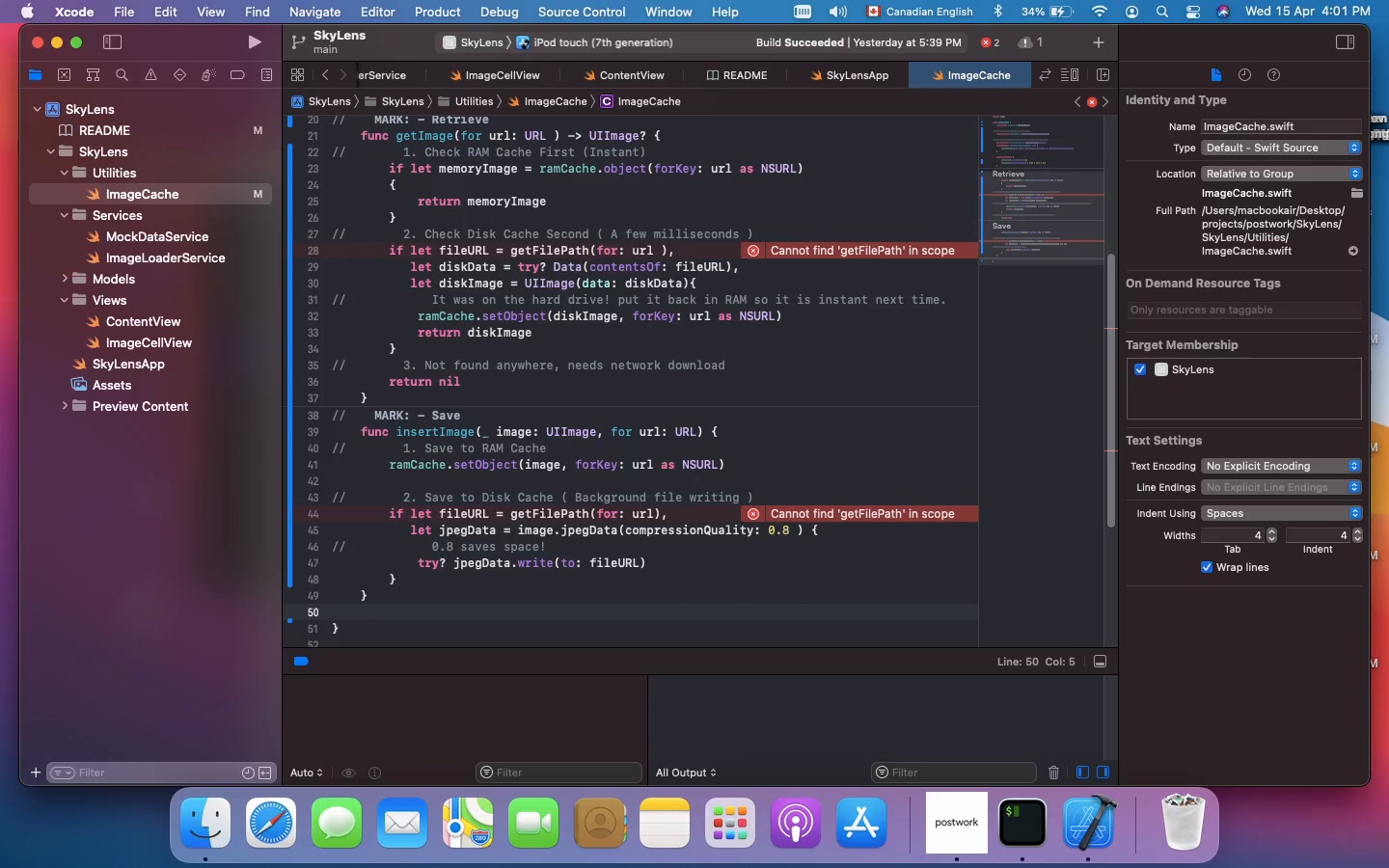 
key(Meta+Shift+Slash)
 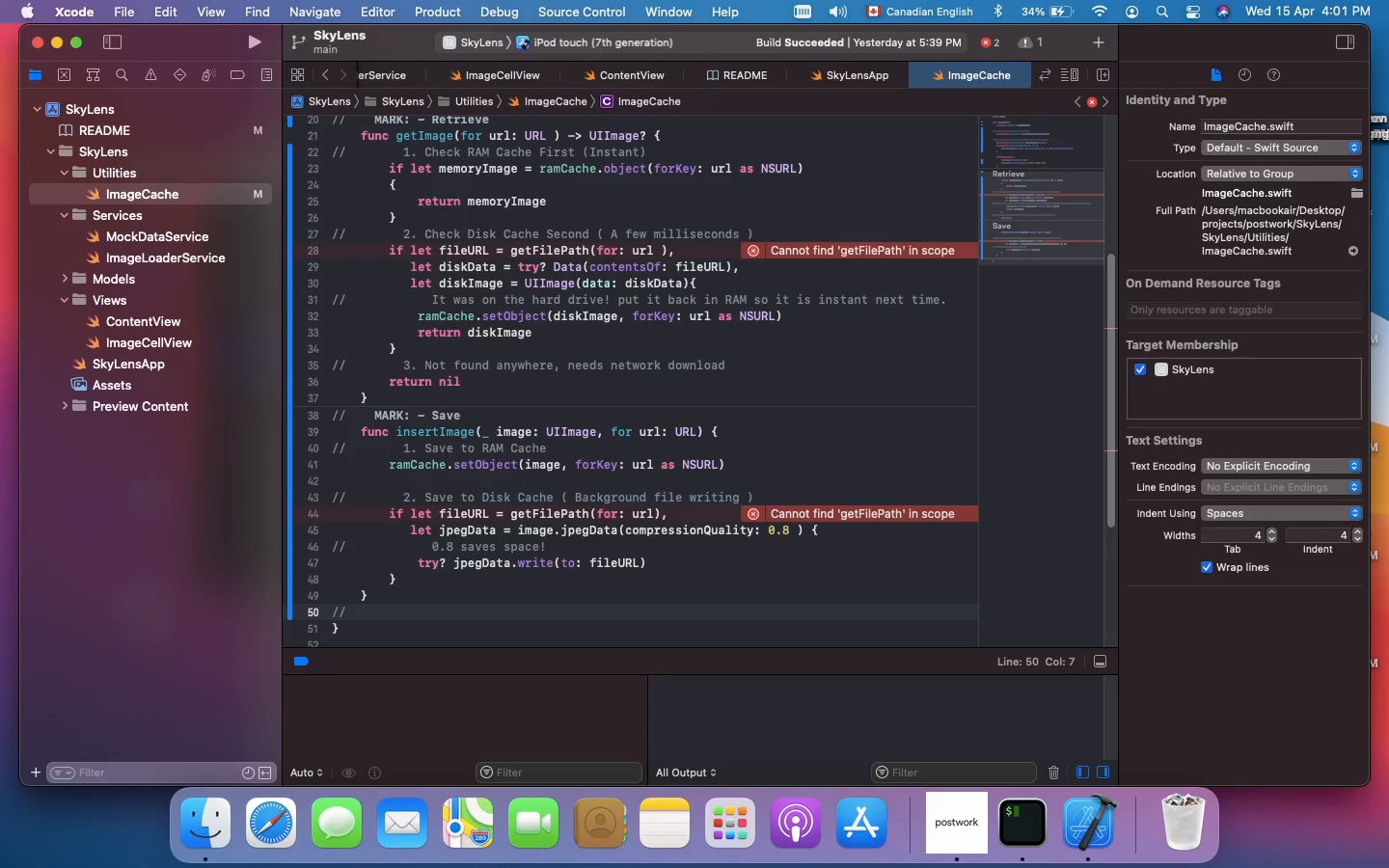 
type(MARK: _ Helper)
 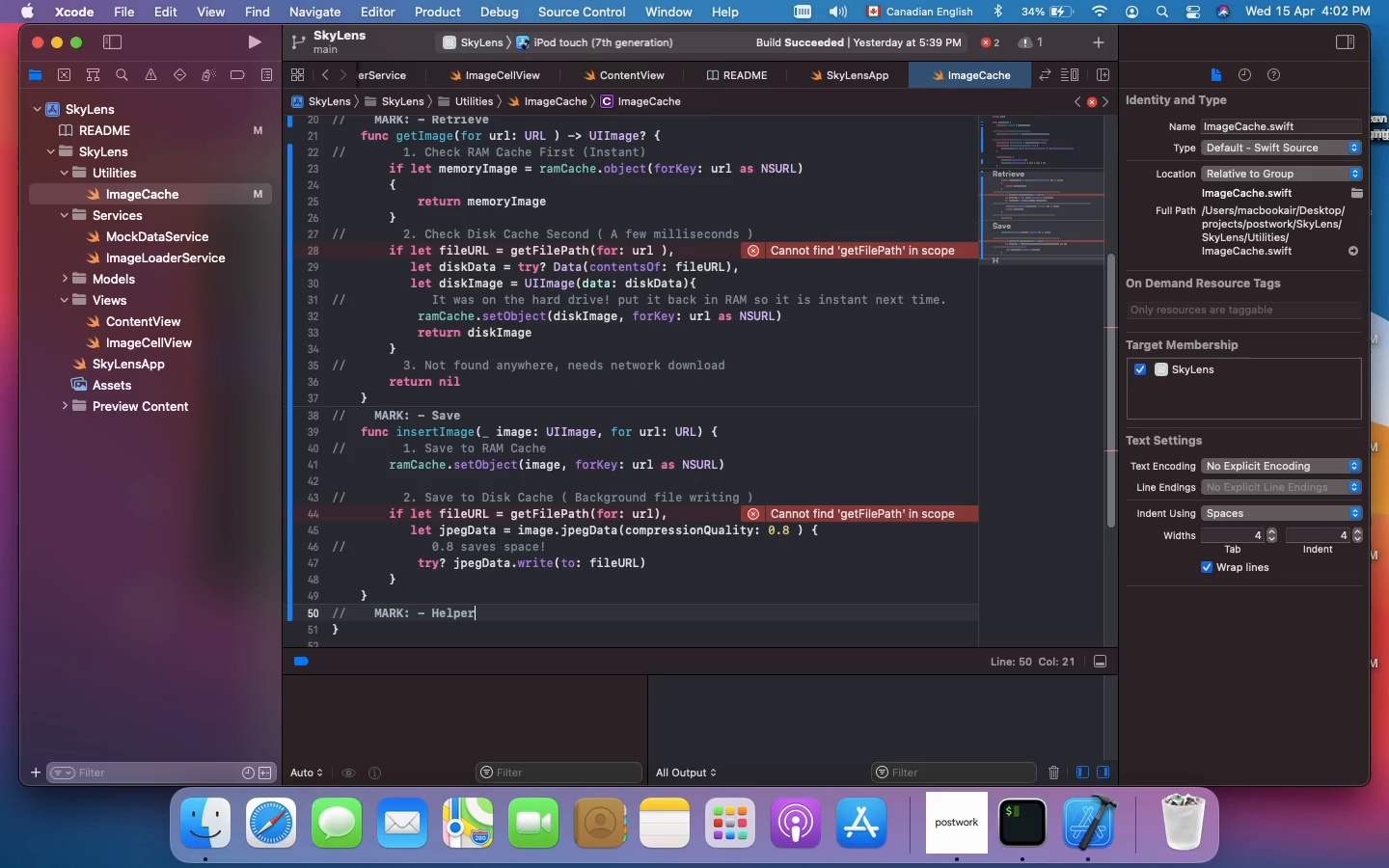 
key(Shift+Enter)
 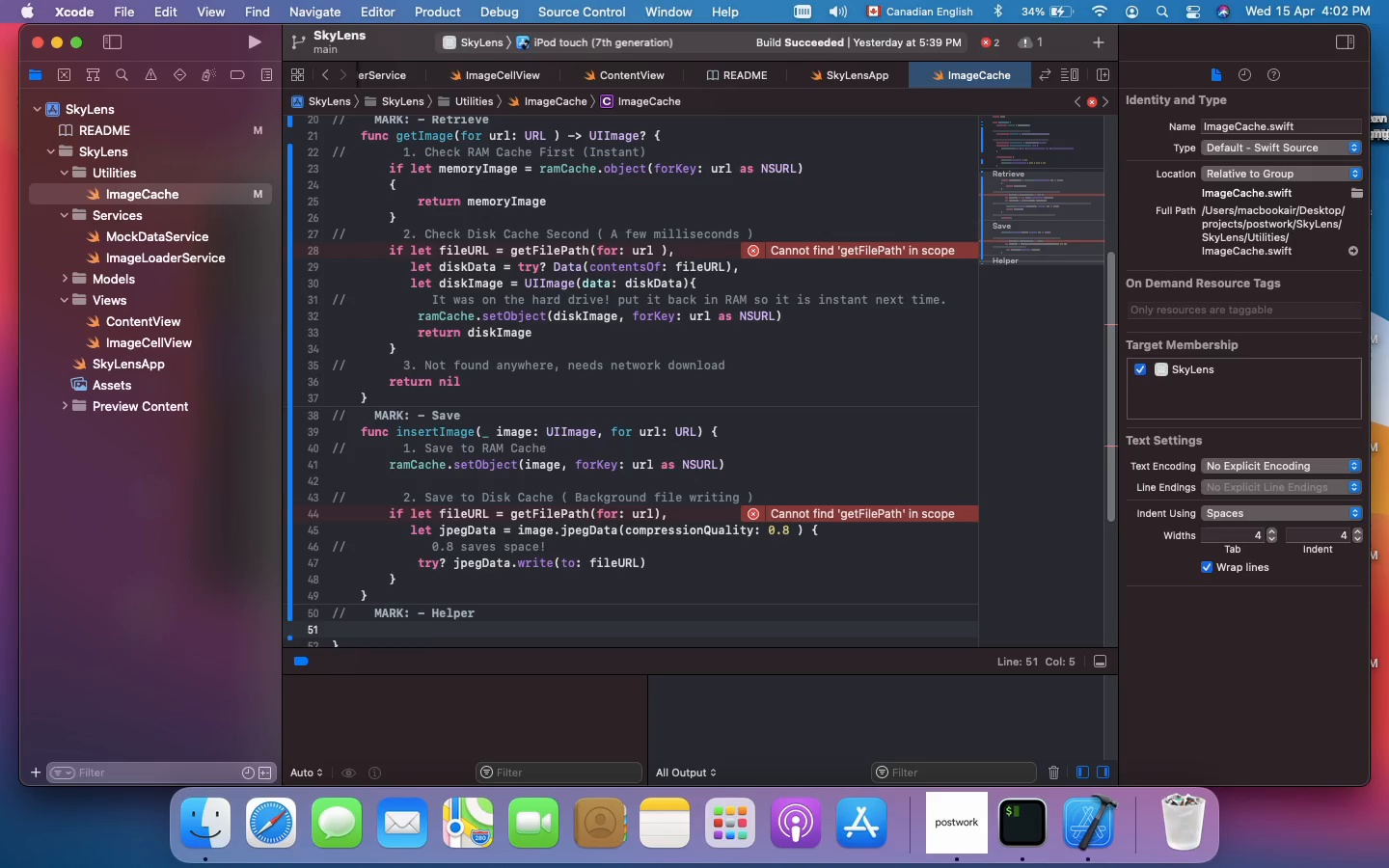 
key(Meta+Shift+Slash)
 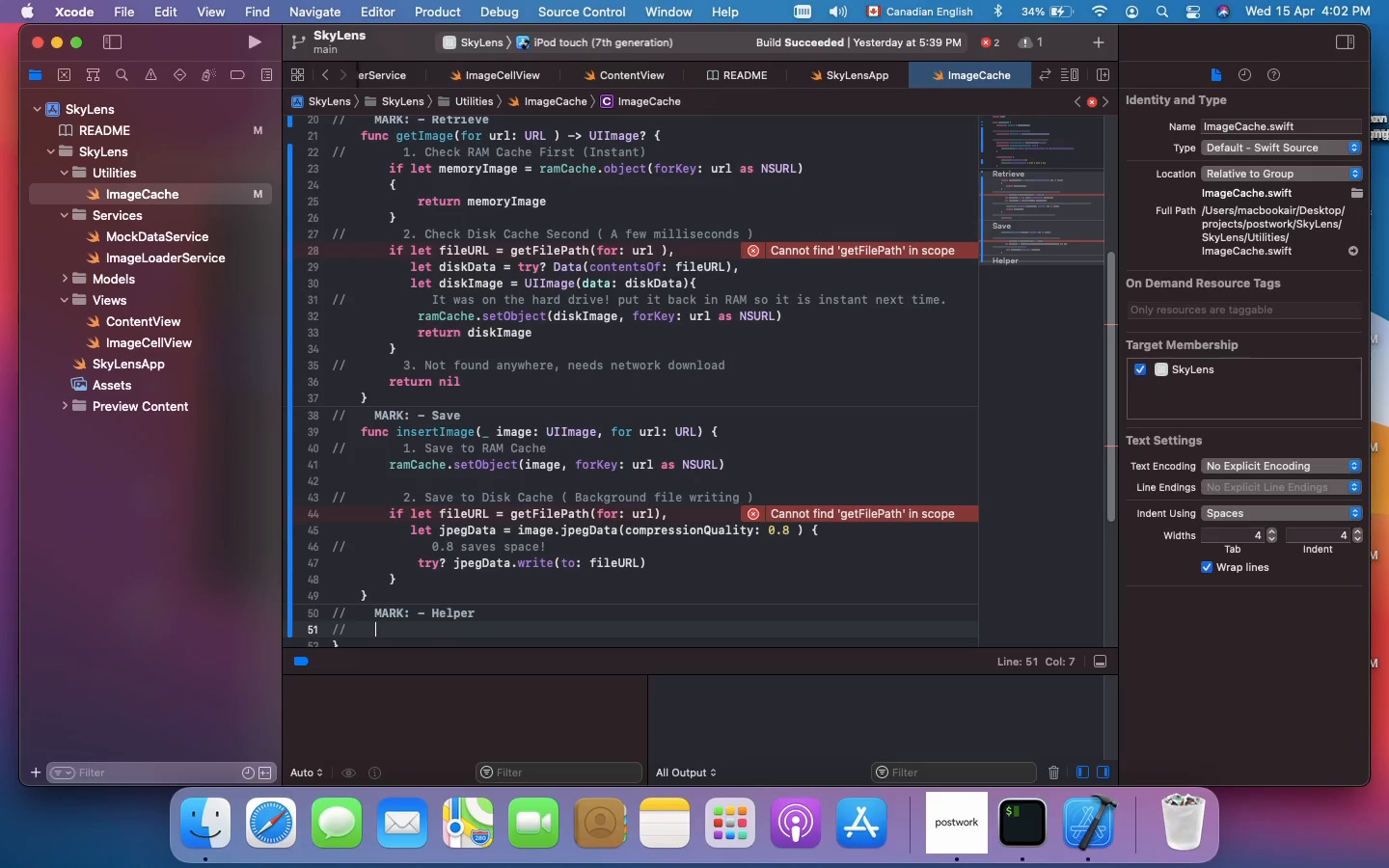 
type(CONVERTS A URL )
 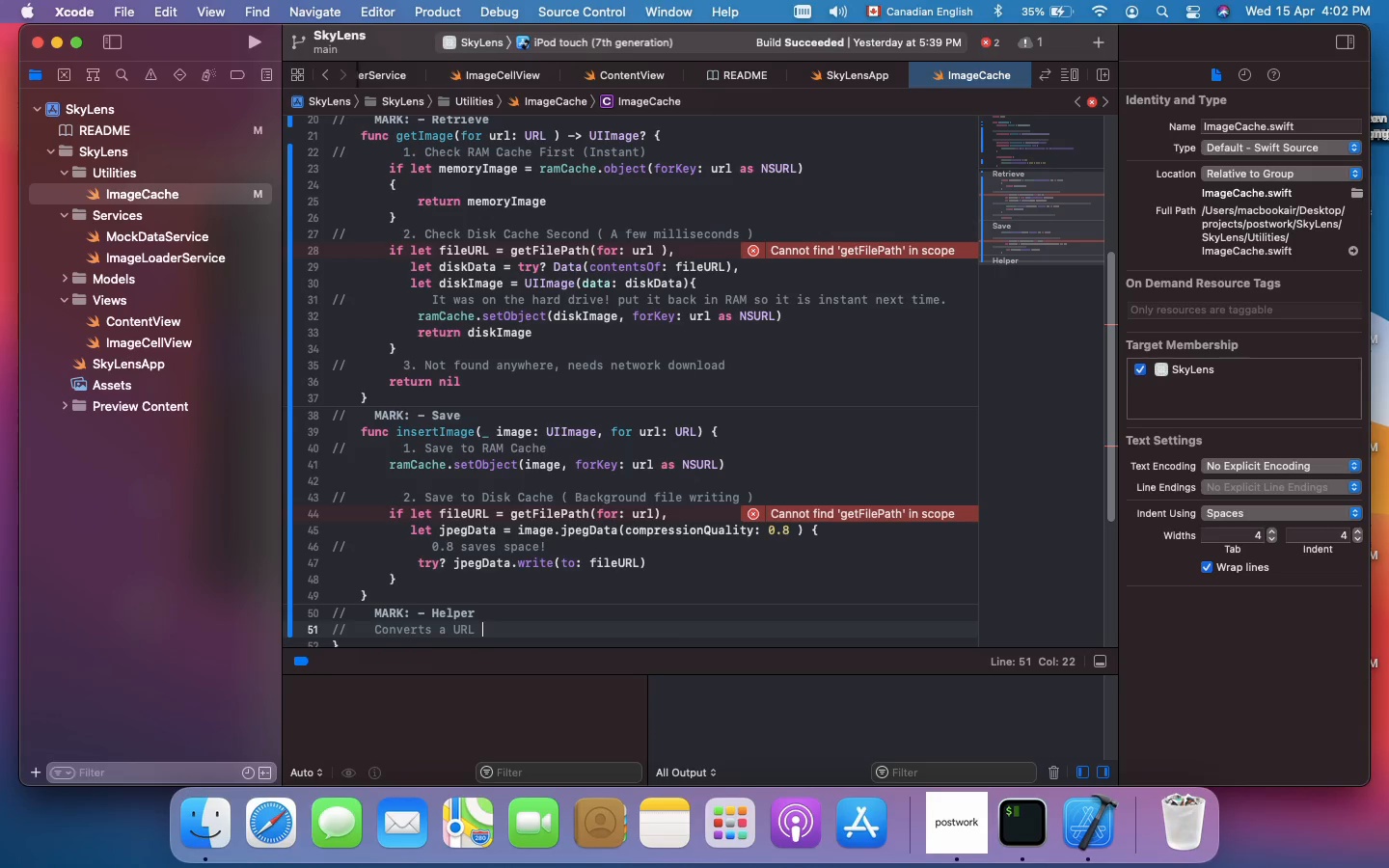 
type(LIKE "HTTPS:??PIC)
 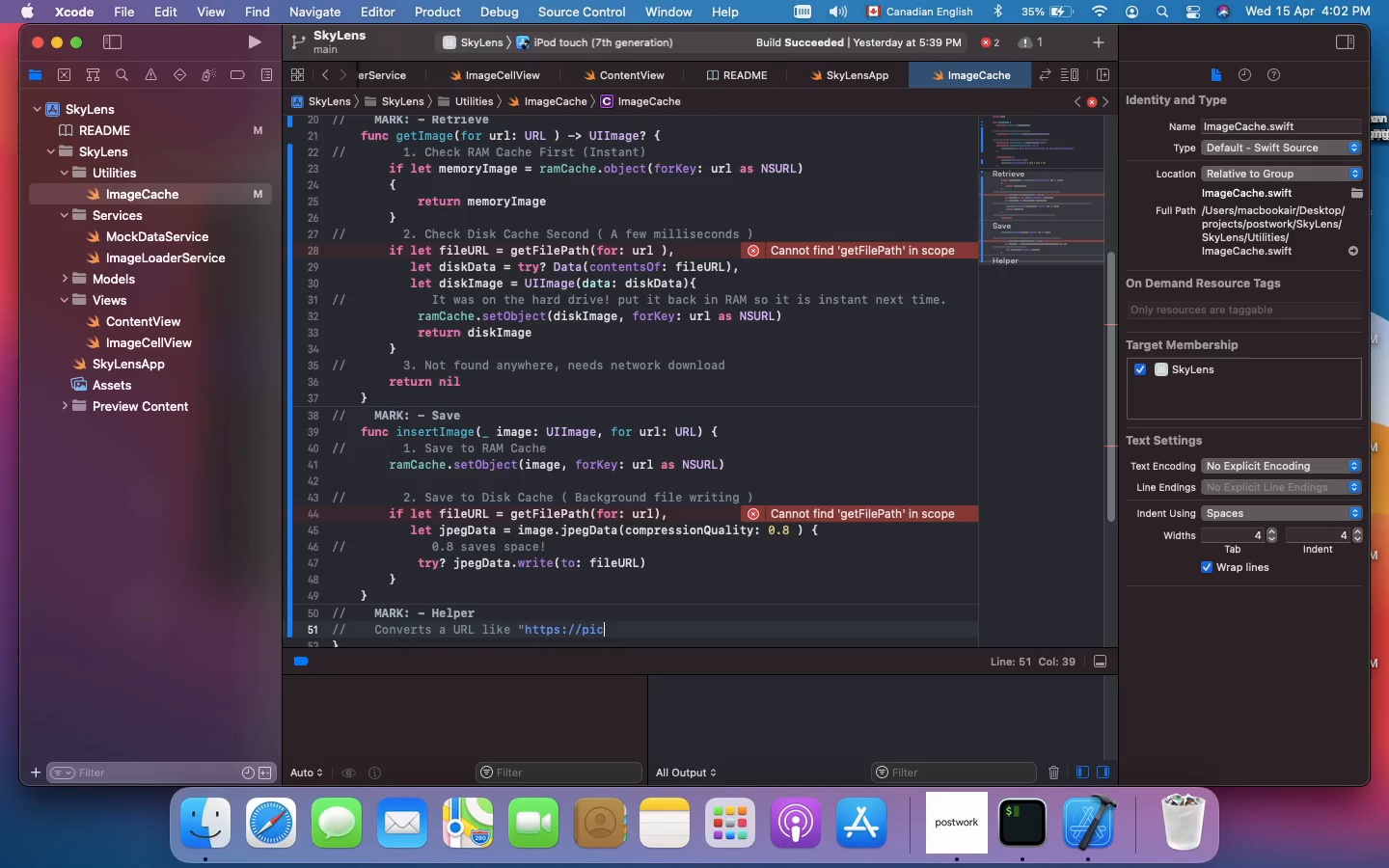 
wait(92.29)
 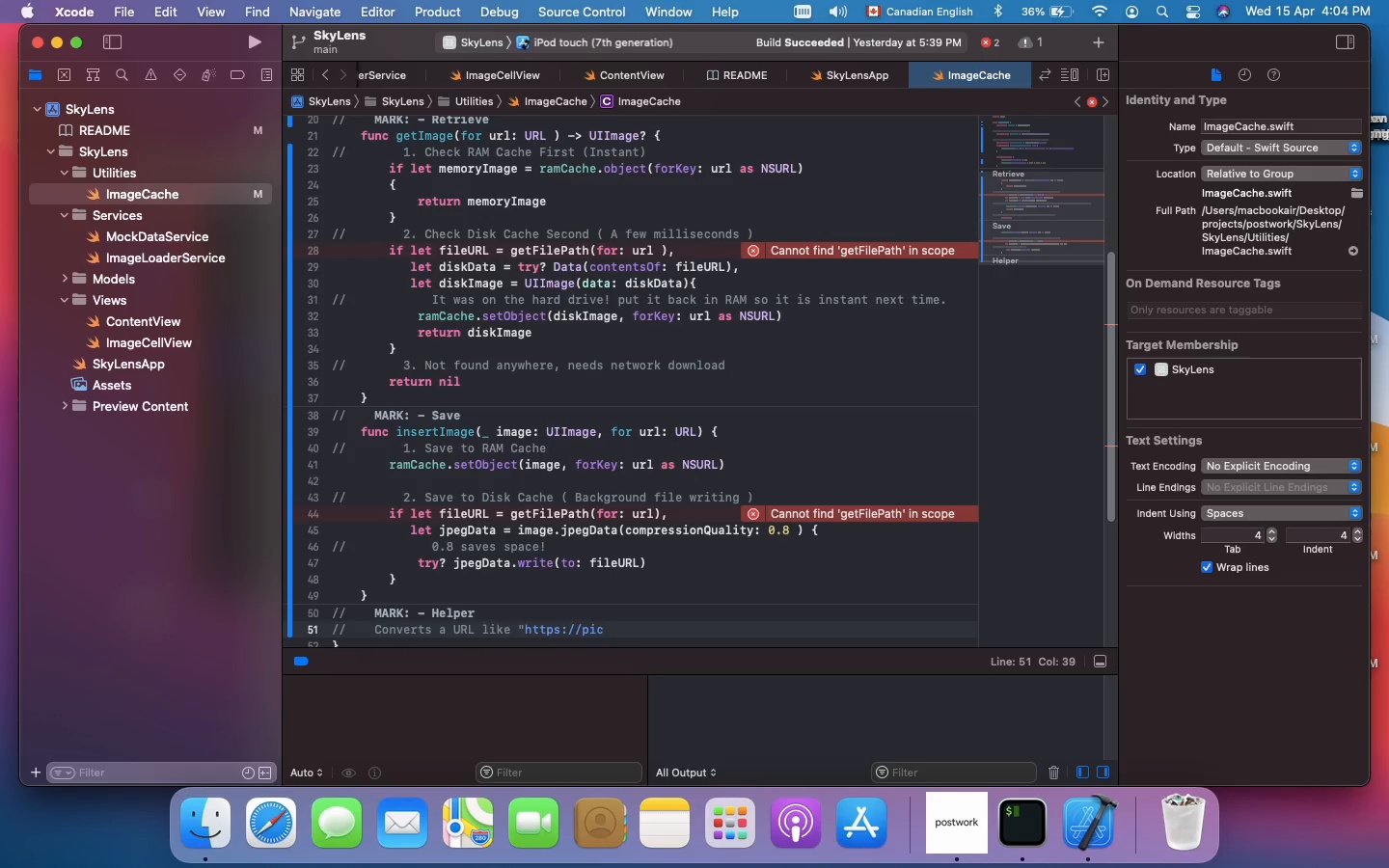 
left_click_drag(start_coordinate=[618, 628], to_coordinate=[329, 630])
 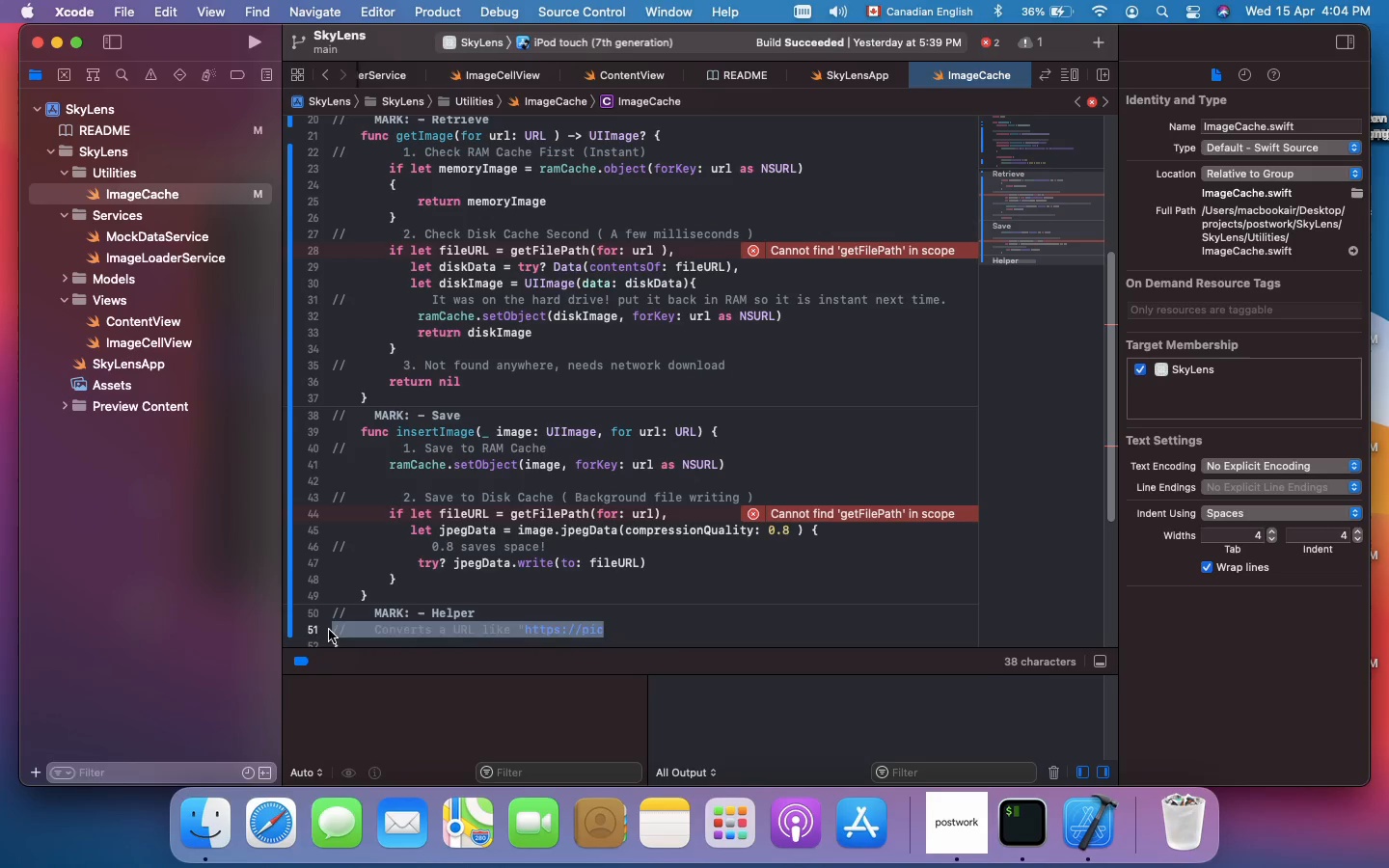 
key(Shift+Backspace)
 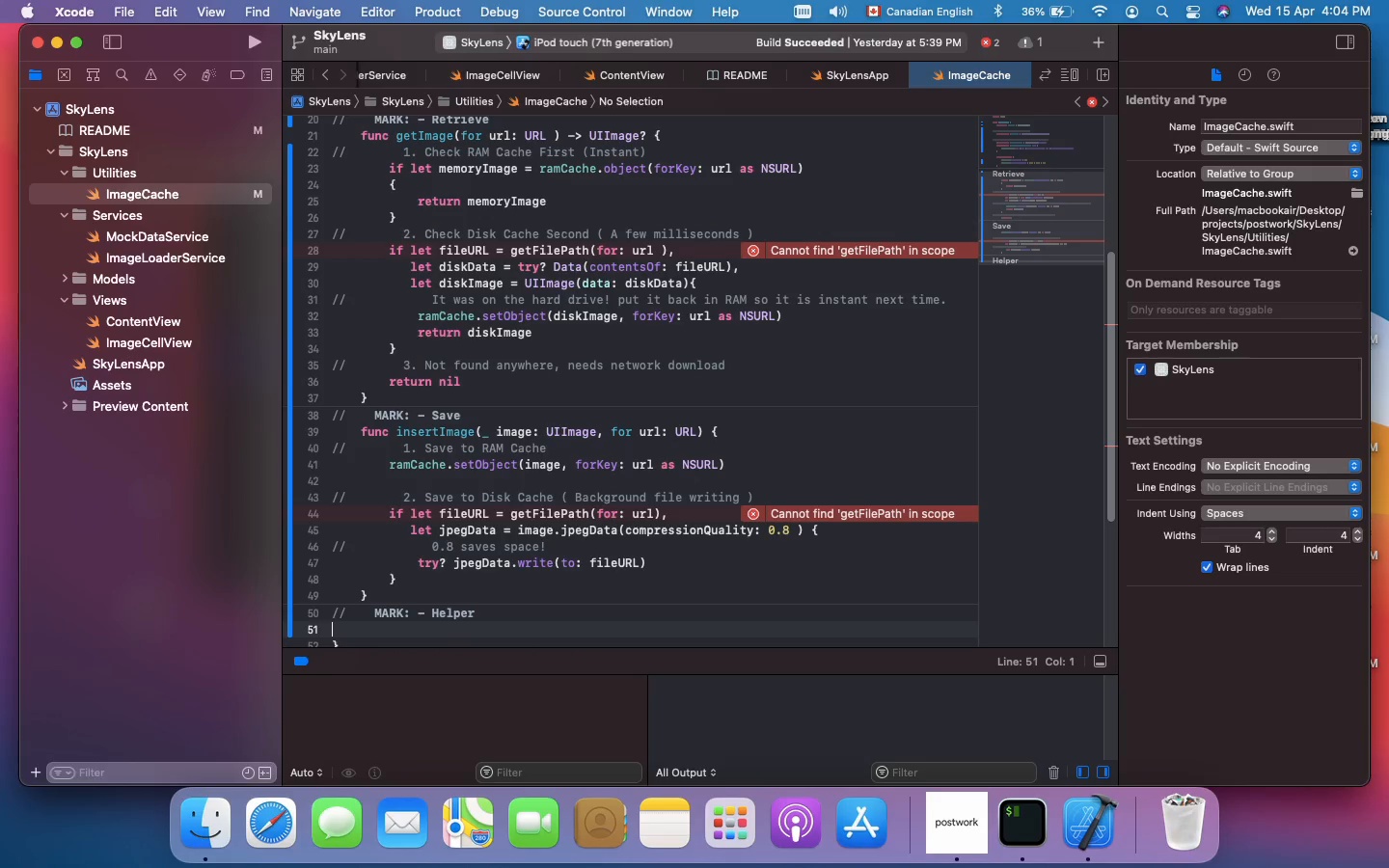 
key(Meta+Shift+V)
 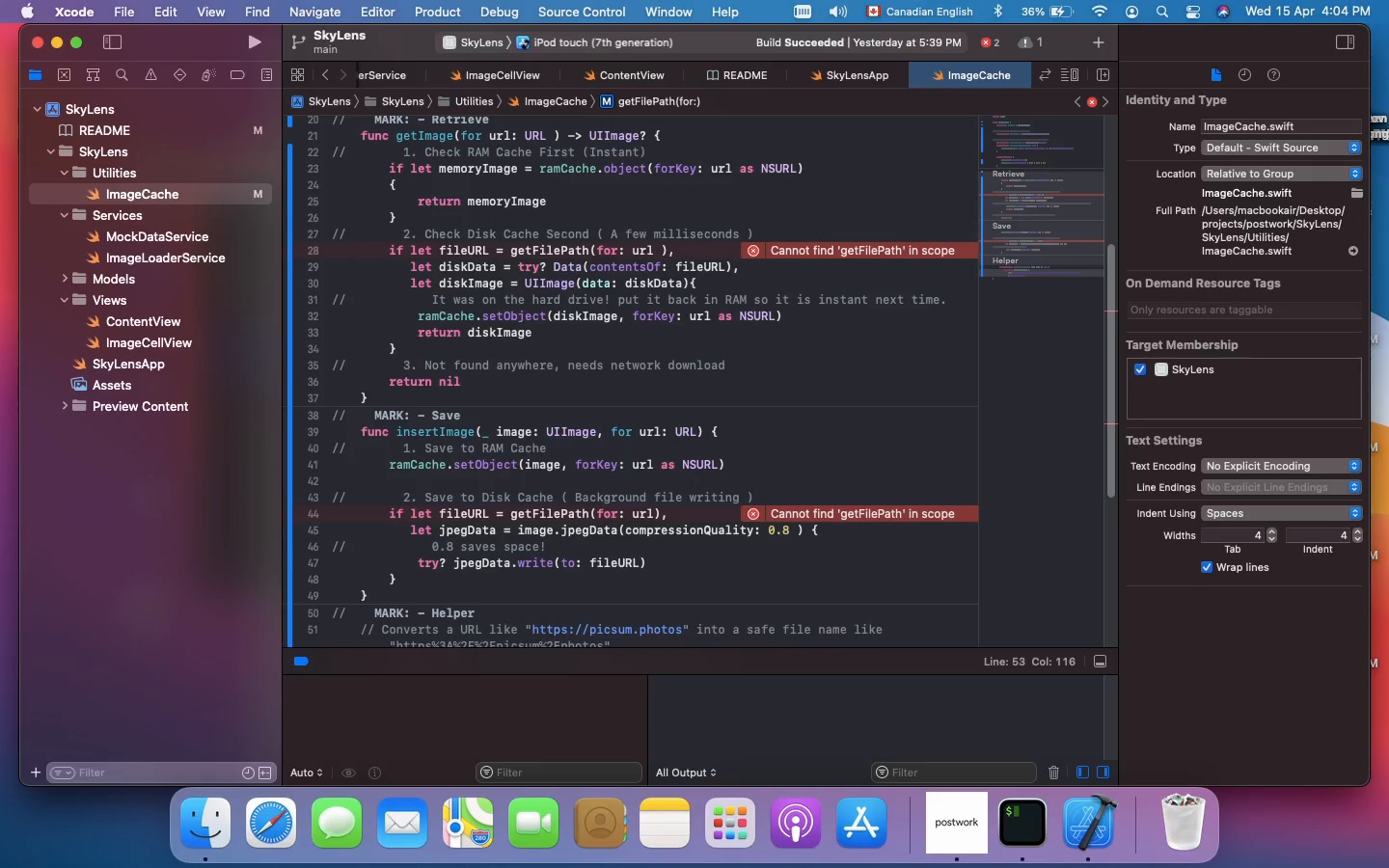 
scroll: coordinate [329, 630], scroll_direction: down, amount: 14.0
 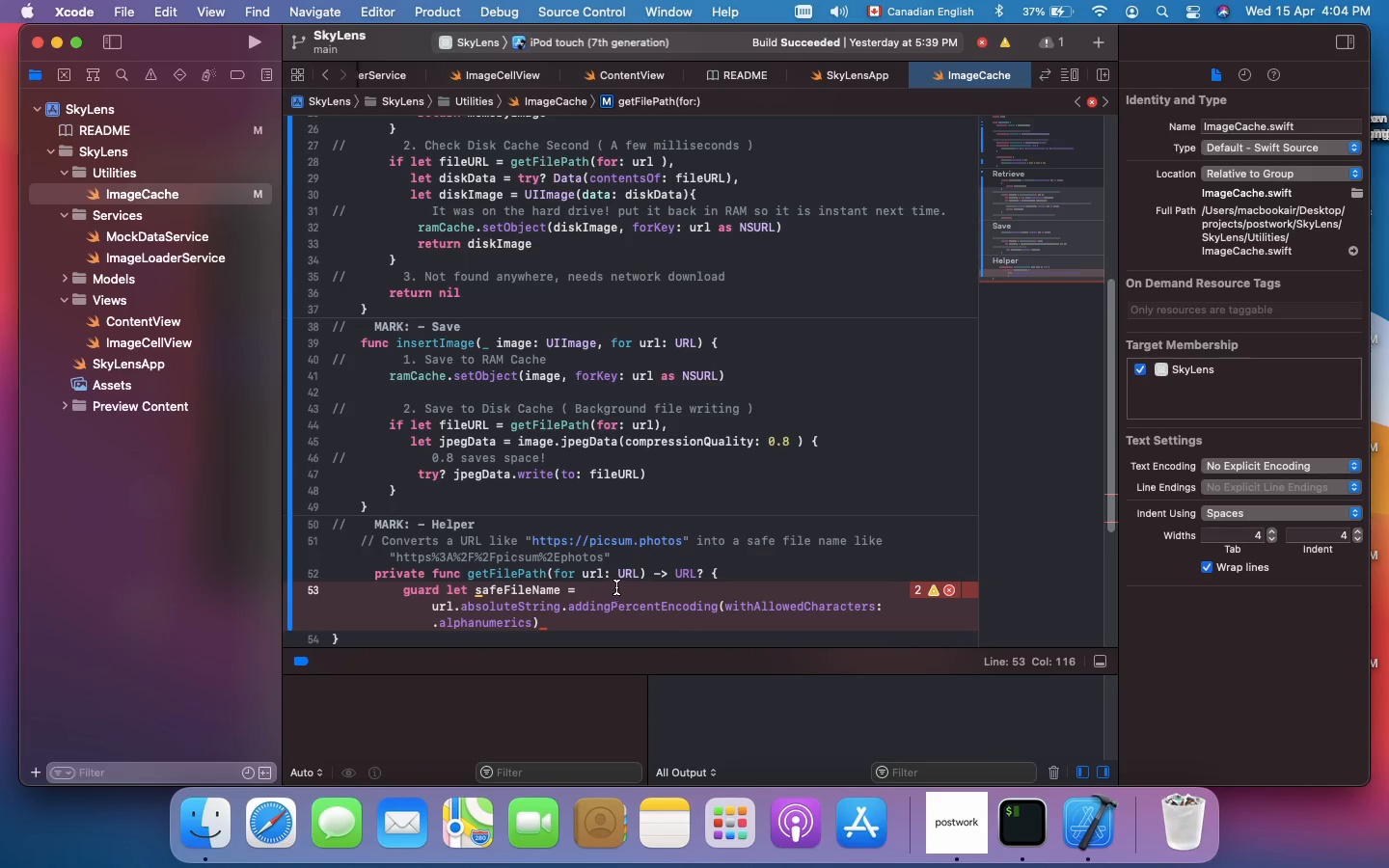 
wait(8.88)
 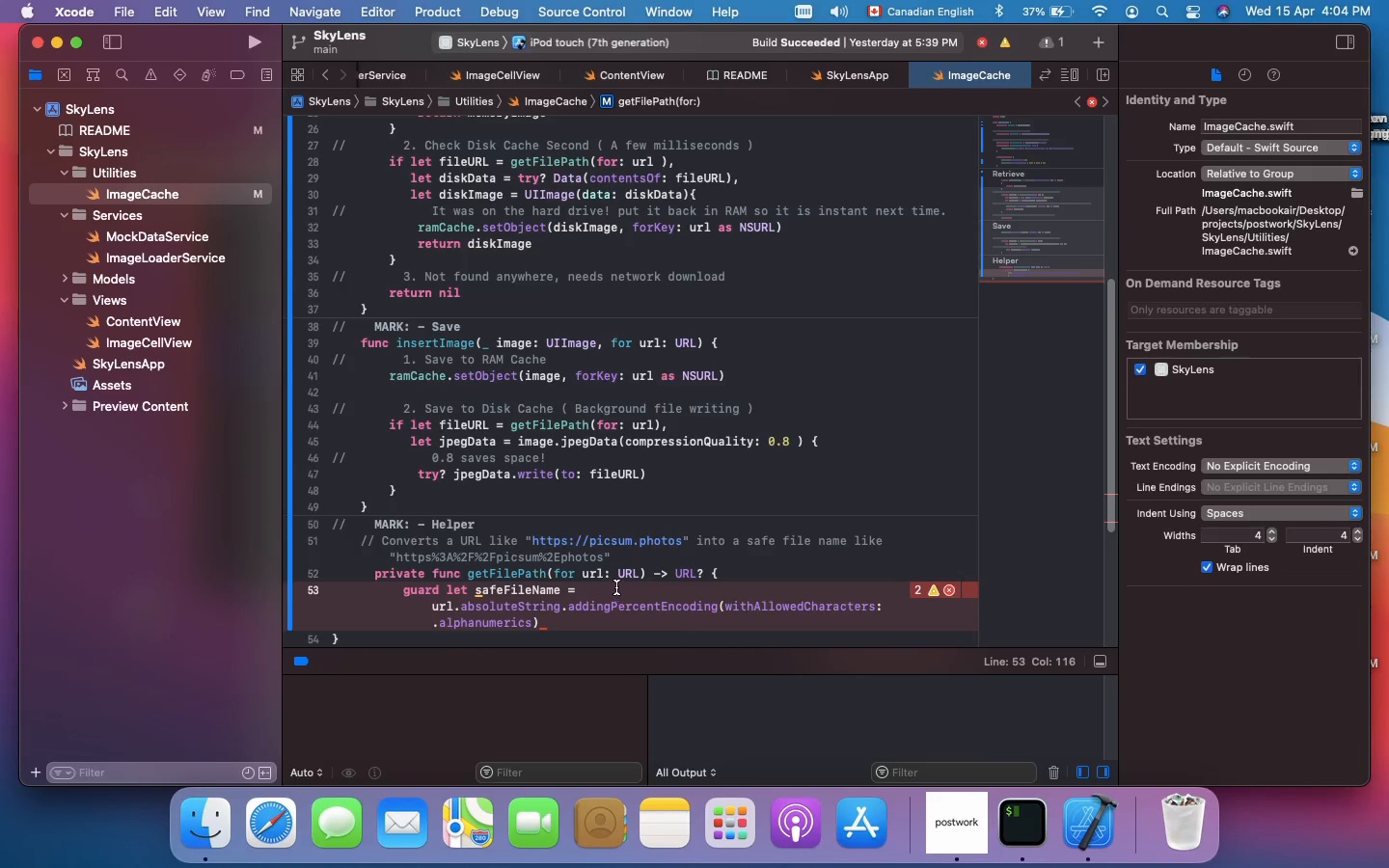 
left_click([523, 540])
 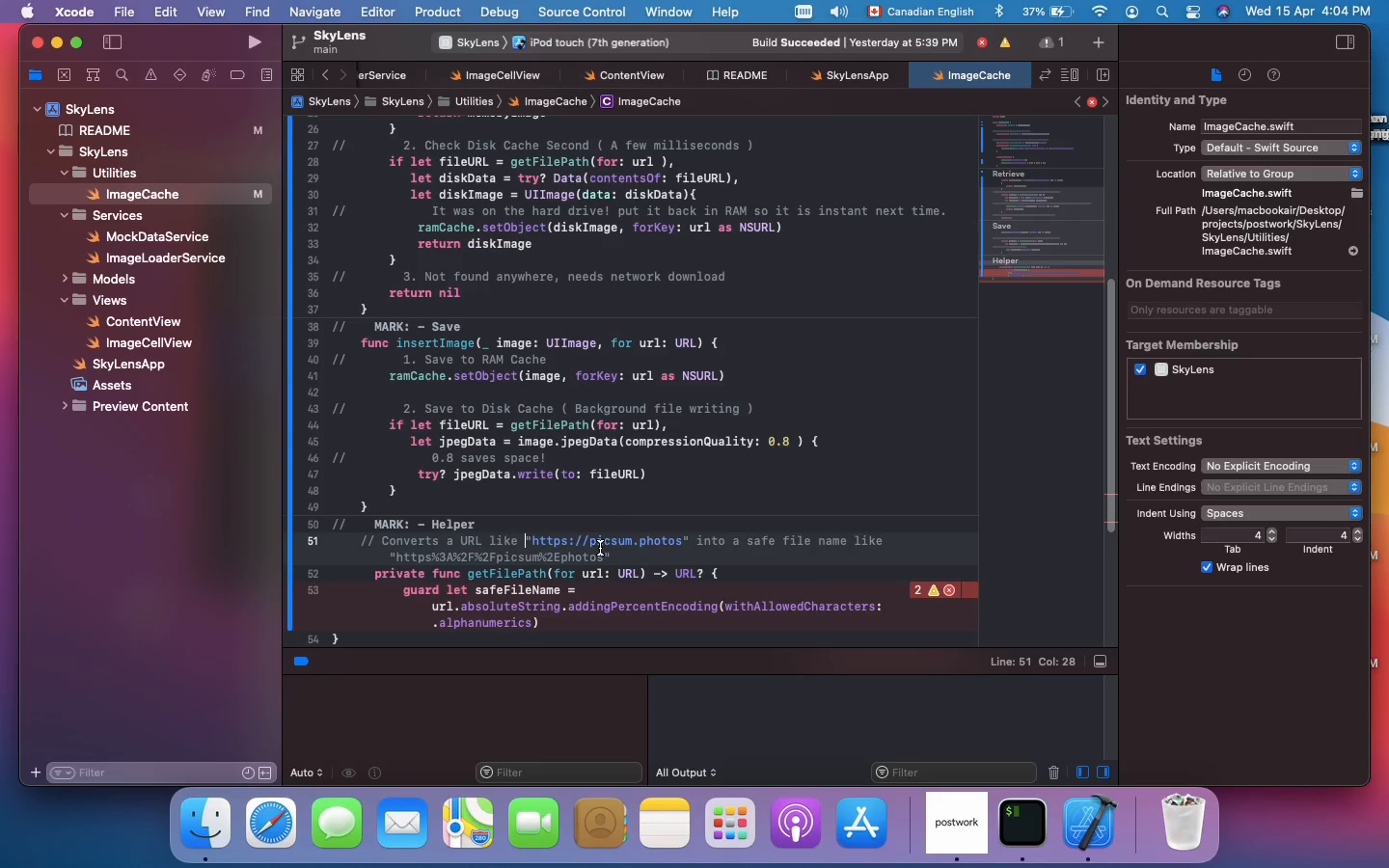 
wait(16.46)
 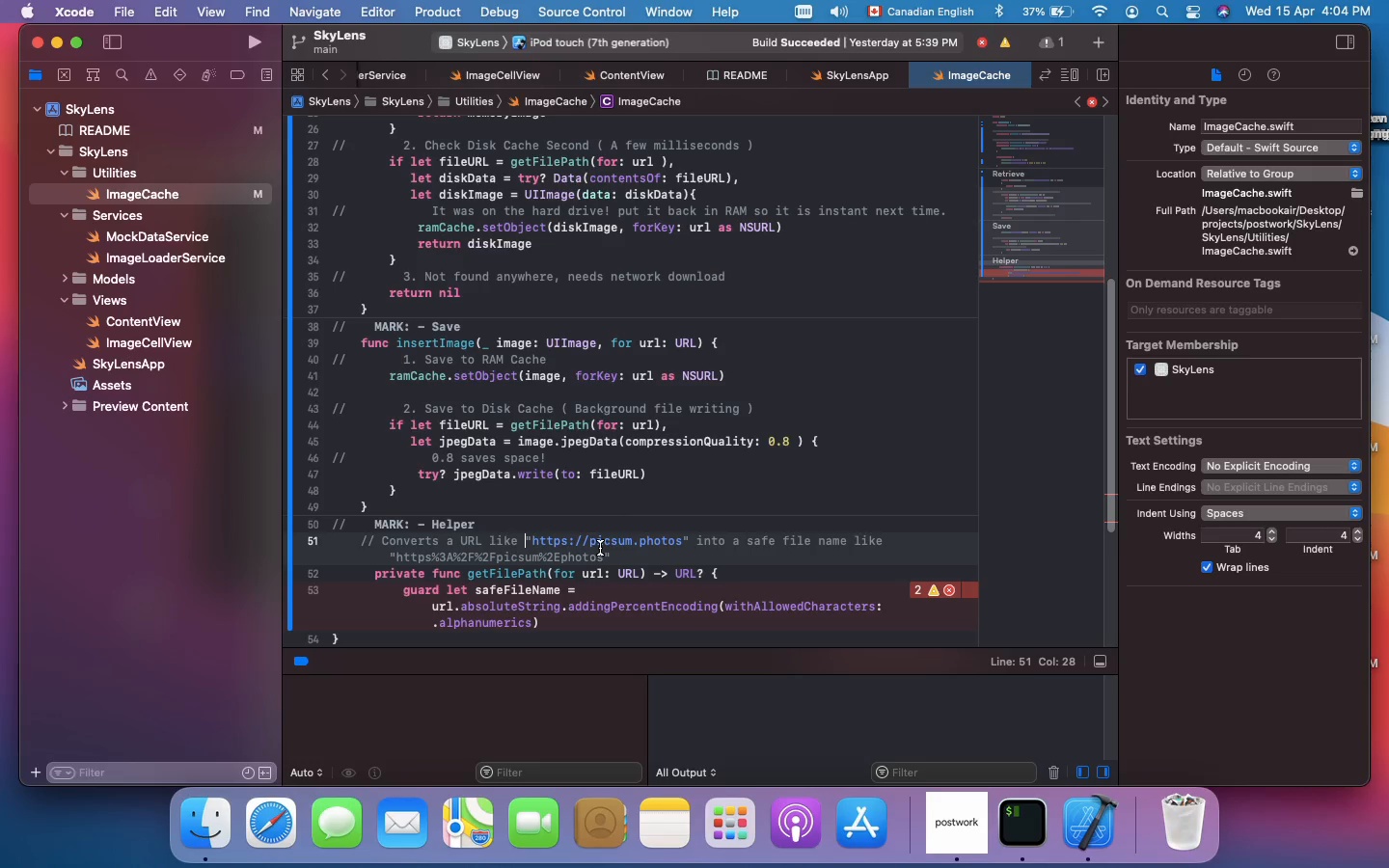 
scroll: coordinate [600, 548], scroll_direction: down, amount: 6.0
 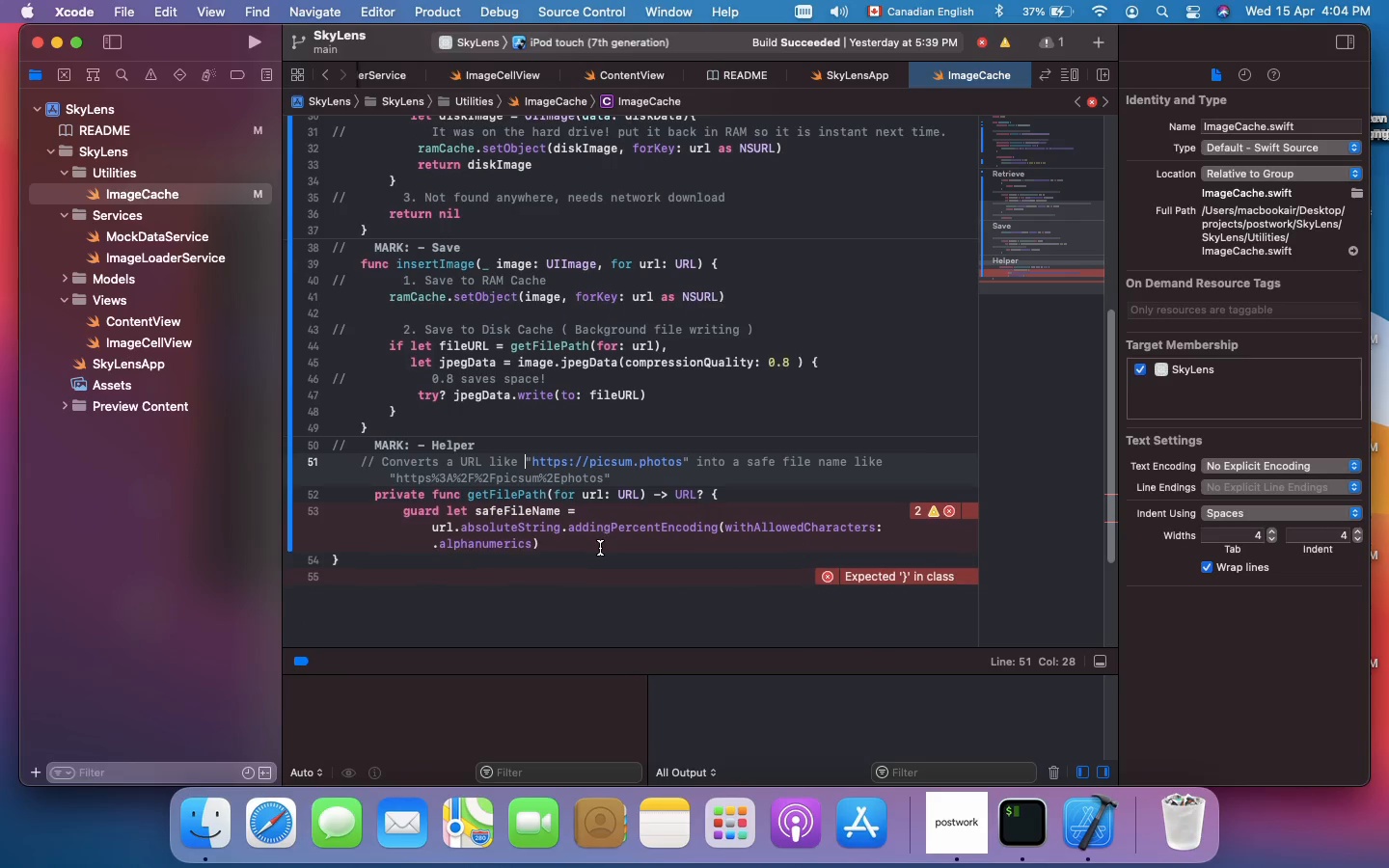 
left_click([600, 548])
 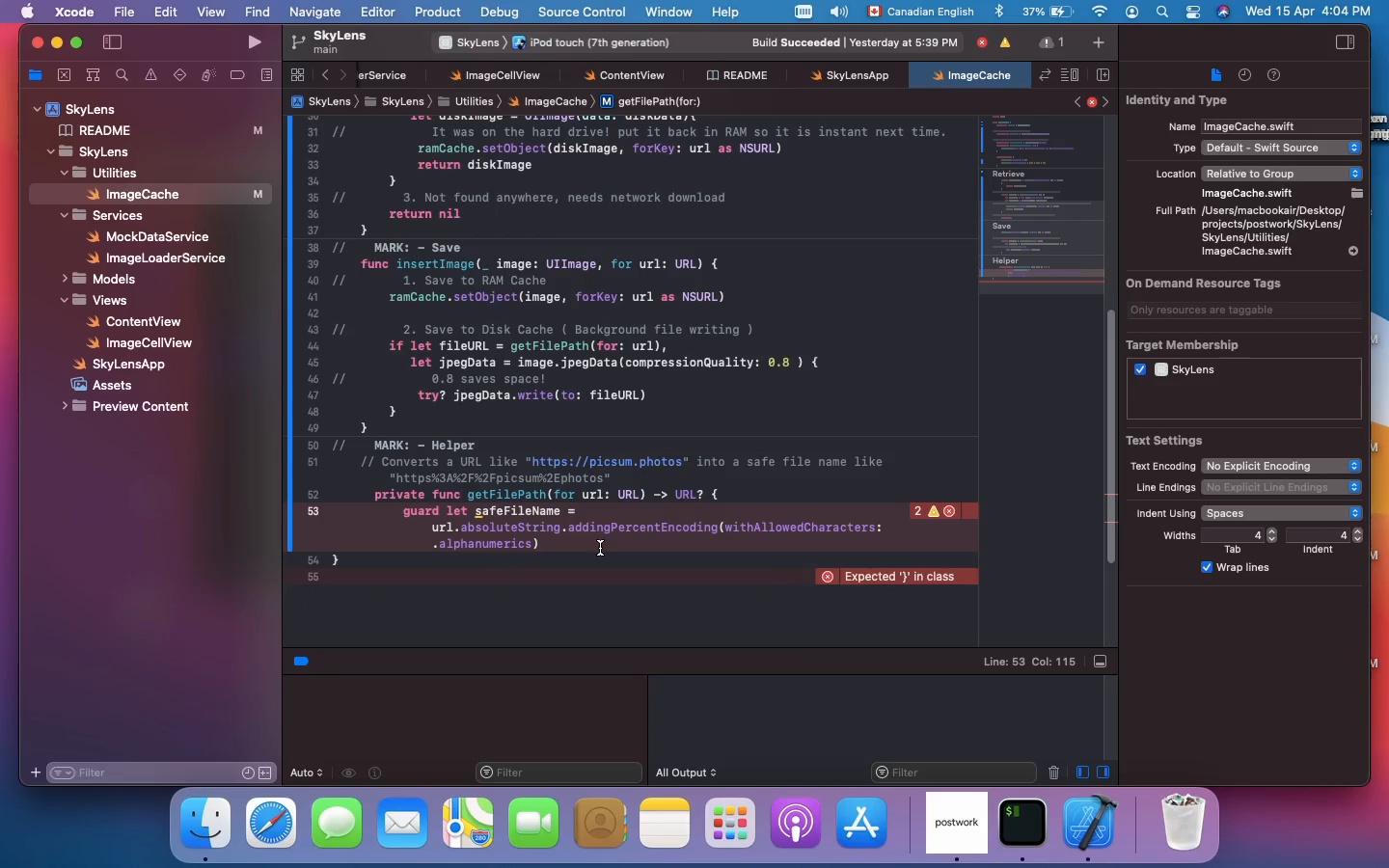 
wait(8.88)
 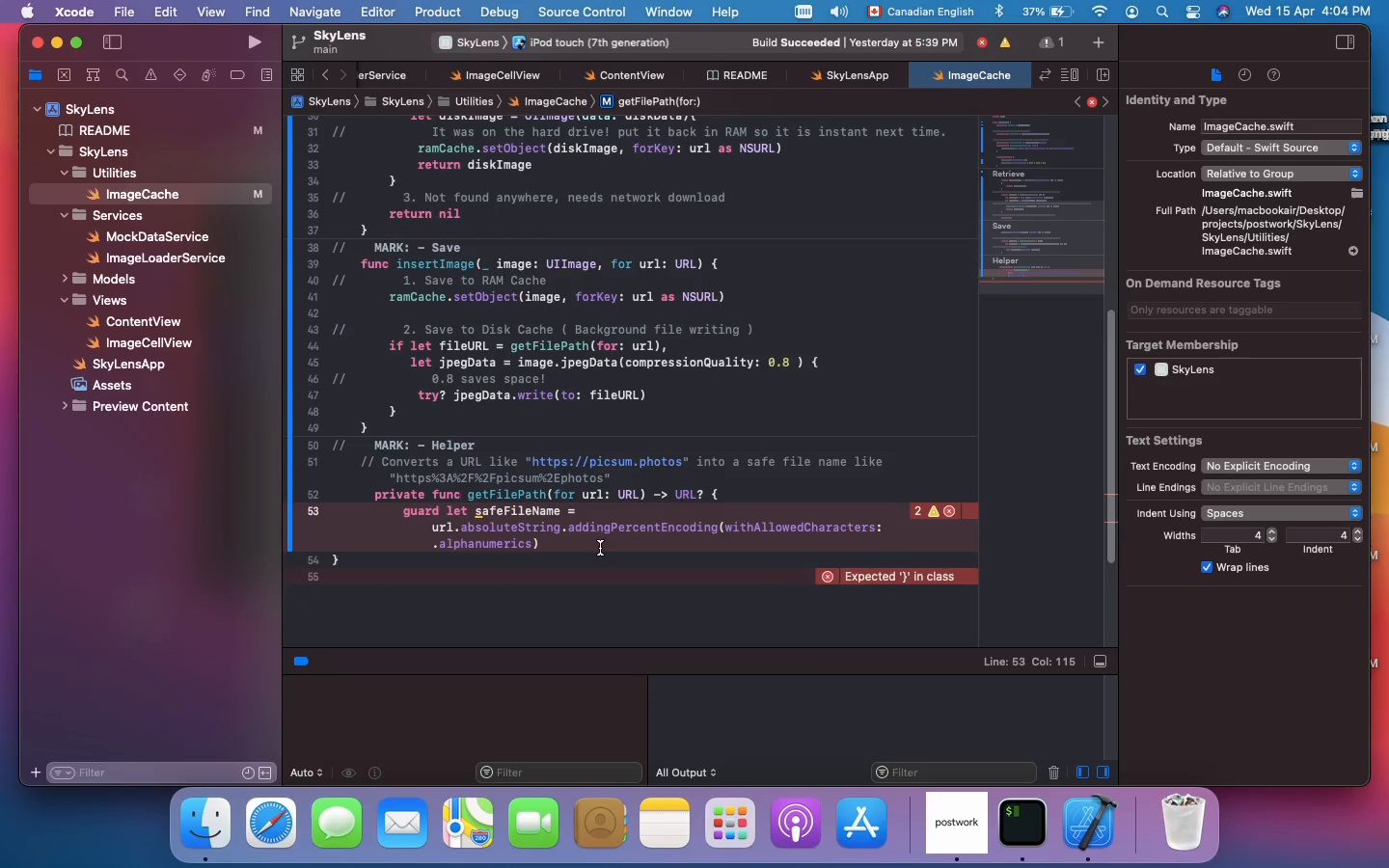 
key(Shift+Enter)
 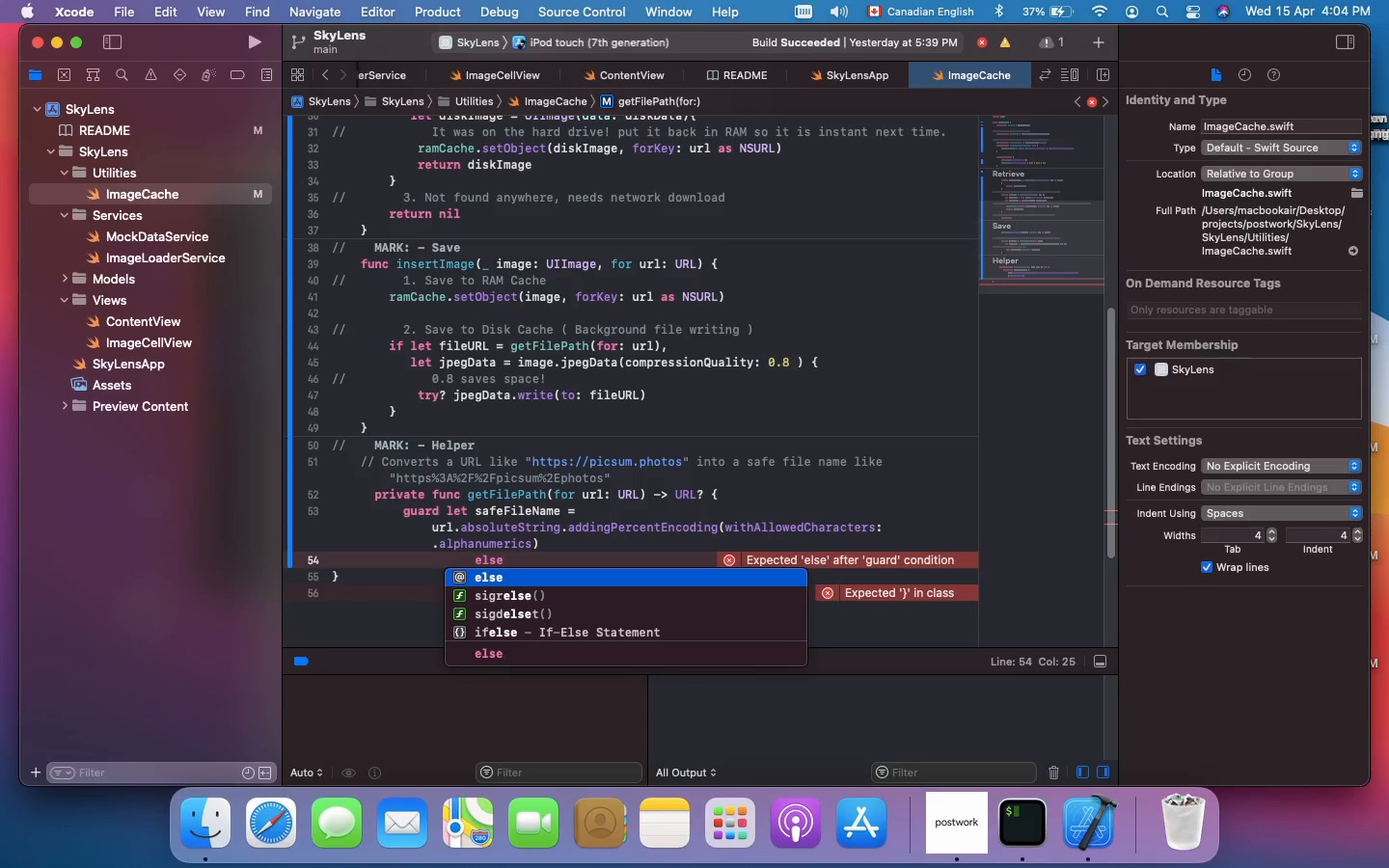 
type(ELSE {)
 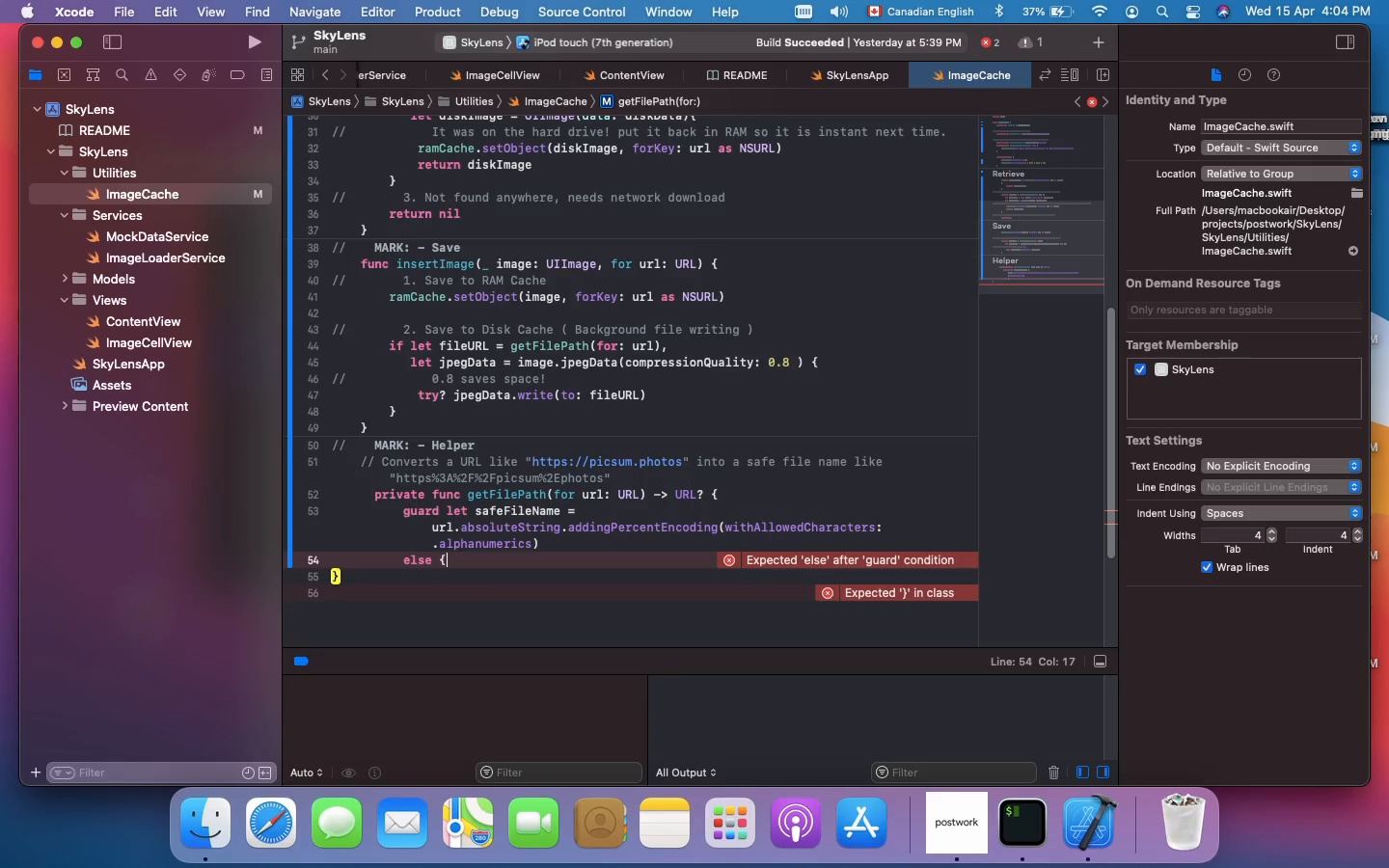 
key(Shift+Enter)
 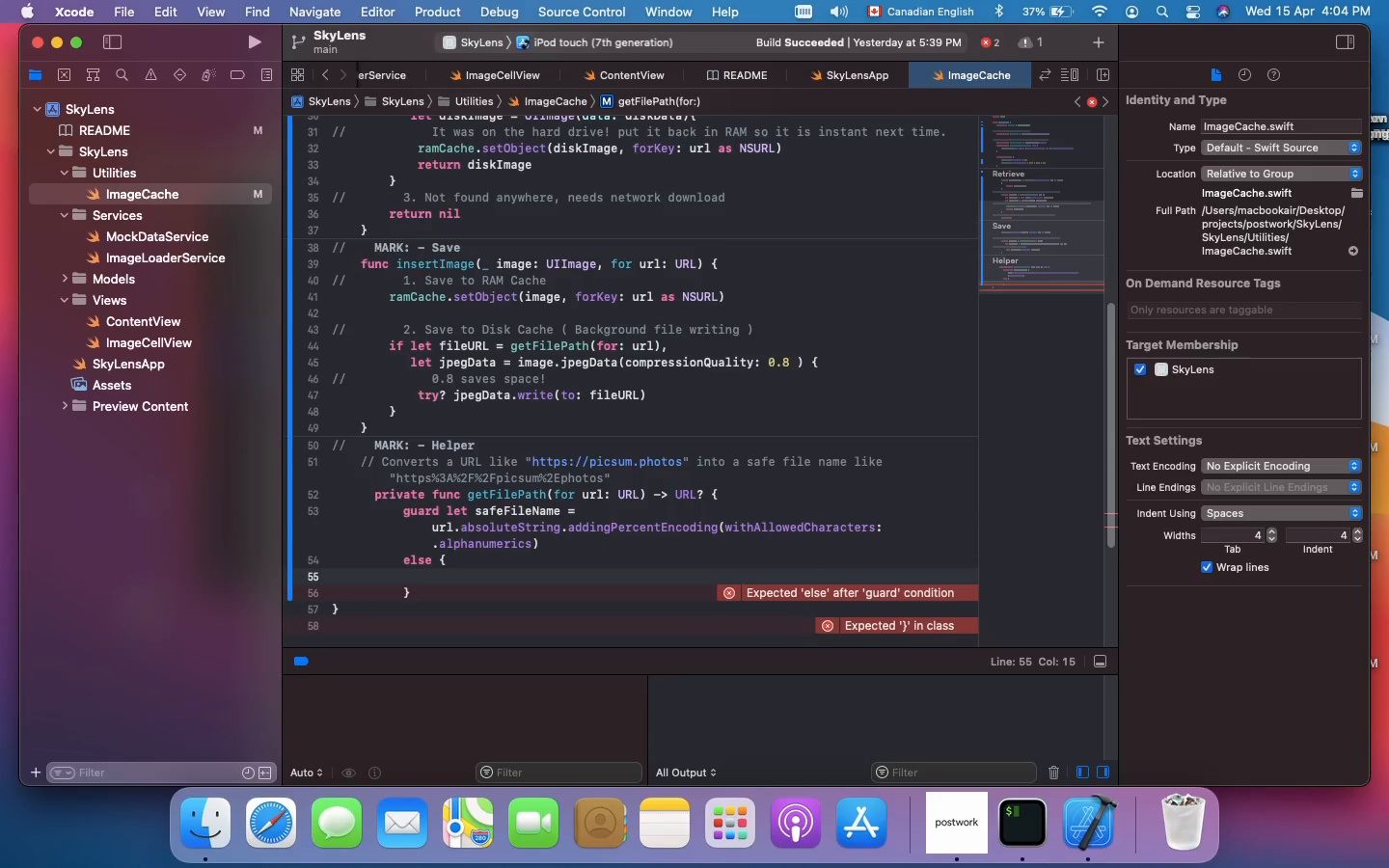 
type(RETURN)
 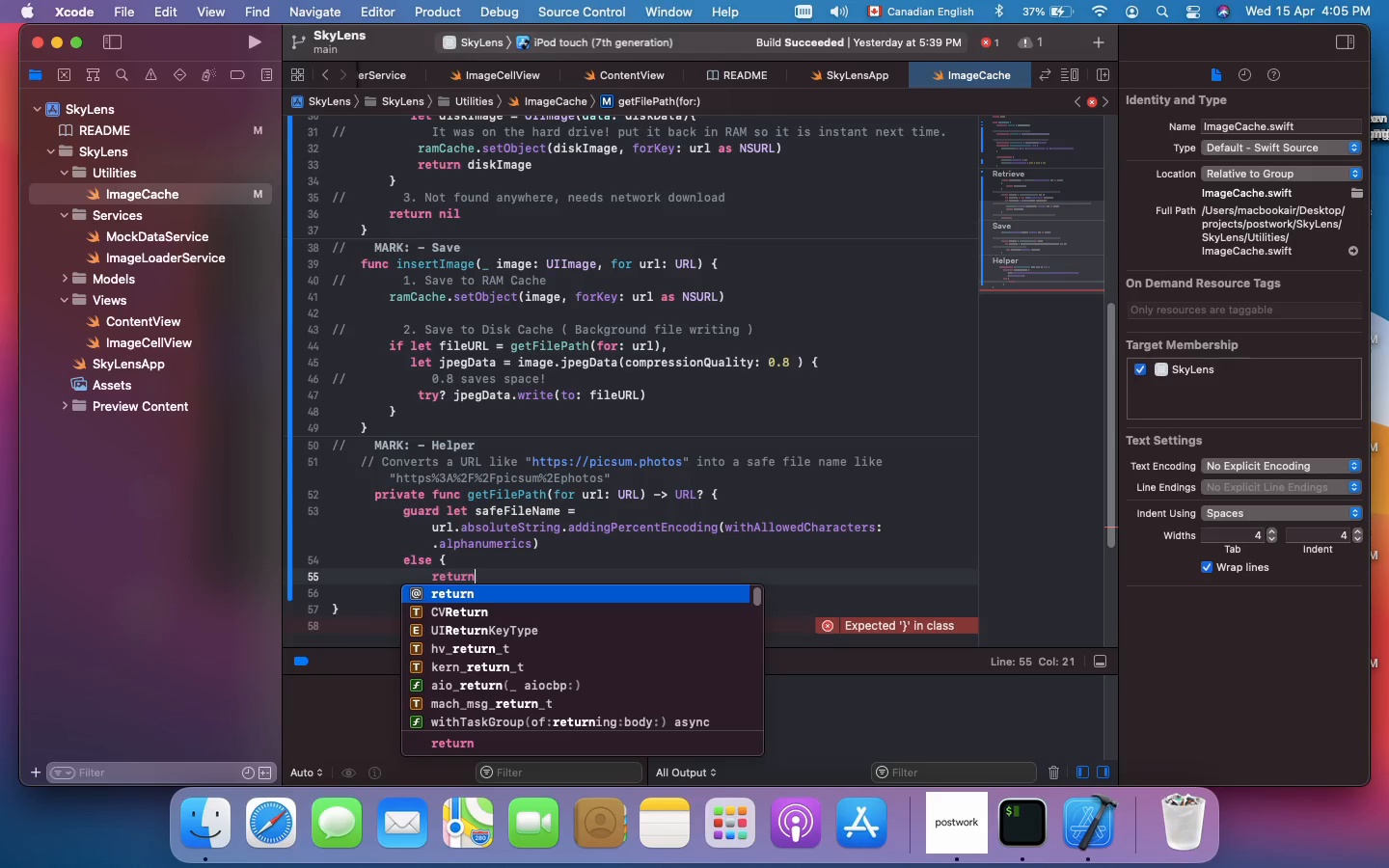 
wait(6.82)
 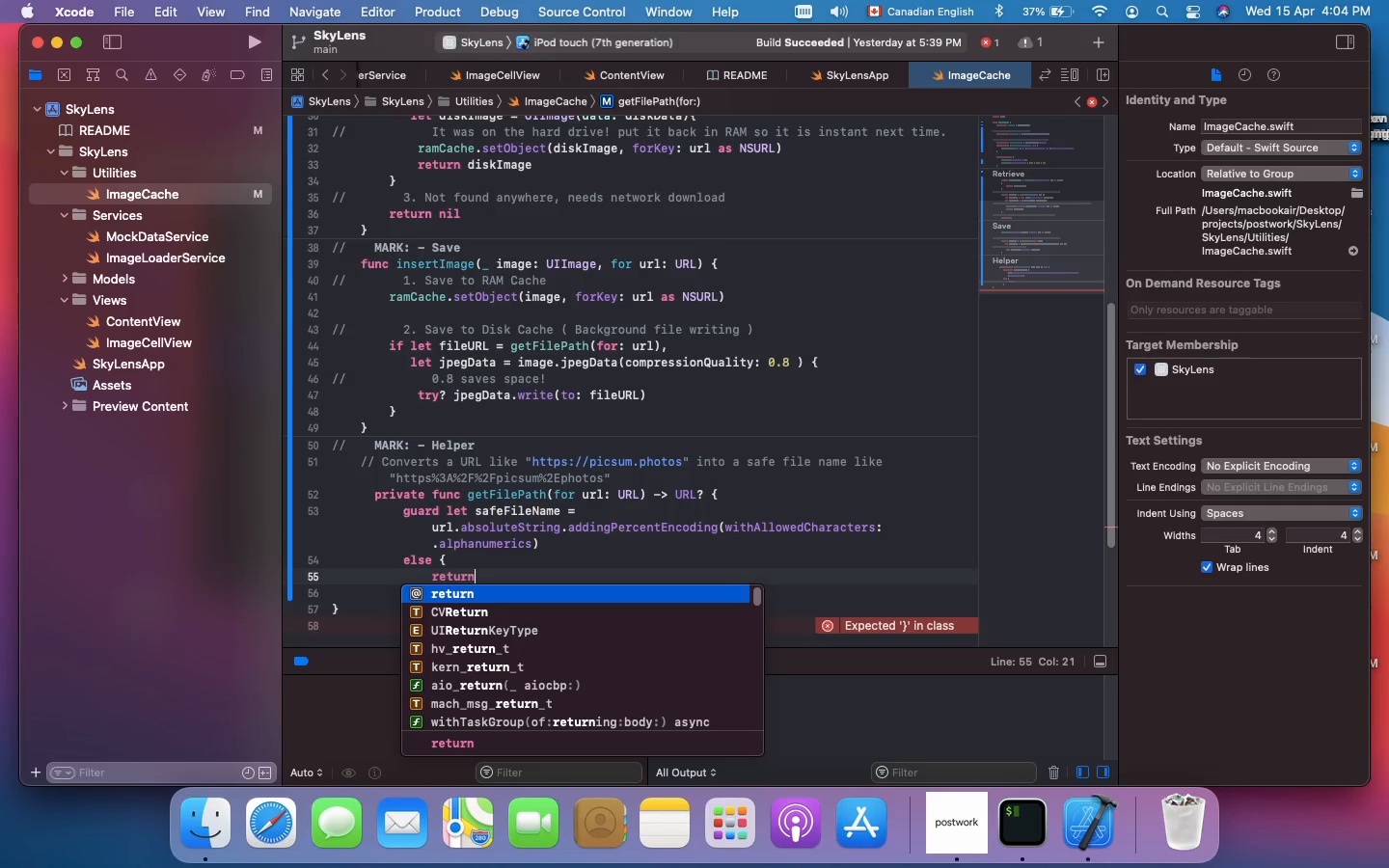 
type( NIL)
 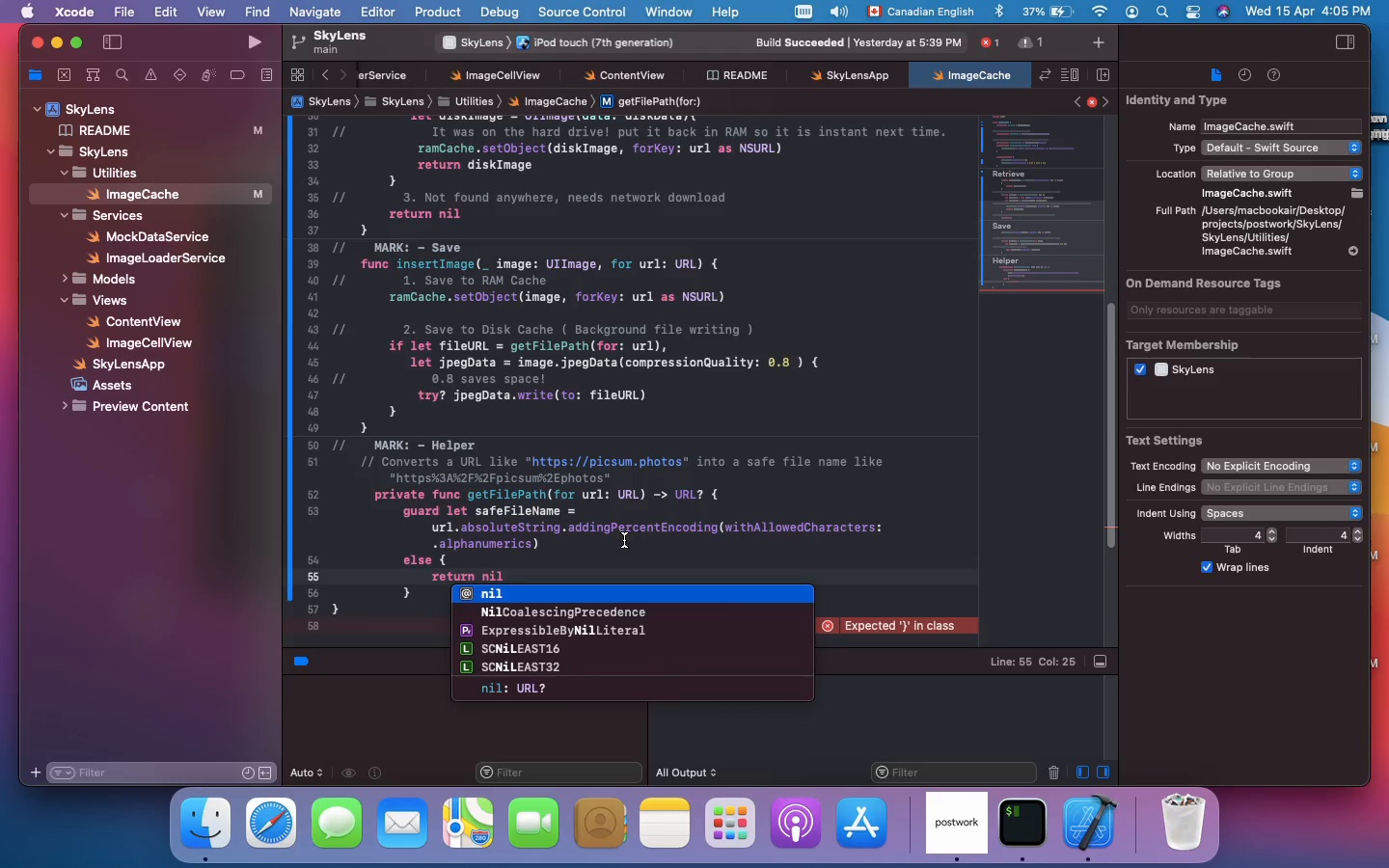 
left_click([669, 550])
 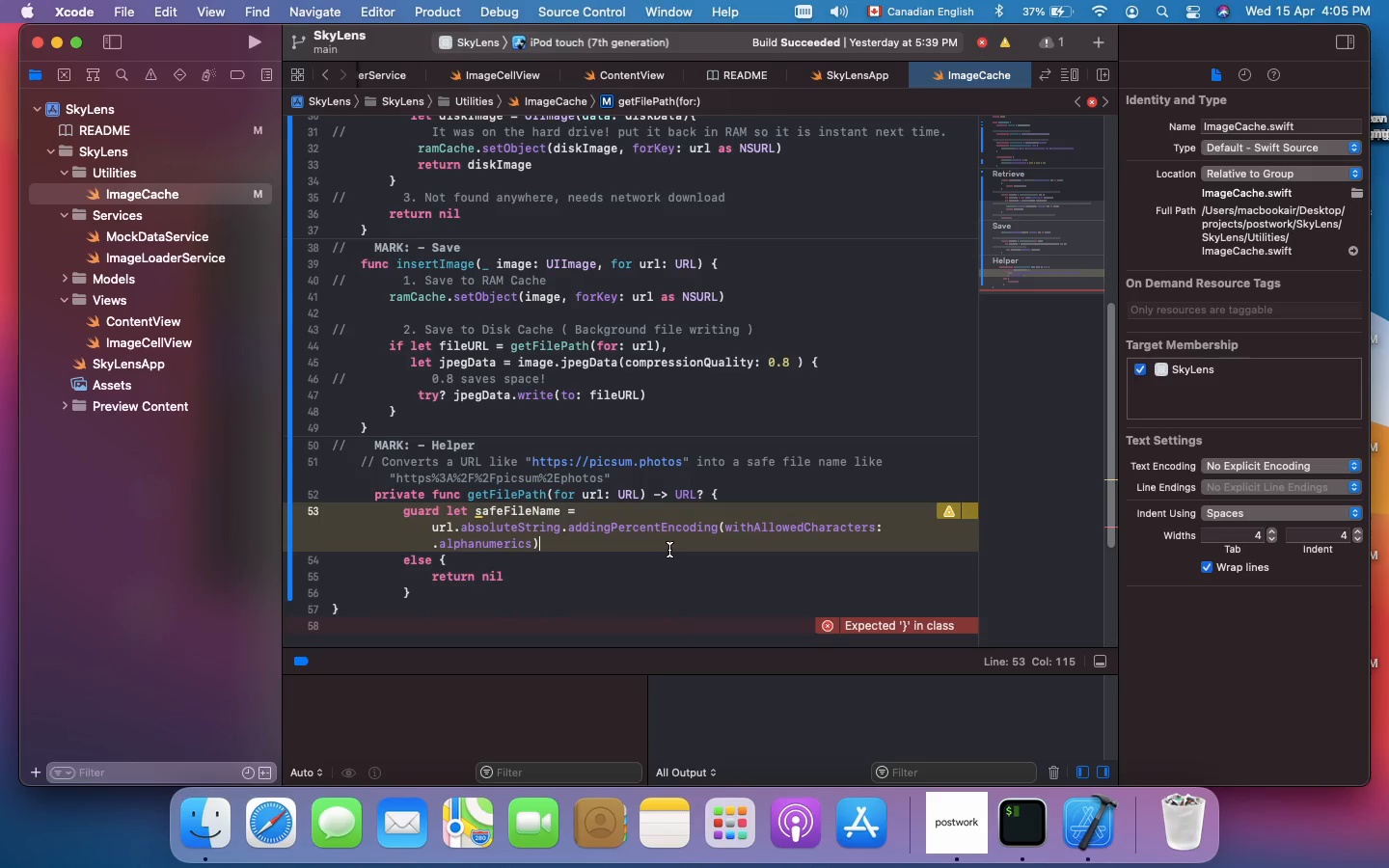 
wait(8.39)
 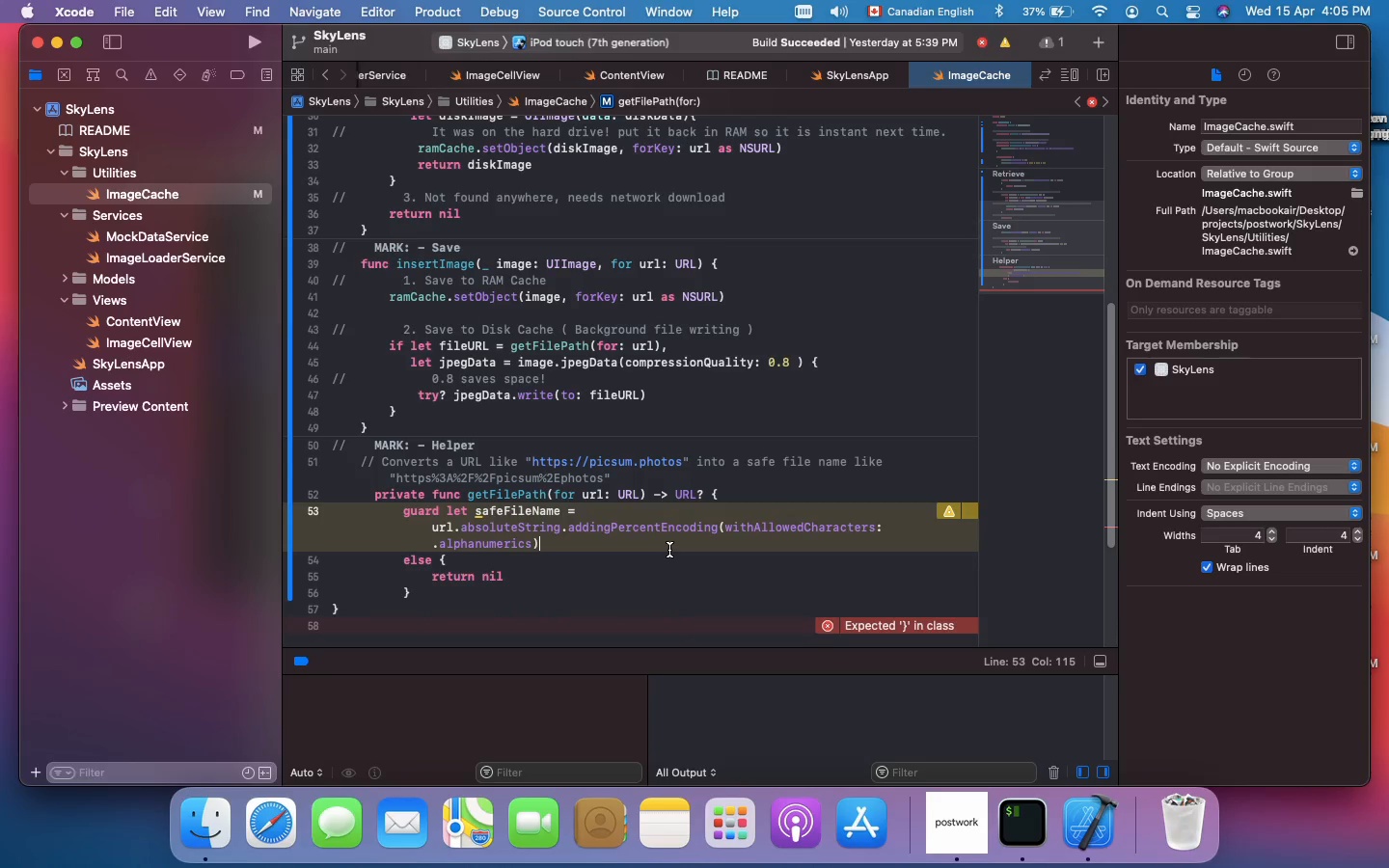 
key(Shift+ArrowDown)
 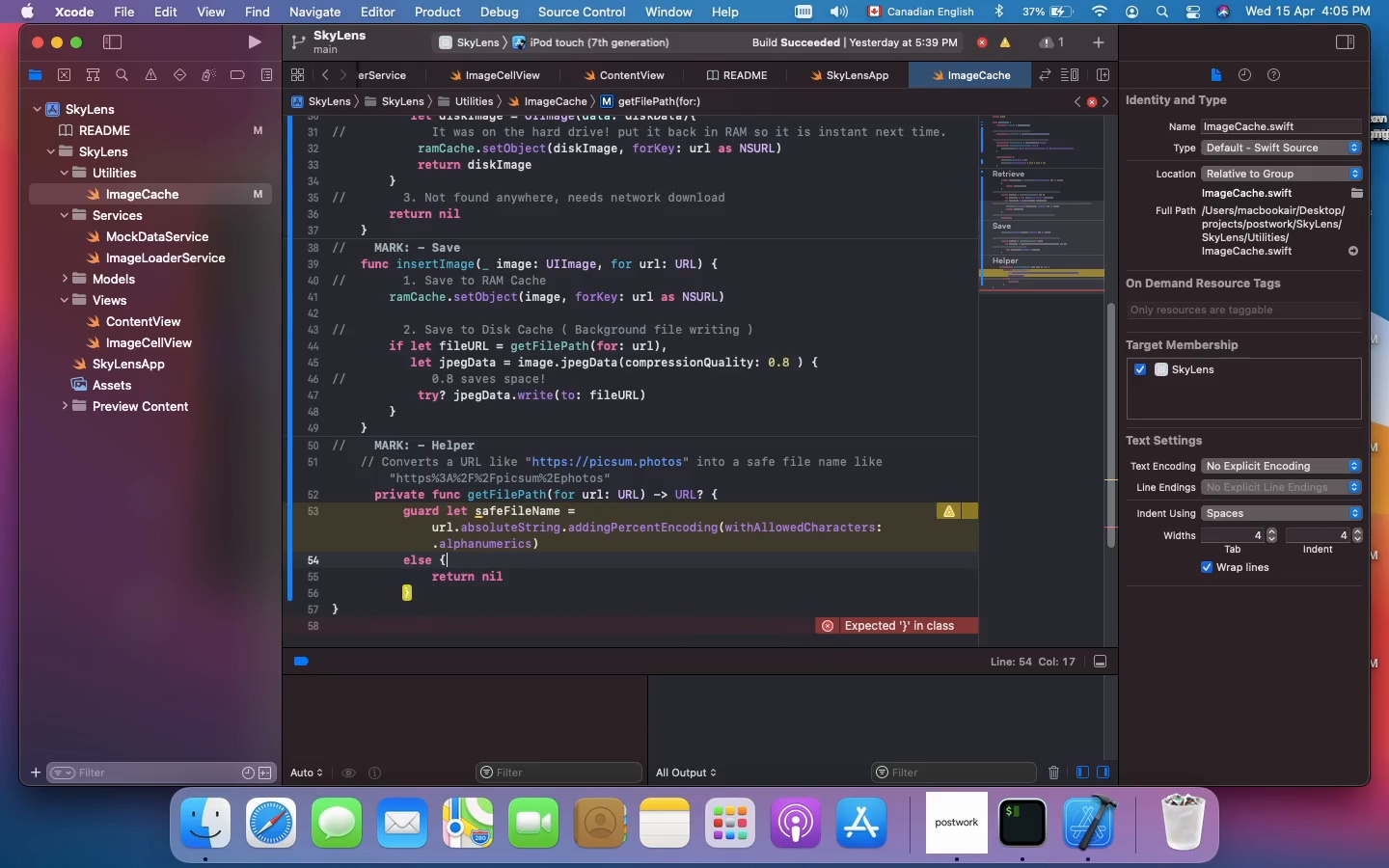 
key(Shift+ArrowDown)
 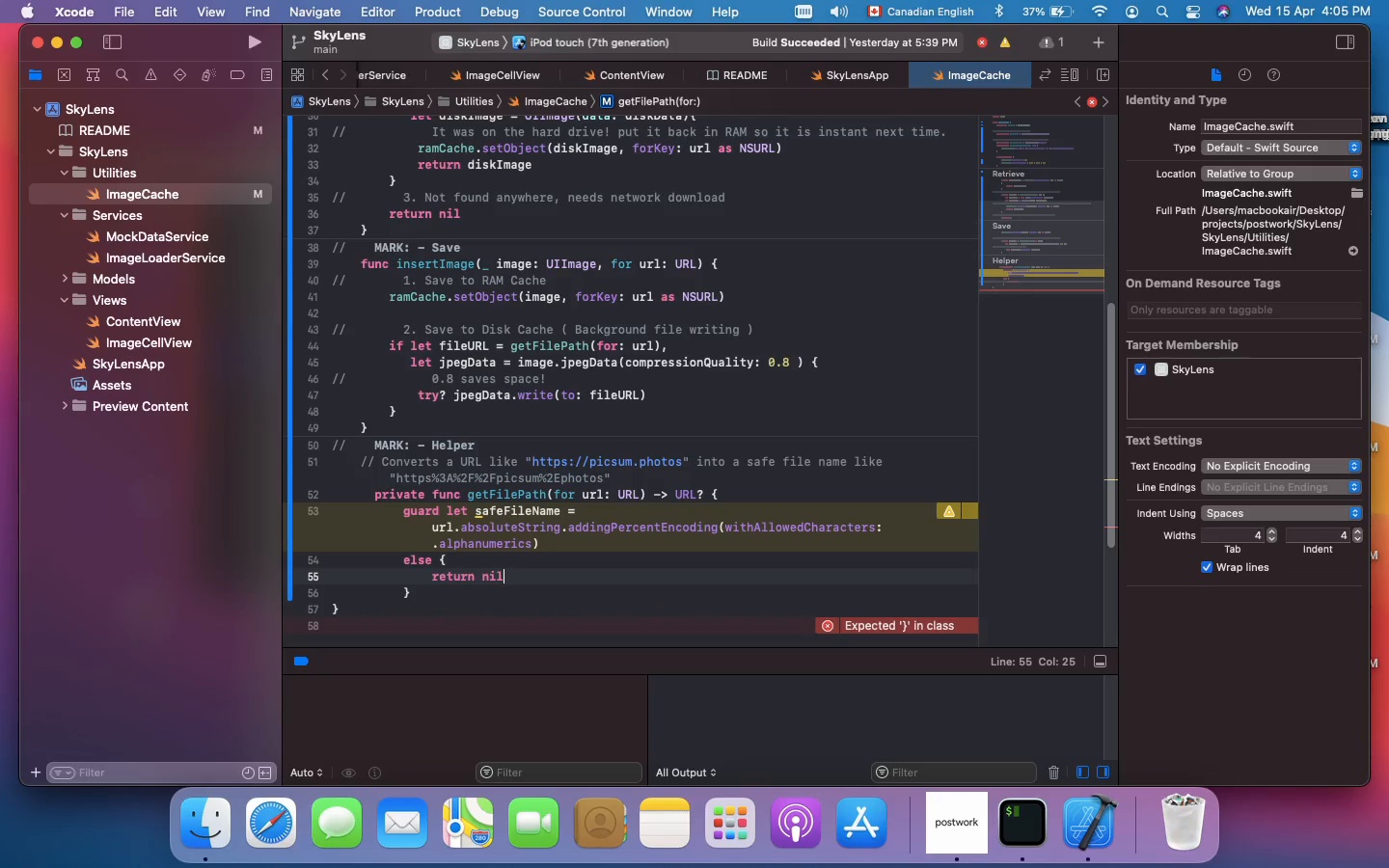 
key(Shift+ArrowDown)
 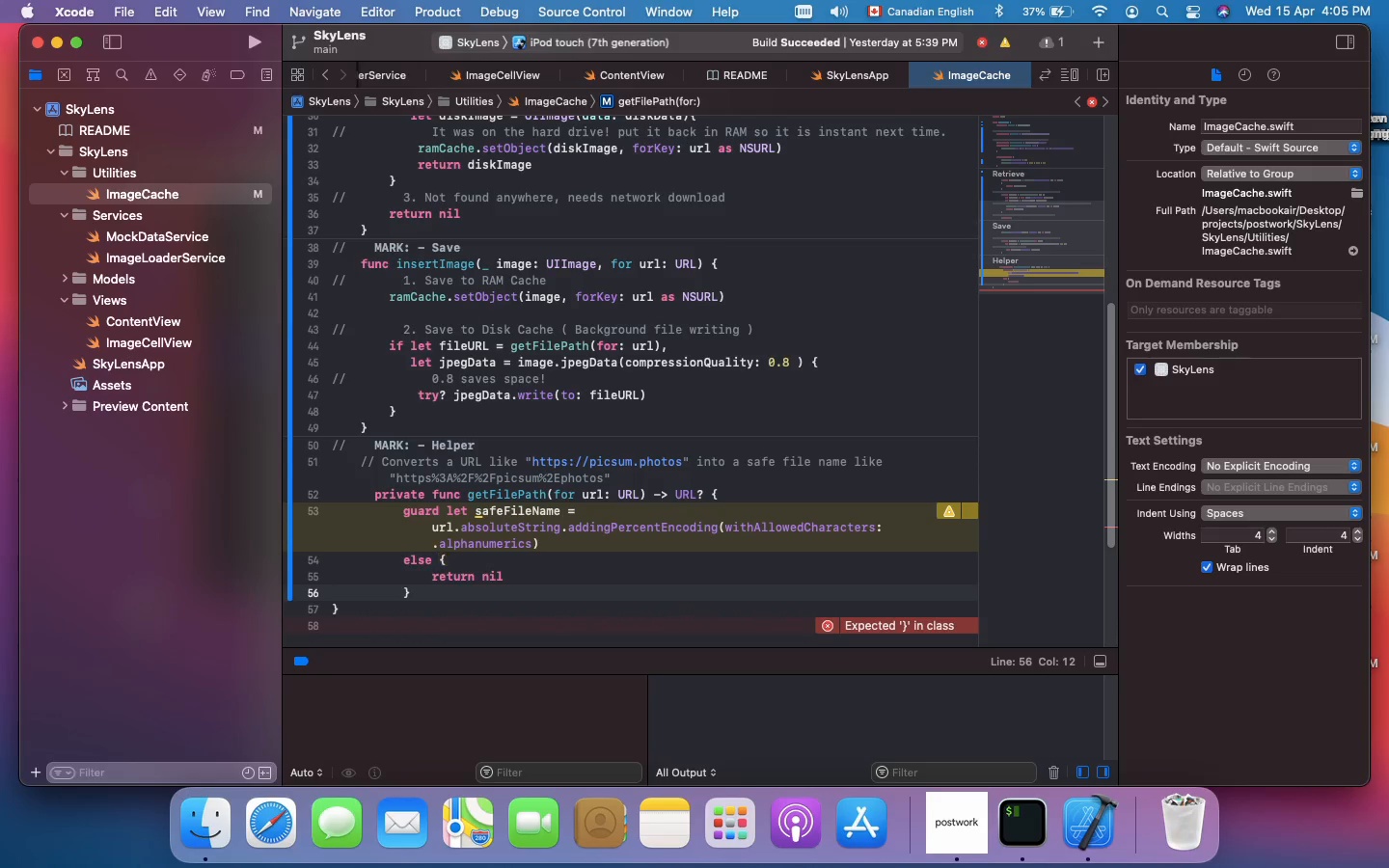 
key(Shift+Enter)
 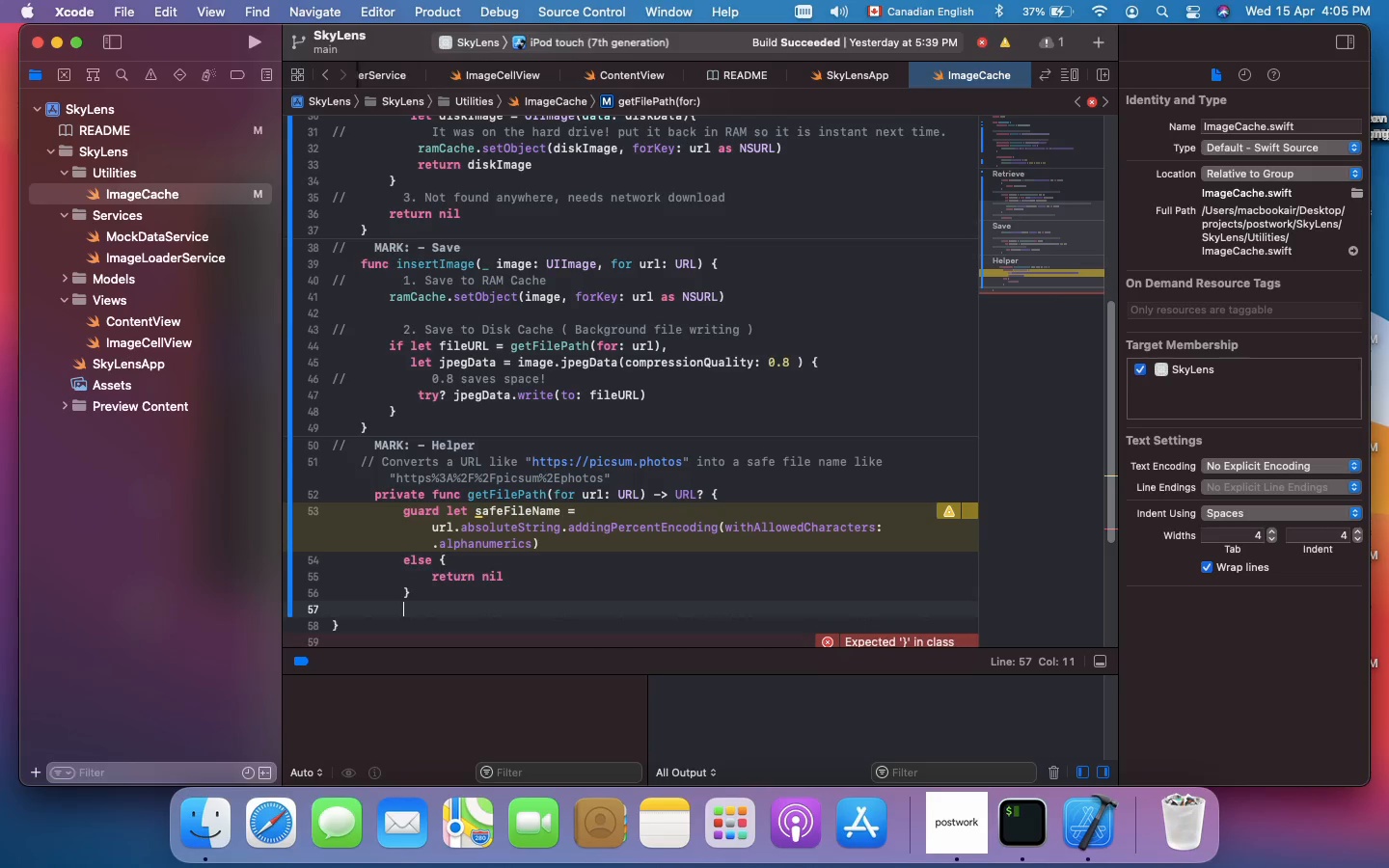 
key(Shift+Backspace)
 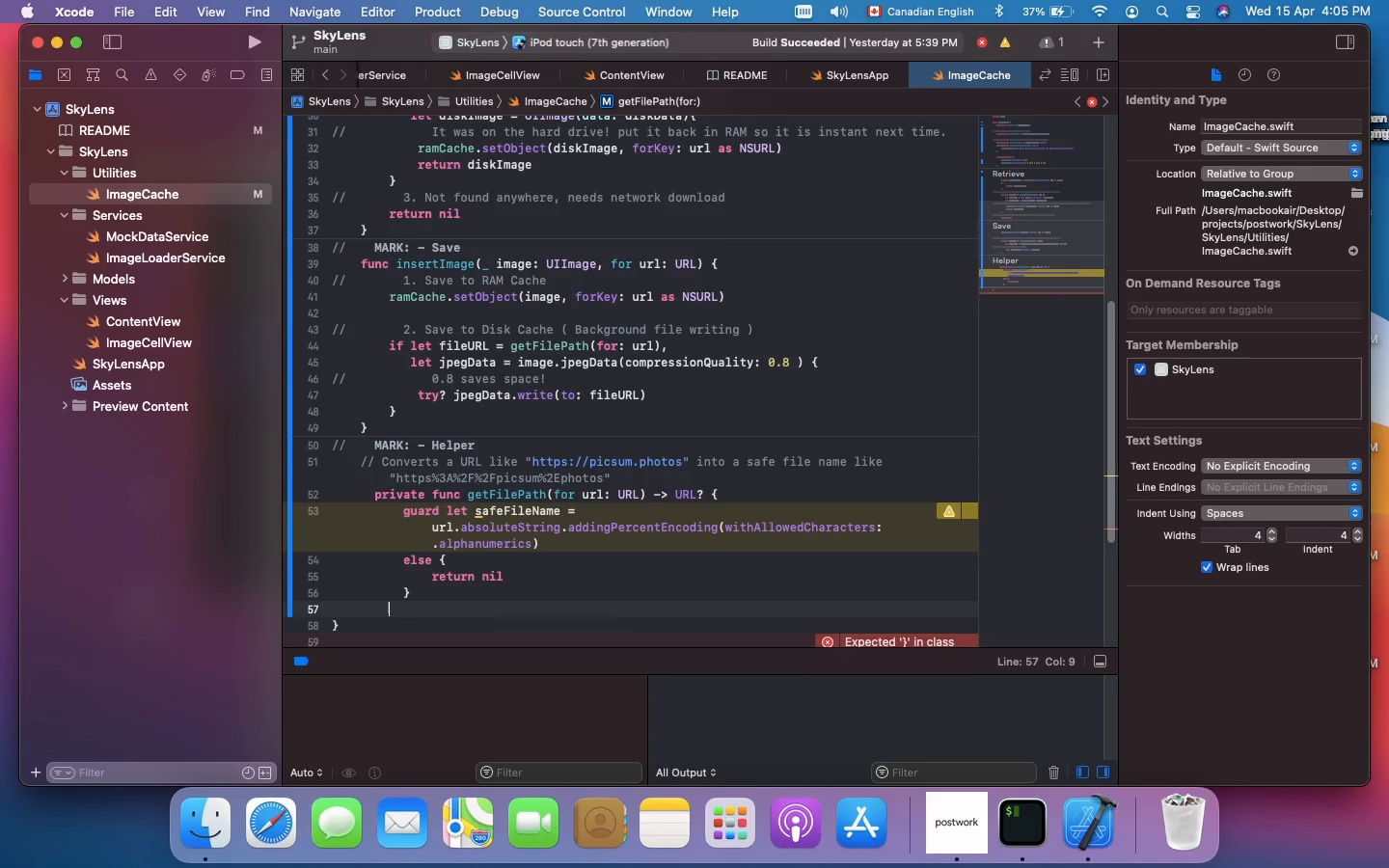 
type(RETURN DISKCACHEDIRECTO)
 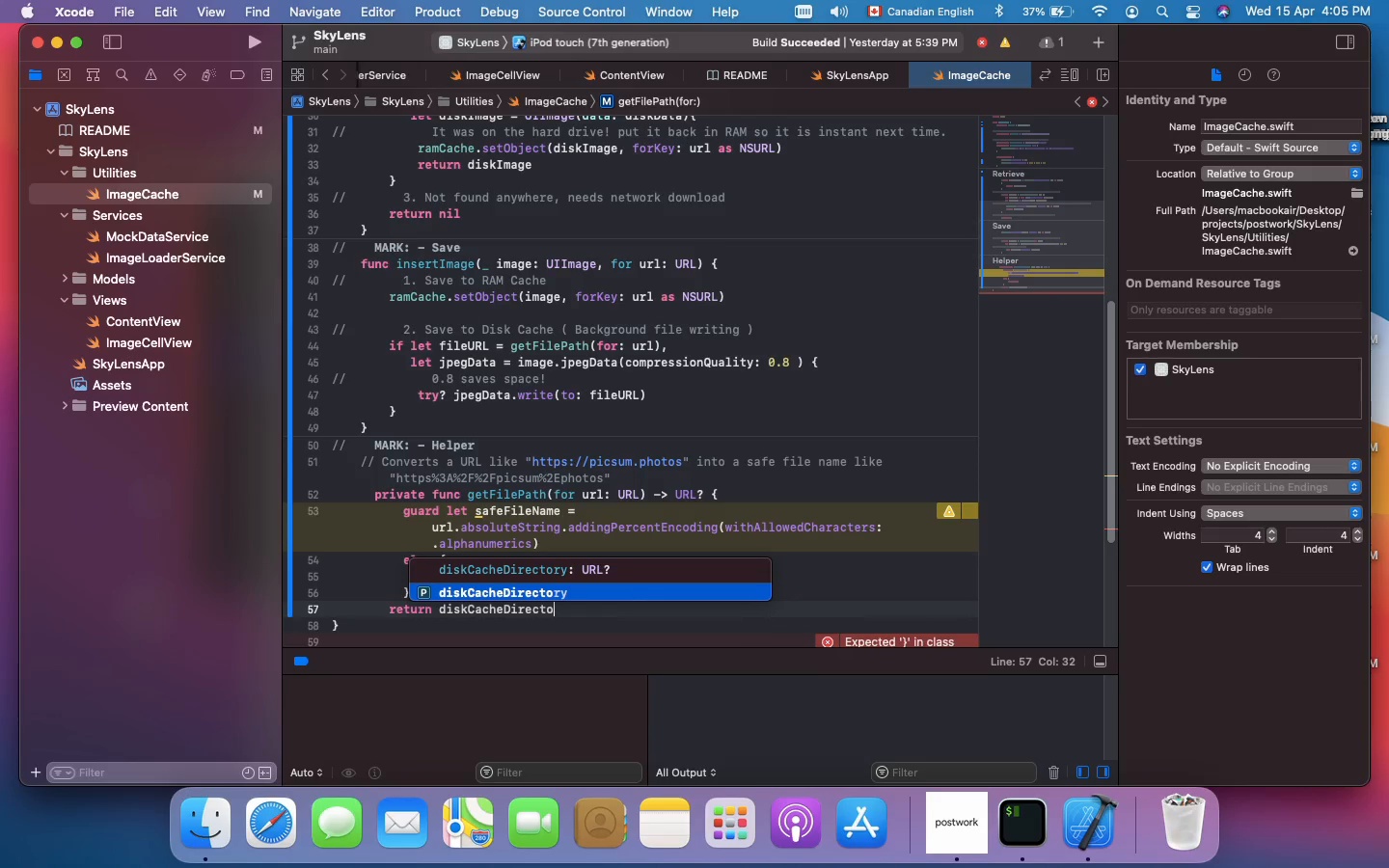 
type(RY?>APP)
 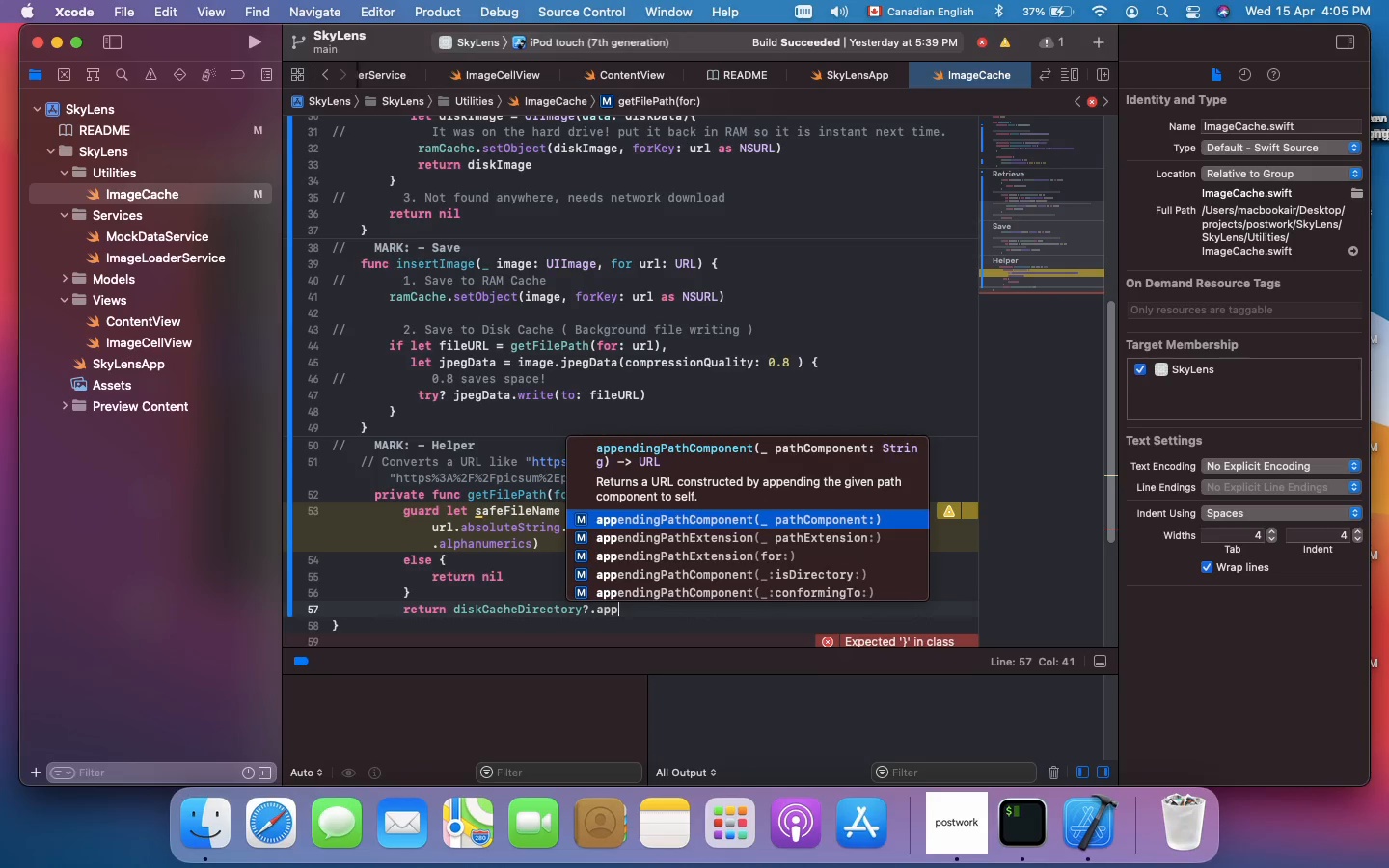 
wait(7.91)
 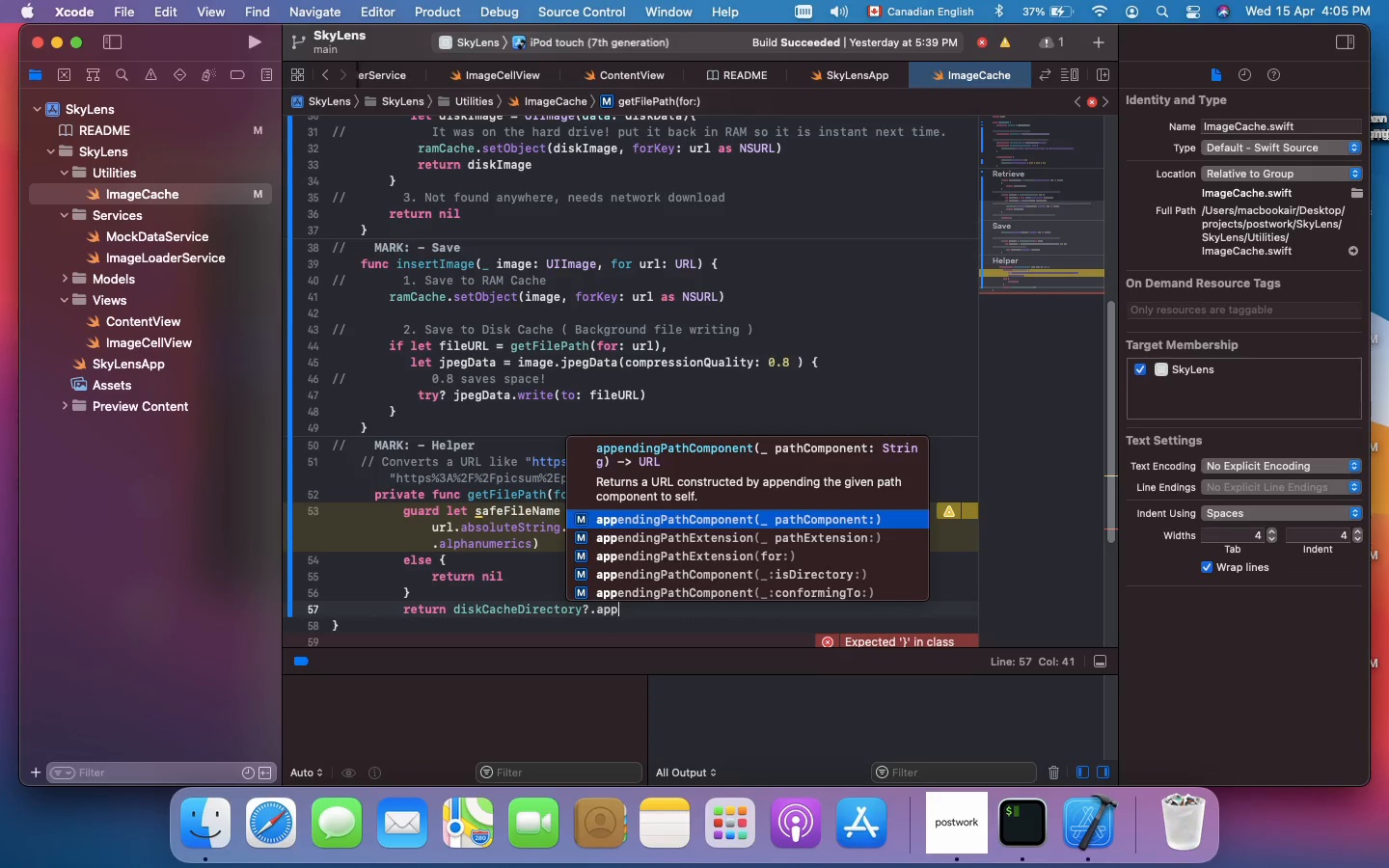 
type(ENDINGPATHCOMPONENT(SAFEFILENAME)
 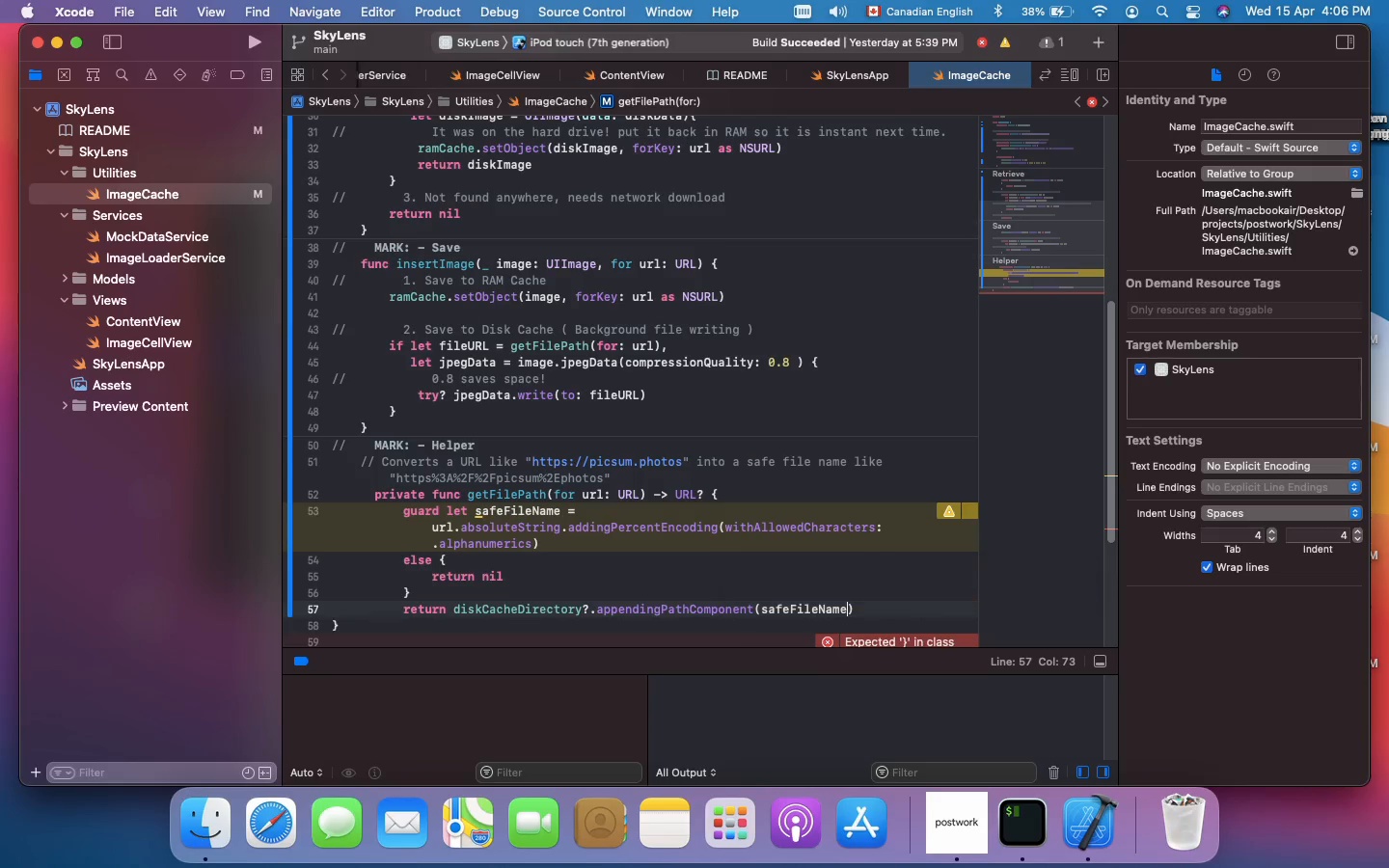 
scroll: coordinate [669, 550], scroll_direction: down, amount: 18.0
 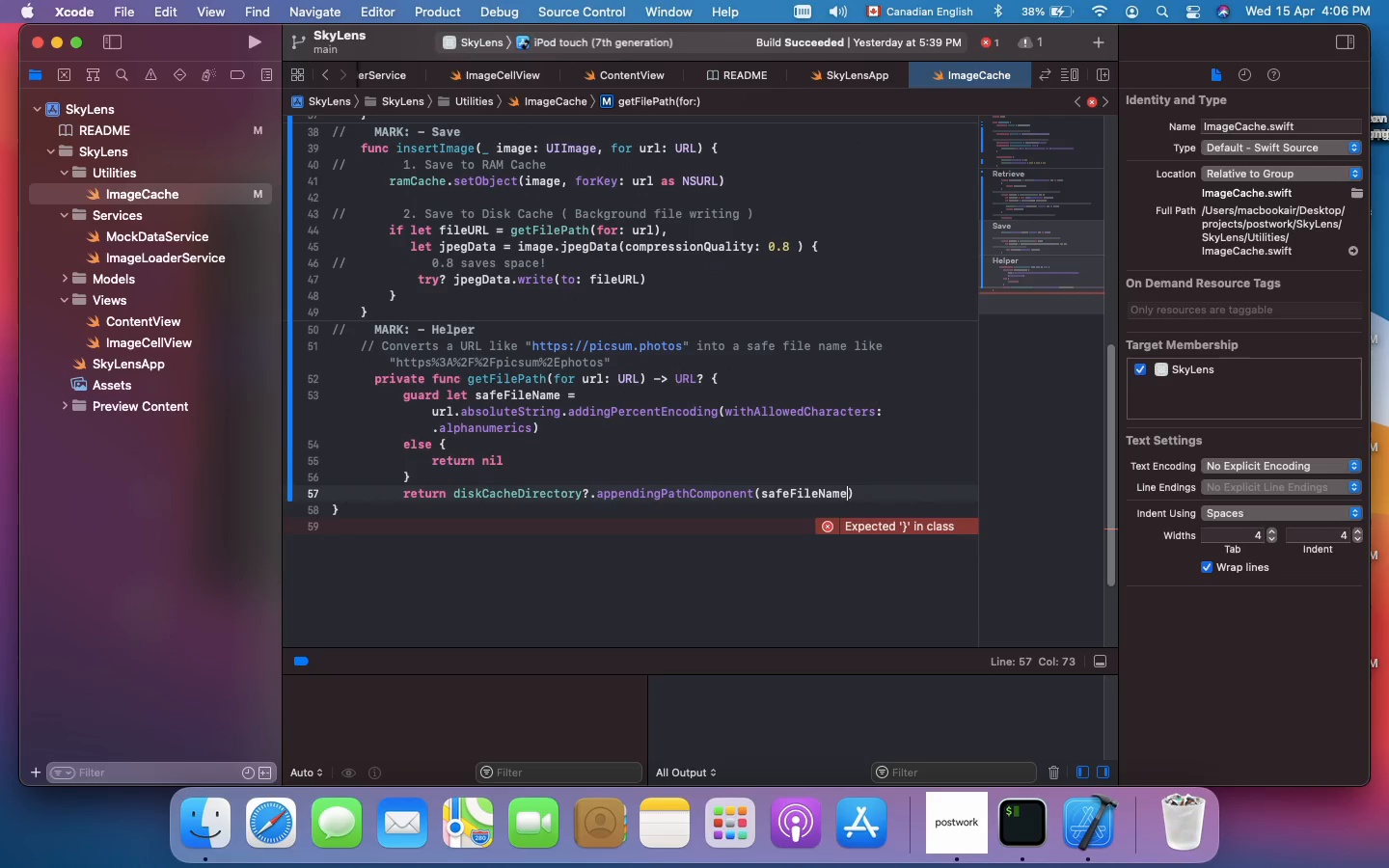 
wait(6.17)
 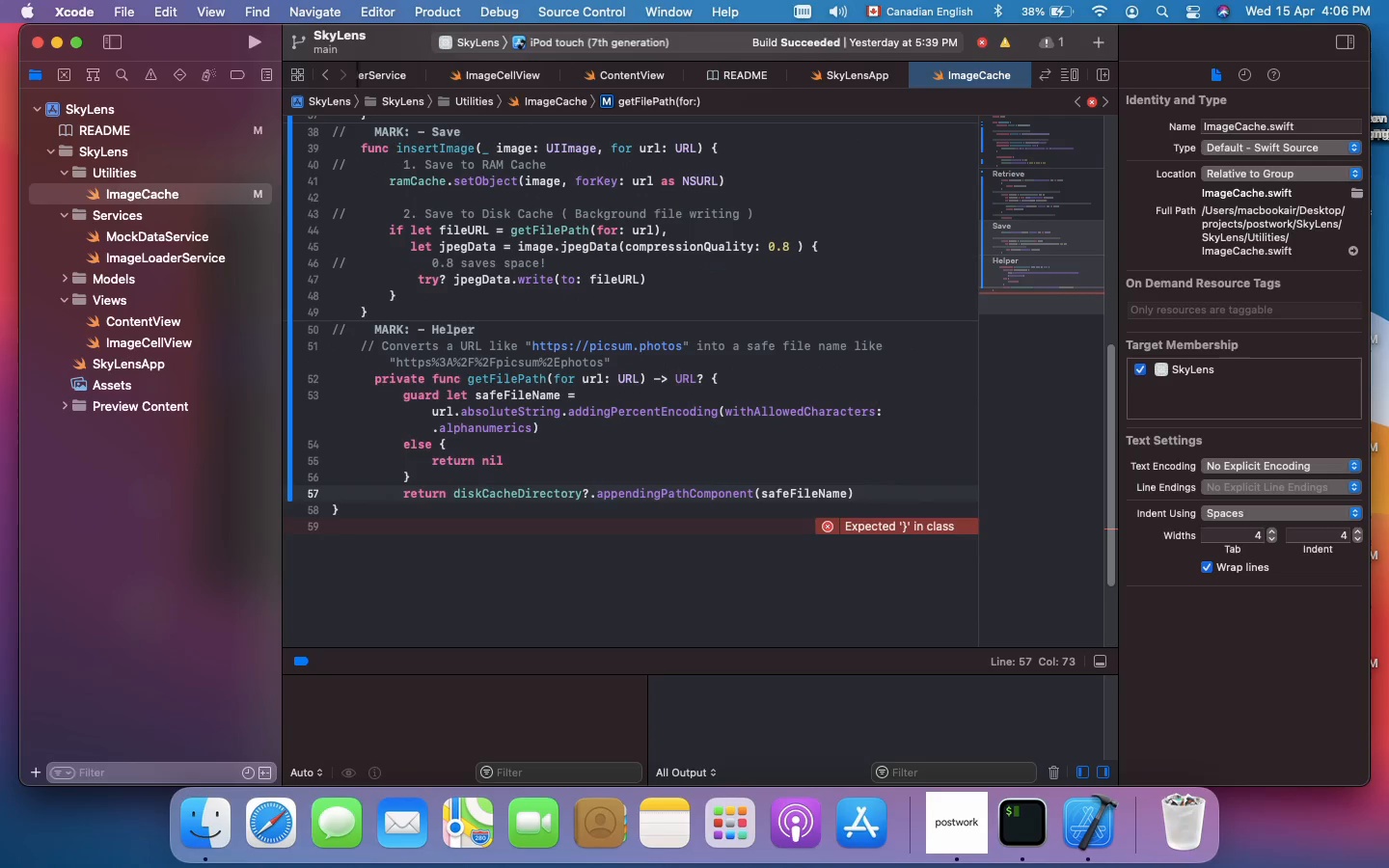 
key(Shift+ArrowRight)
 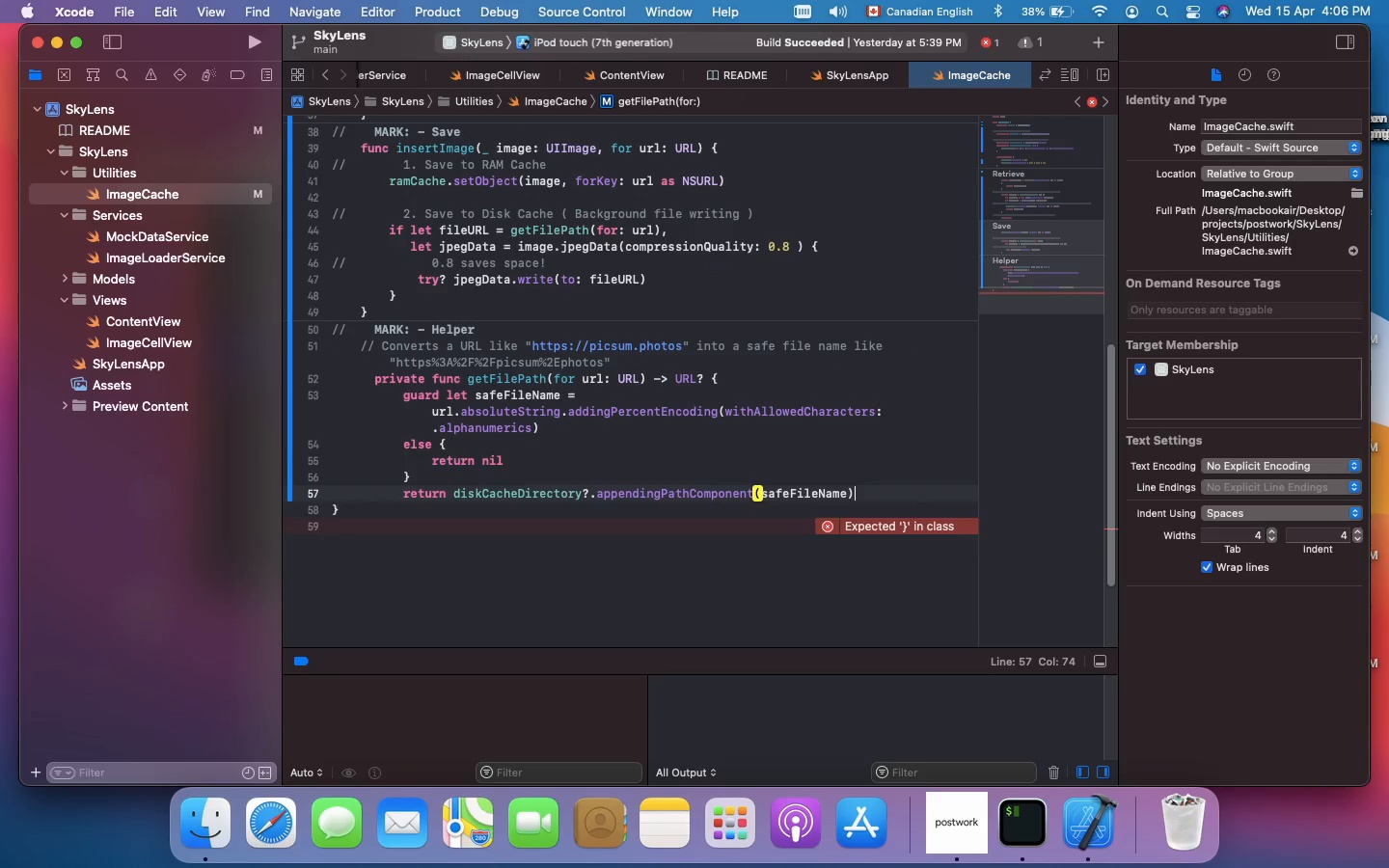 
key(Shift+ArrowRight)
 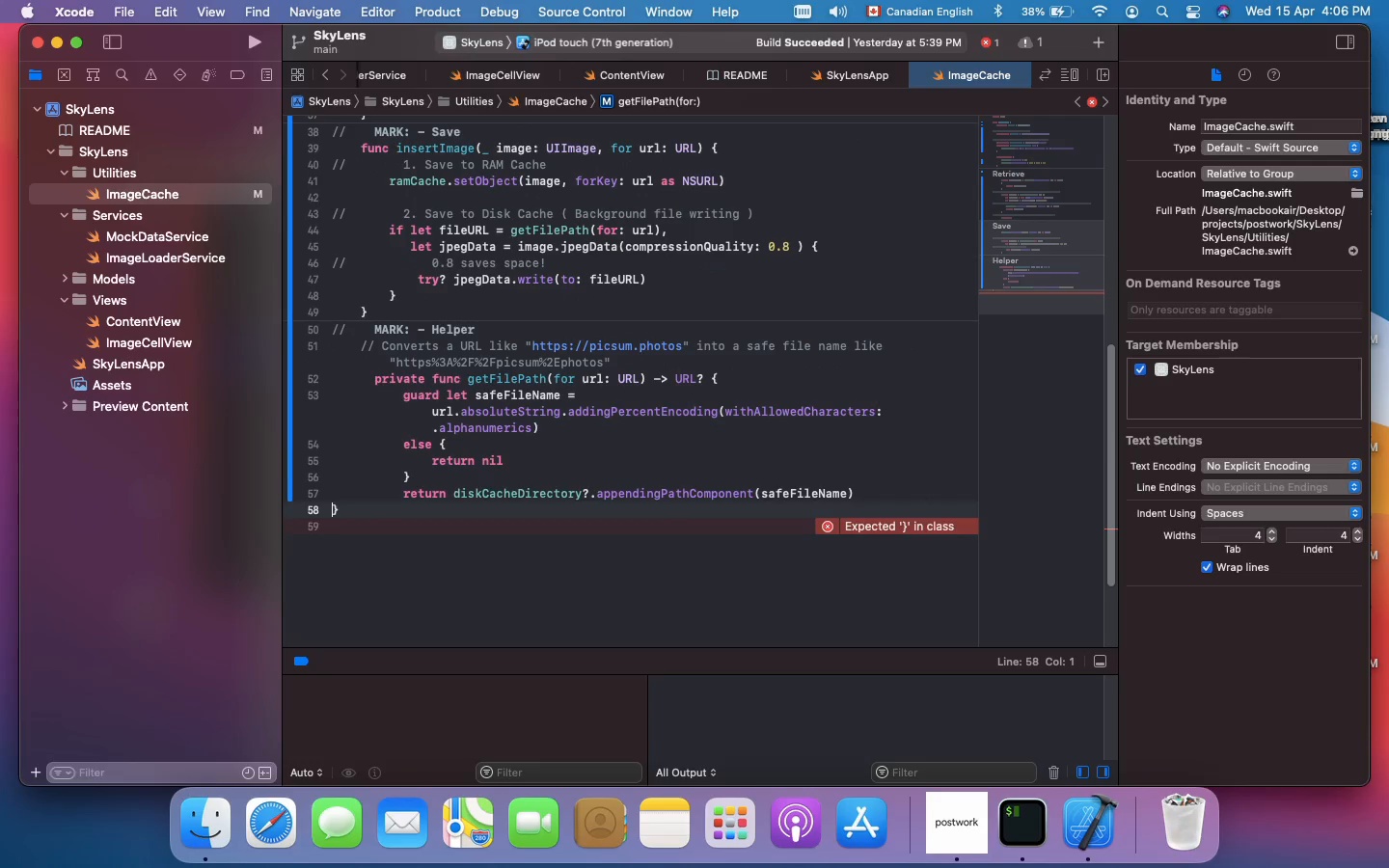 
key(Shift+Enter)
 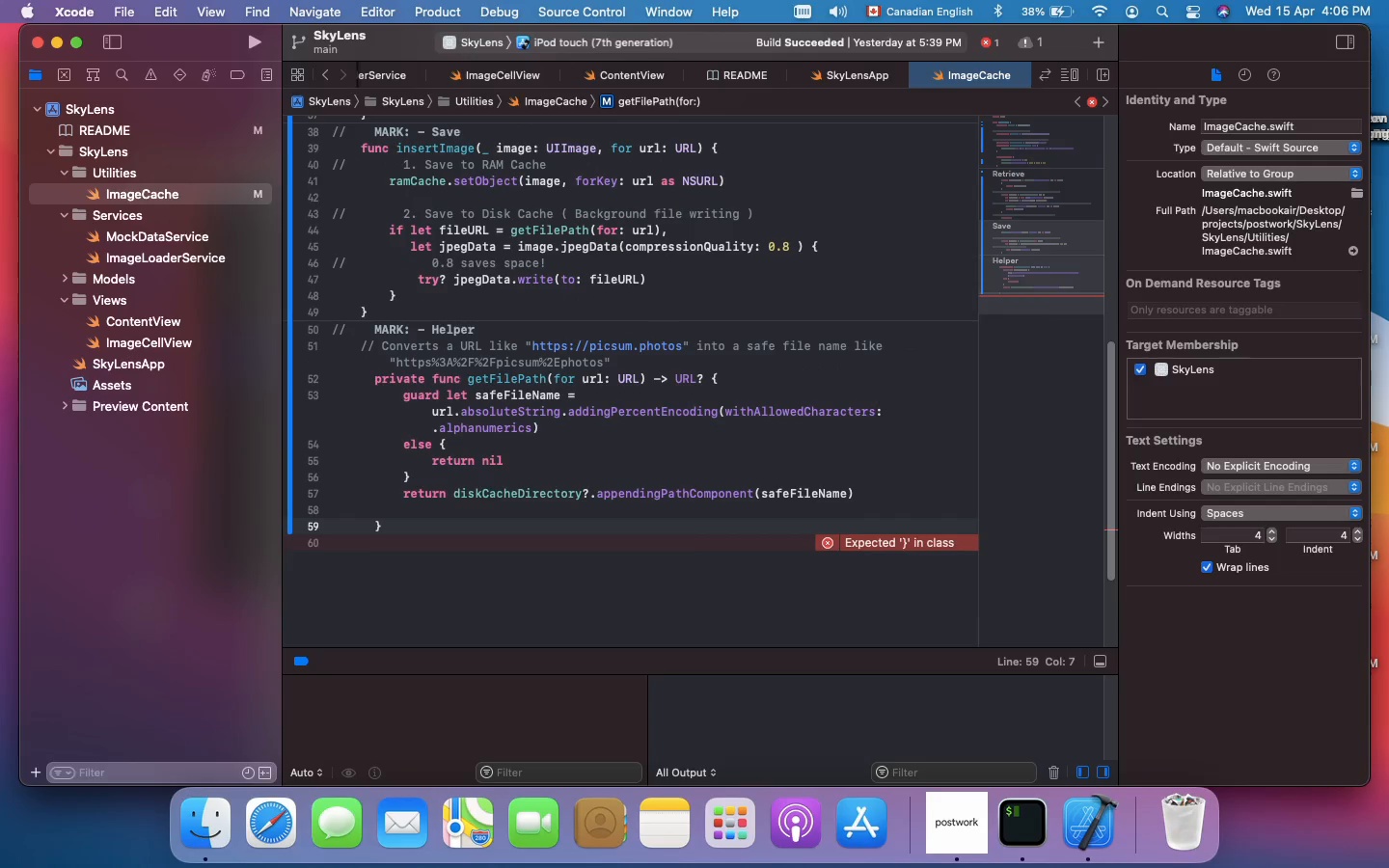 
key(Shift+ArrowUp)
 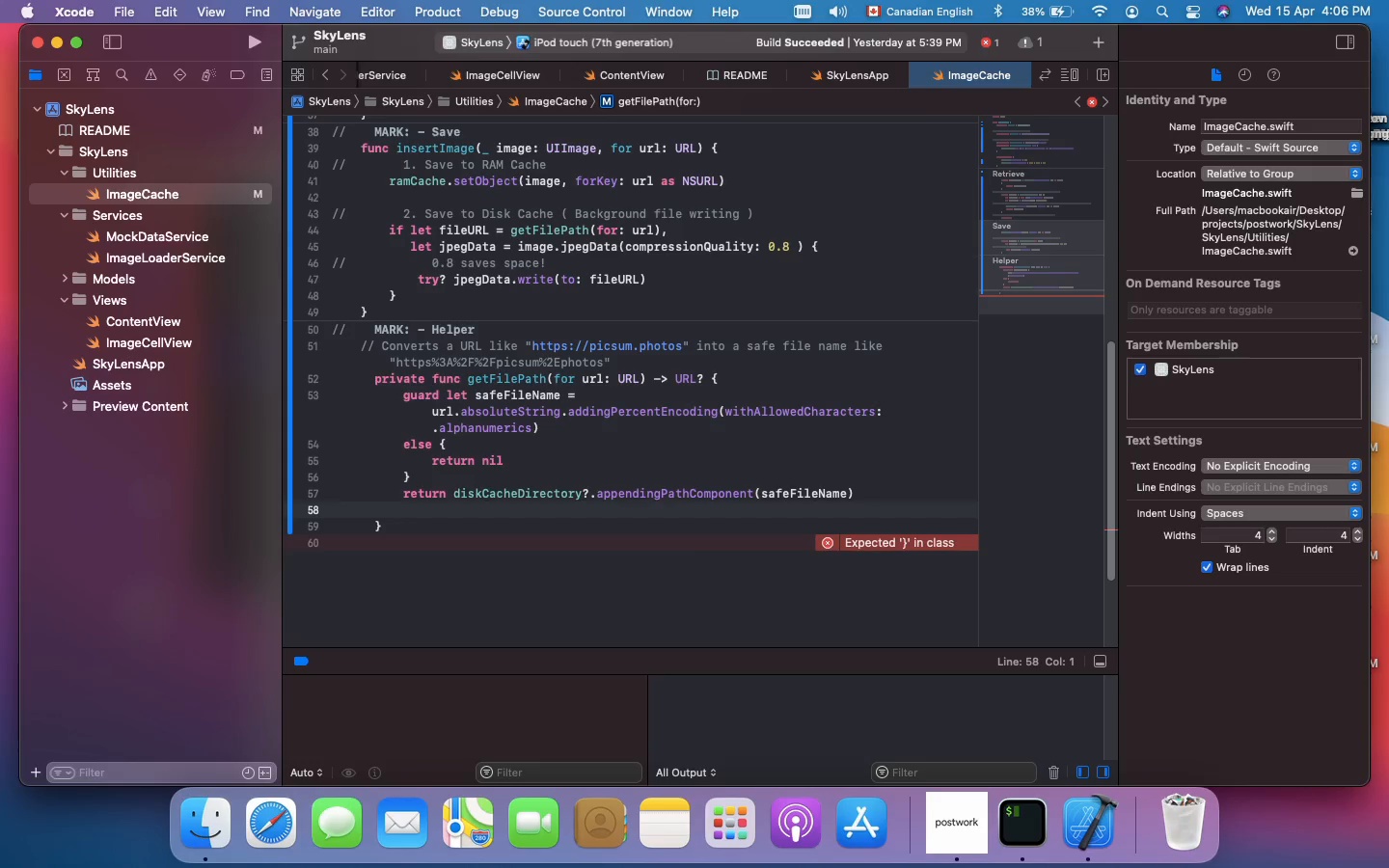 
key(Shift+BracketRight)
 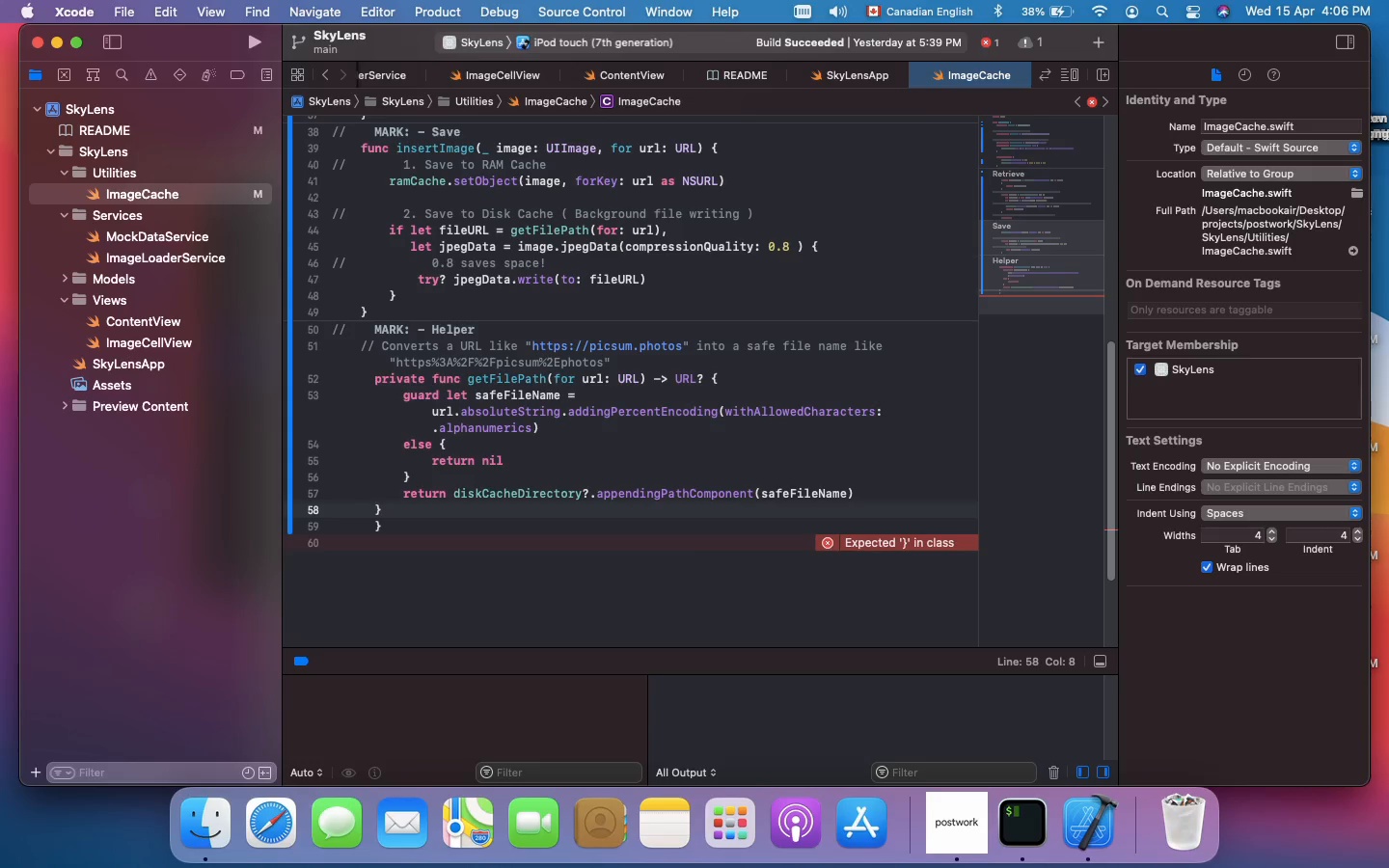 
hold_key(key=CommandLeft, duration=0.64)
 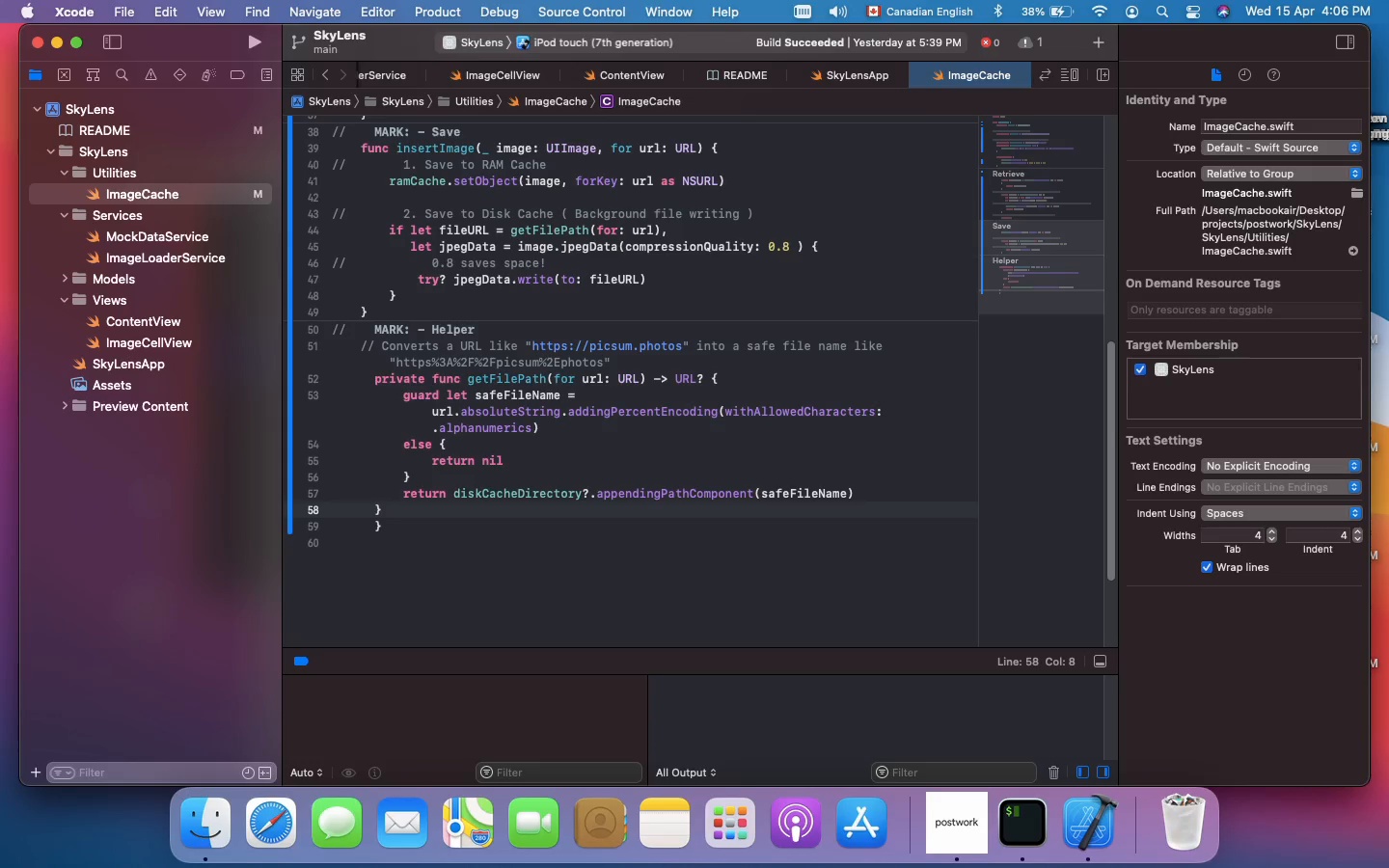 
hold_key(key=S, duration=0.35)
 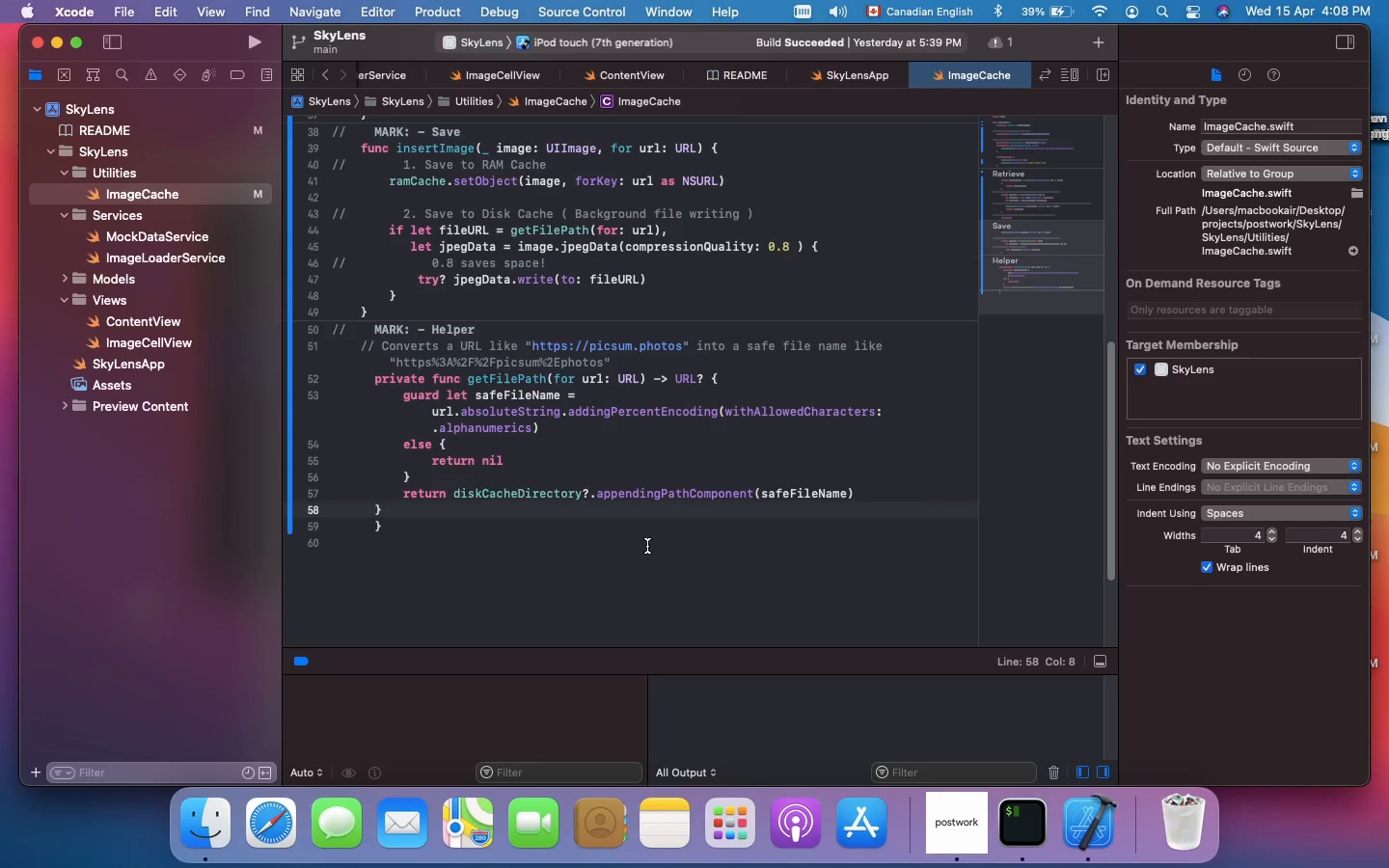 
wait(89.09)
 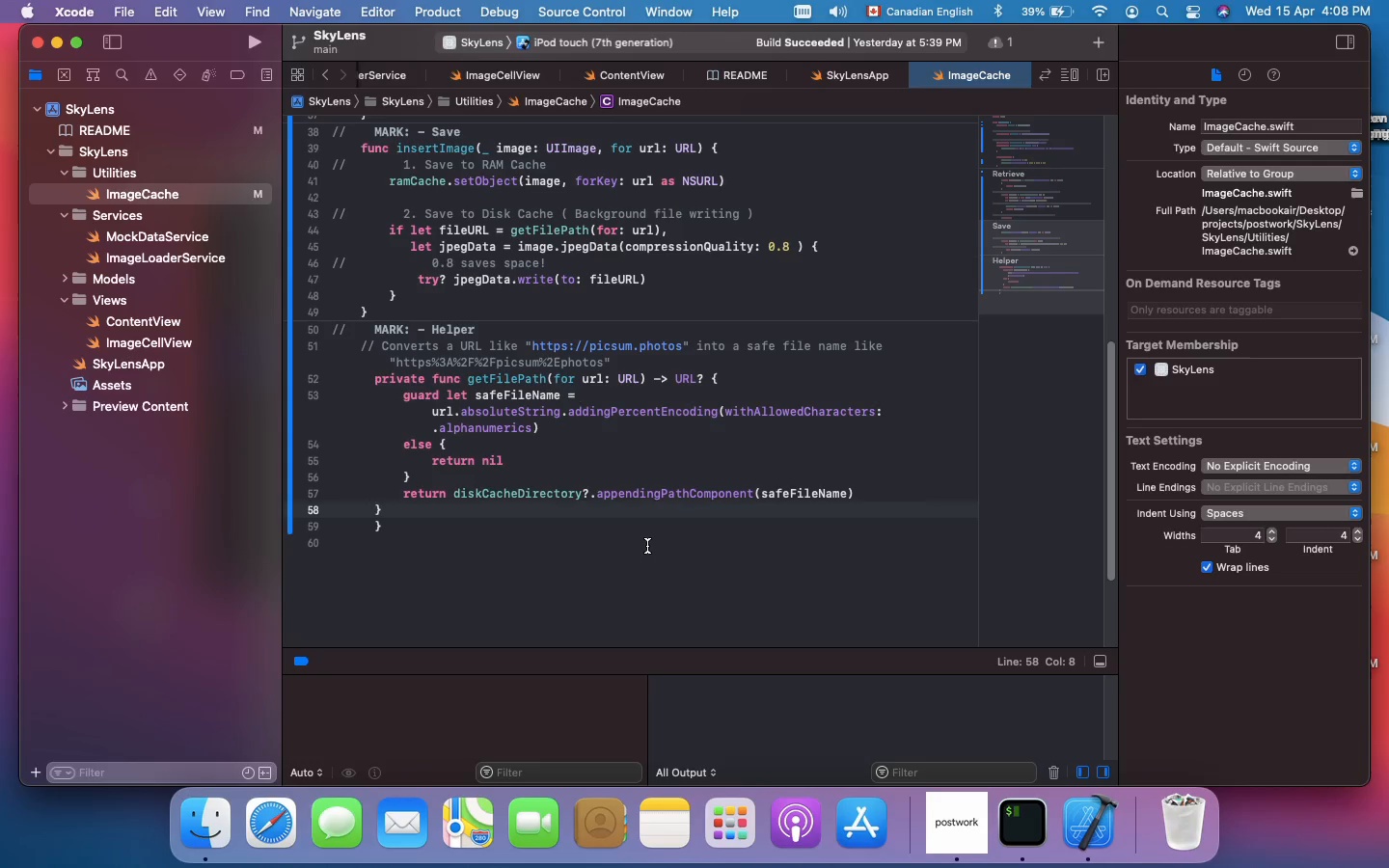 
left_click([568, 558])
 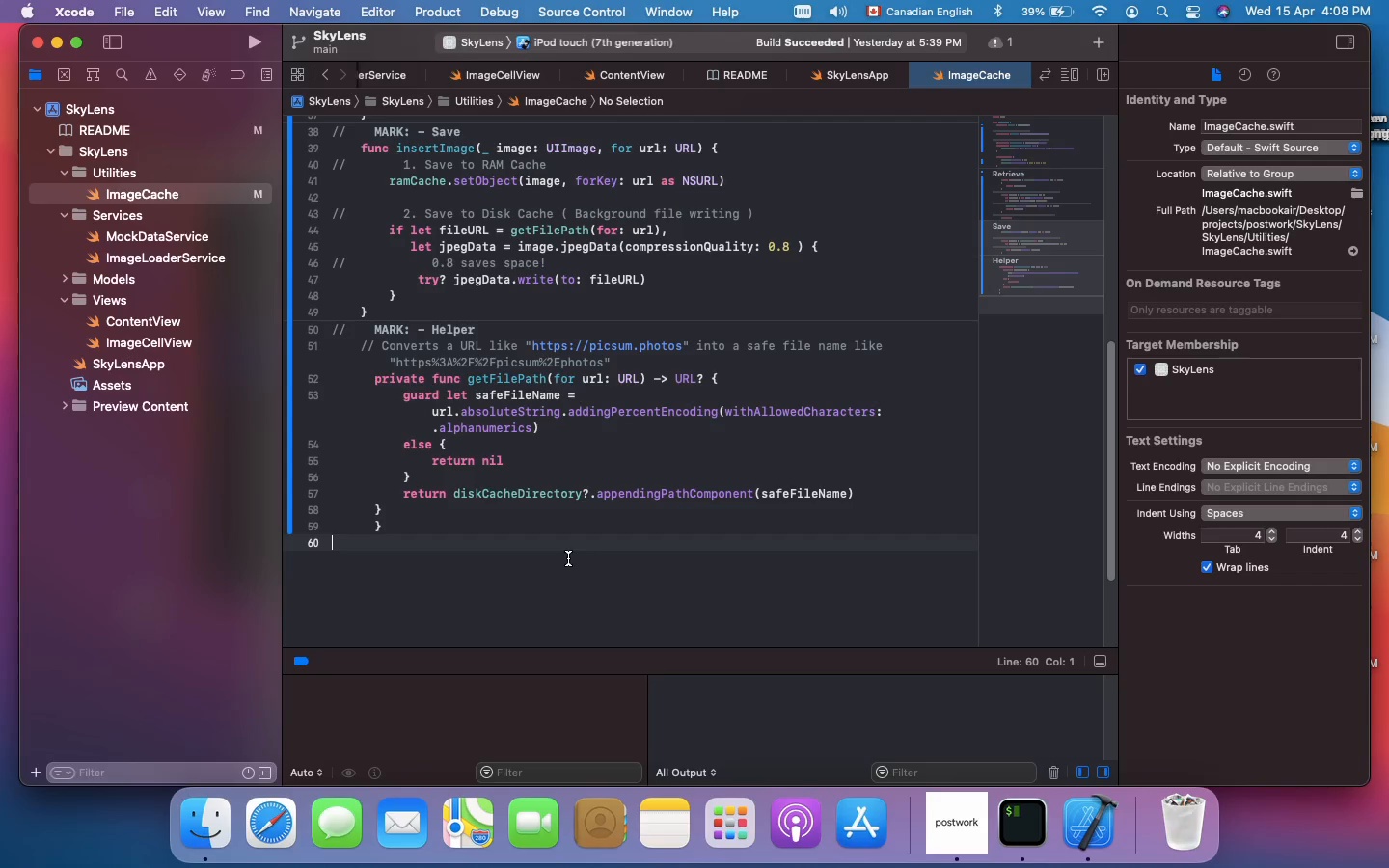 
wait(6.73)
 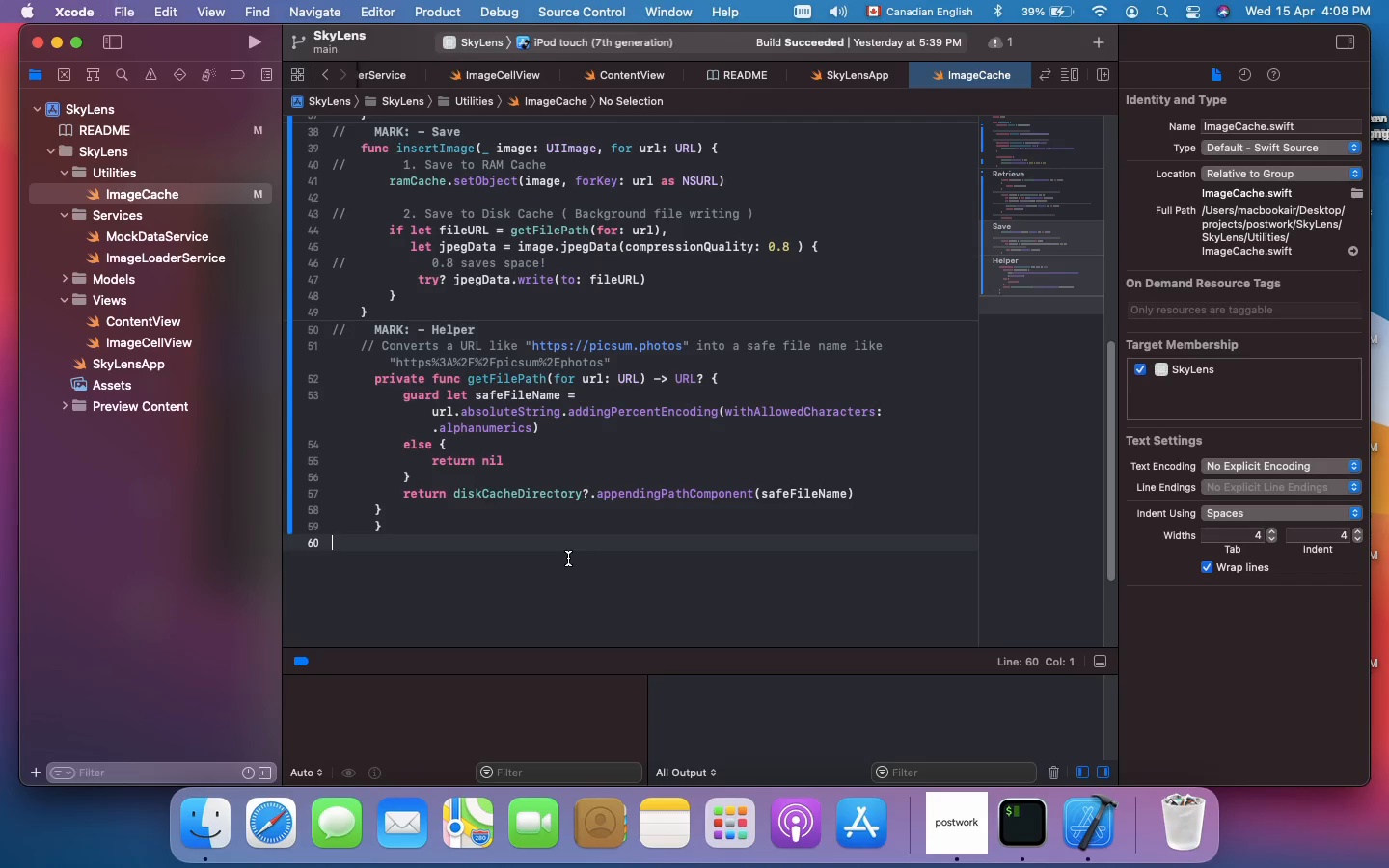 
key(Meta+Shift+S)
 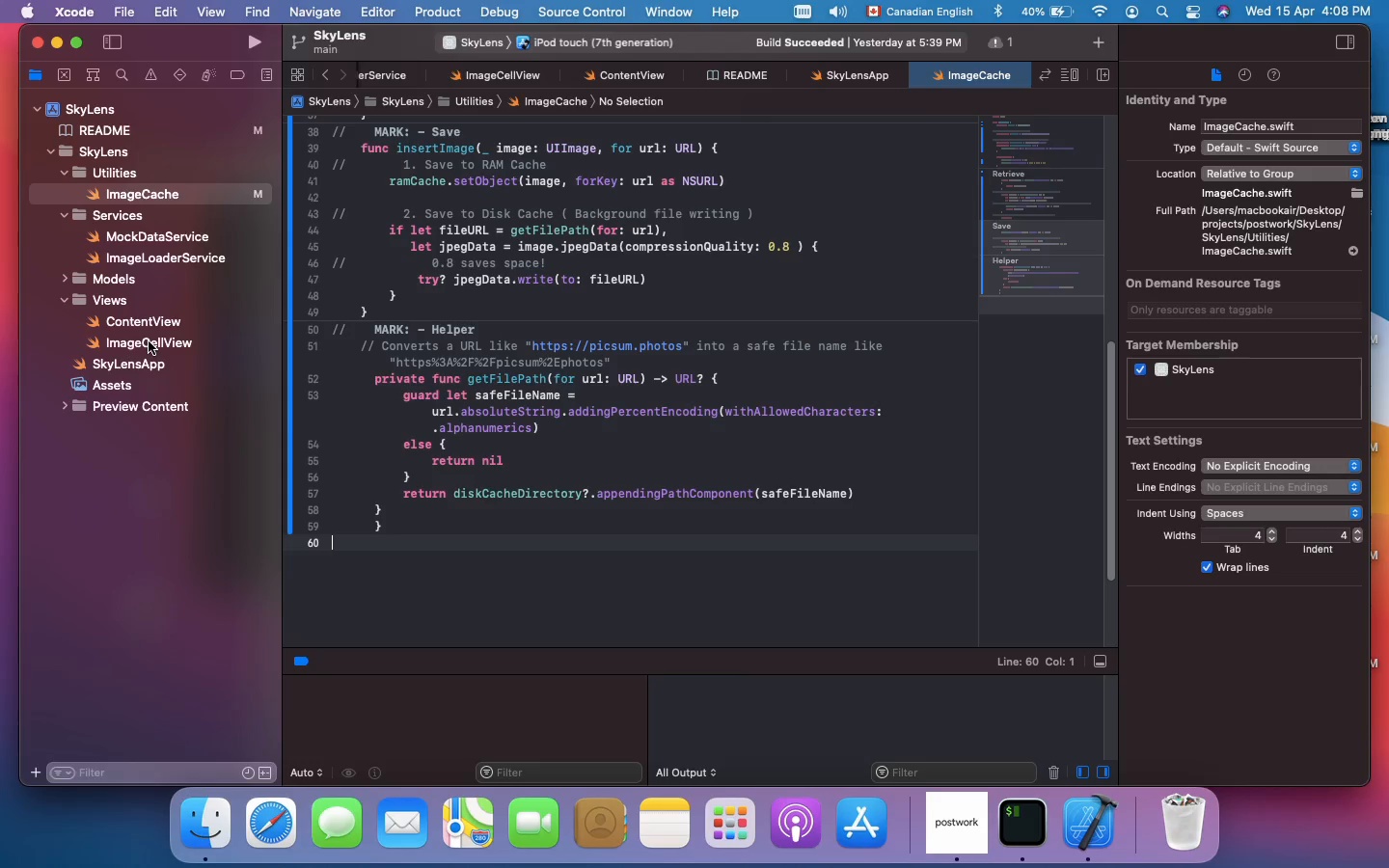 
wait(6.29)
 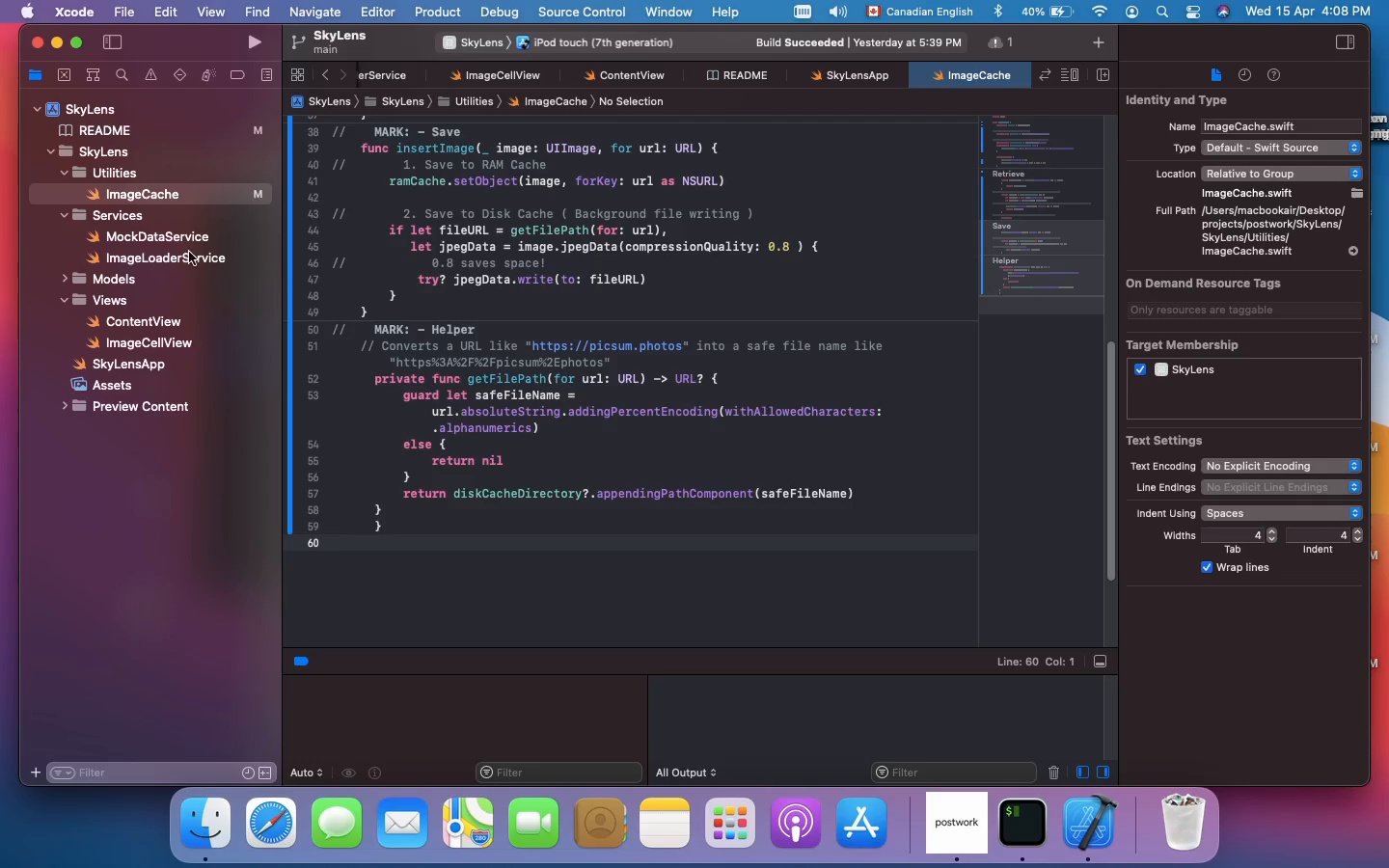 
double_click([149, 341])
 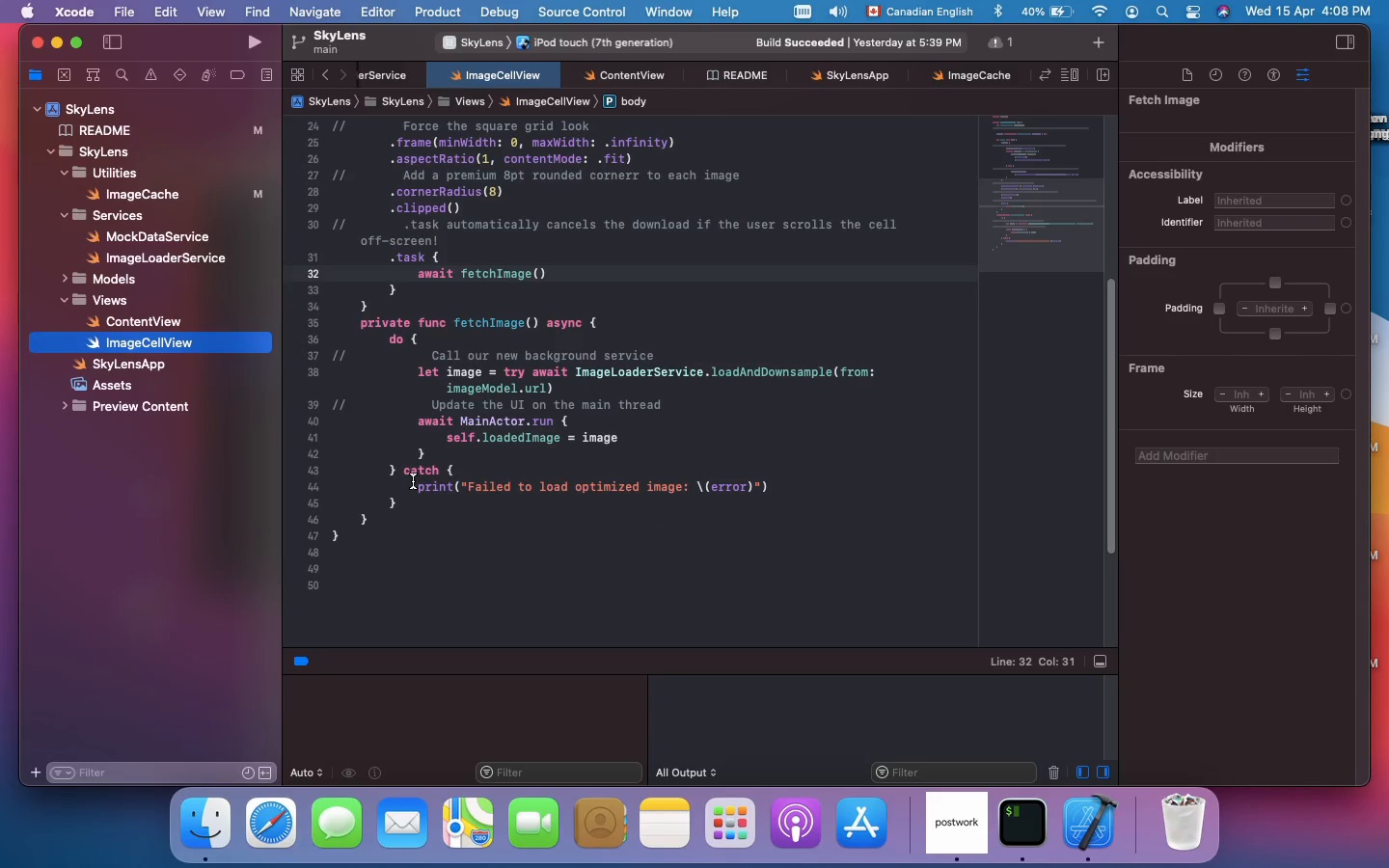 
wait(7.63)
 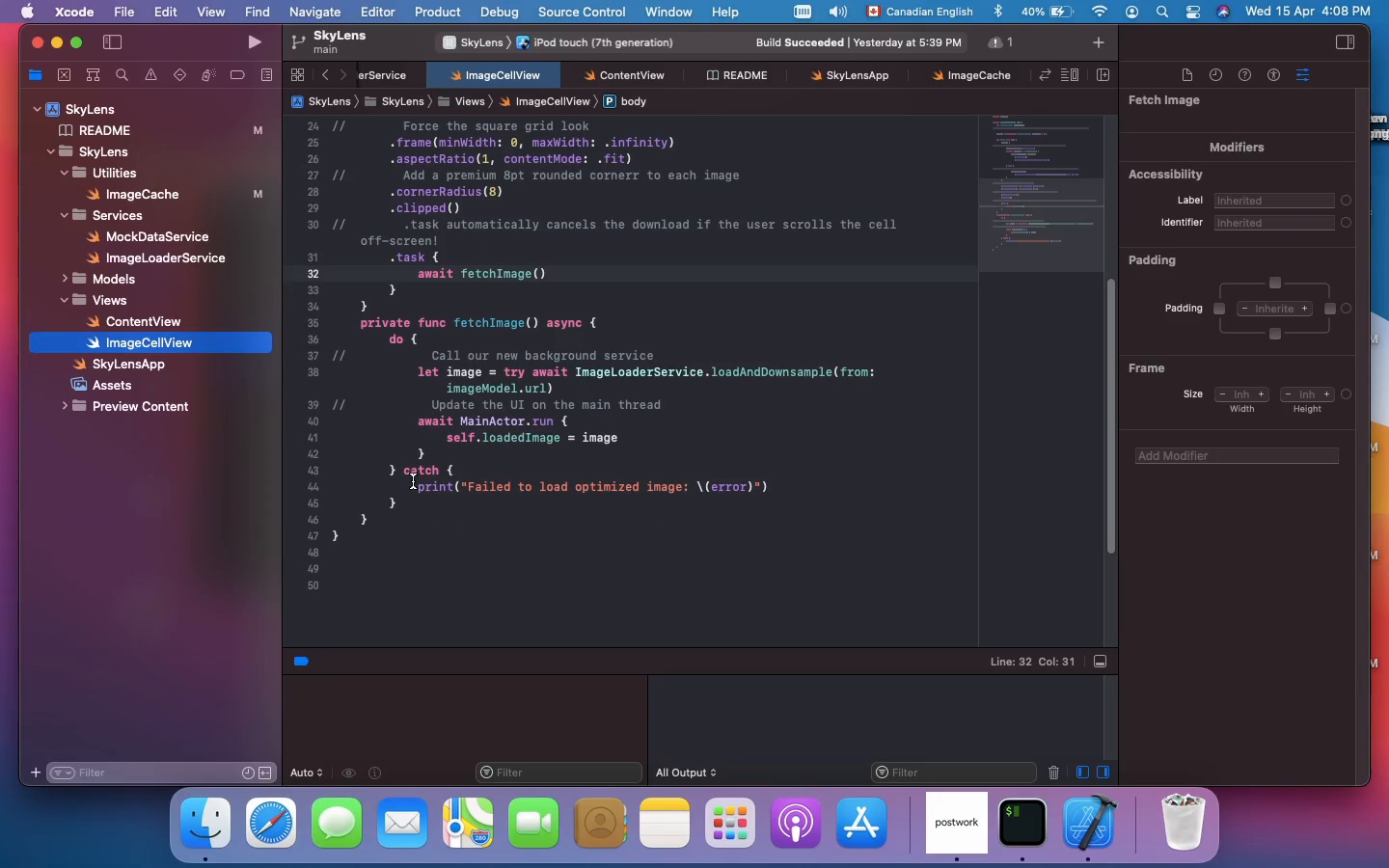 
scroll: coordinate [413, 481], scroll_direction: up, amount: 14.0
 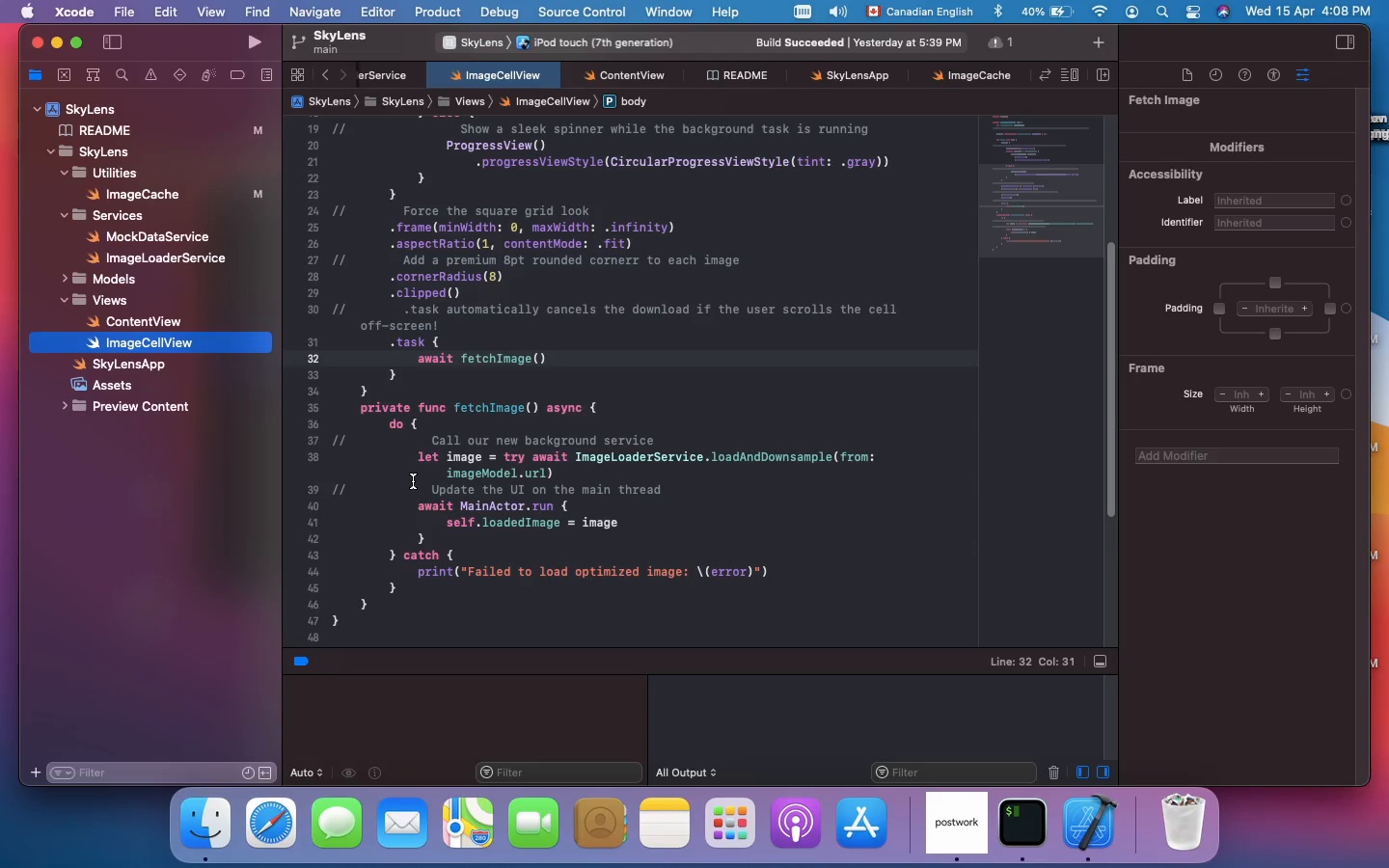 
wait(24.9)
 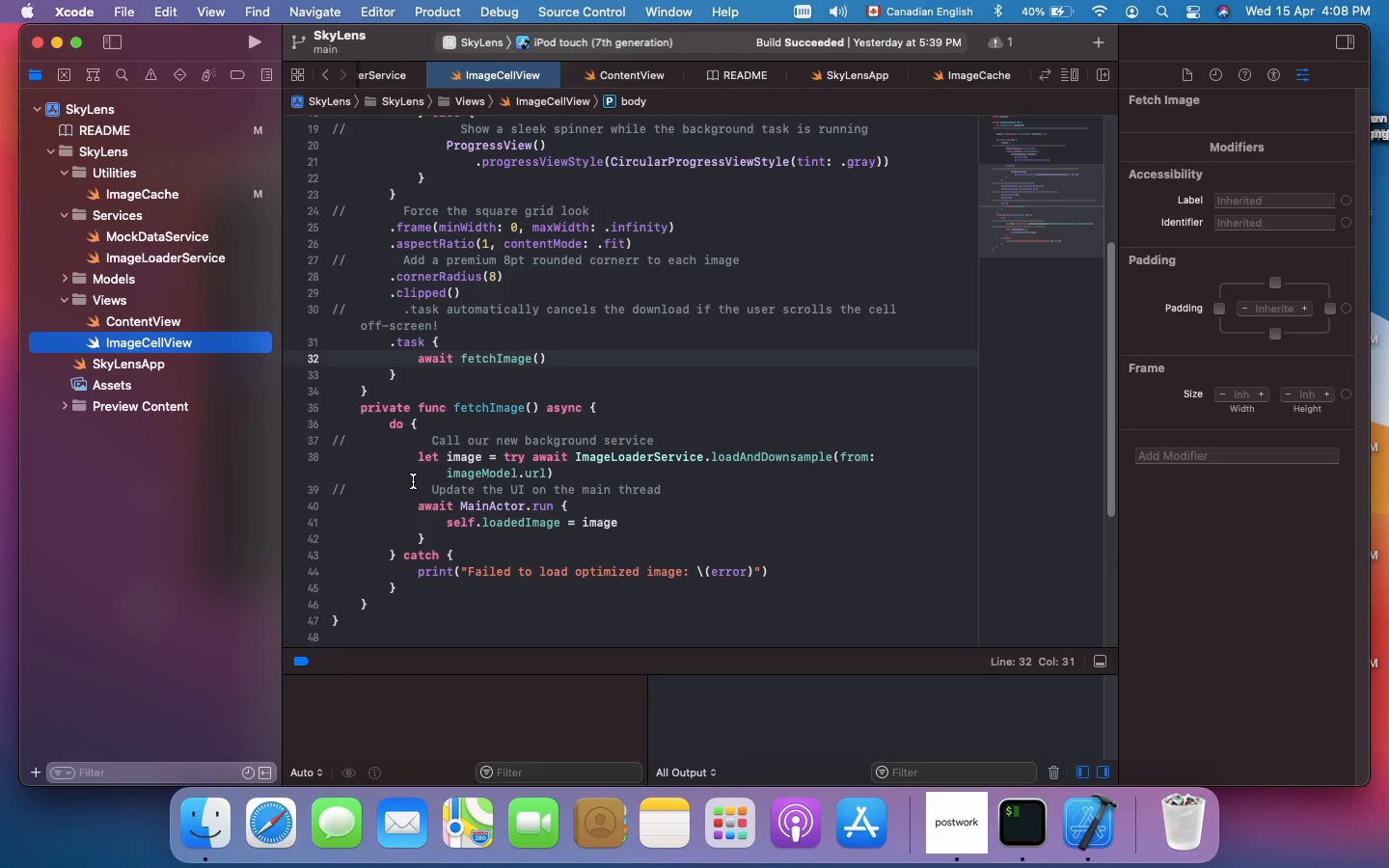 
left_click([601, 408])
 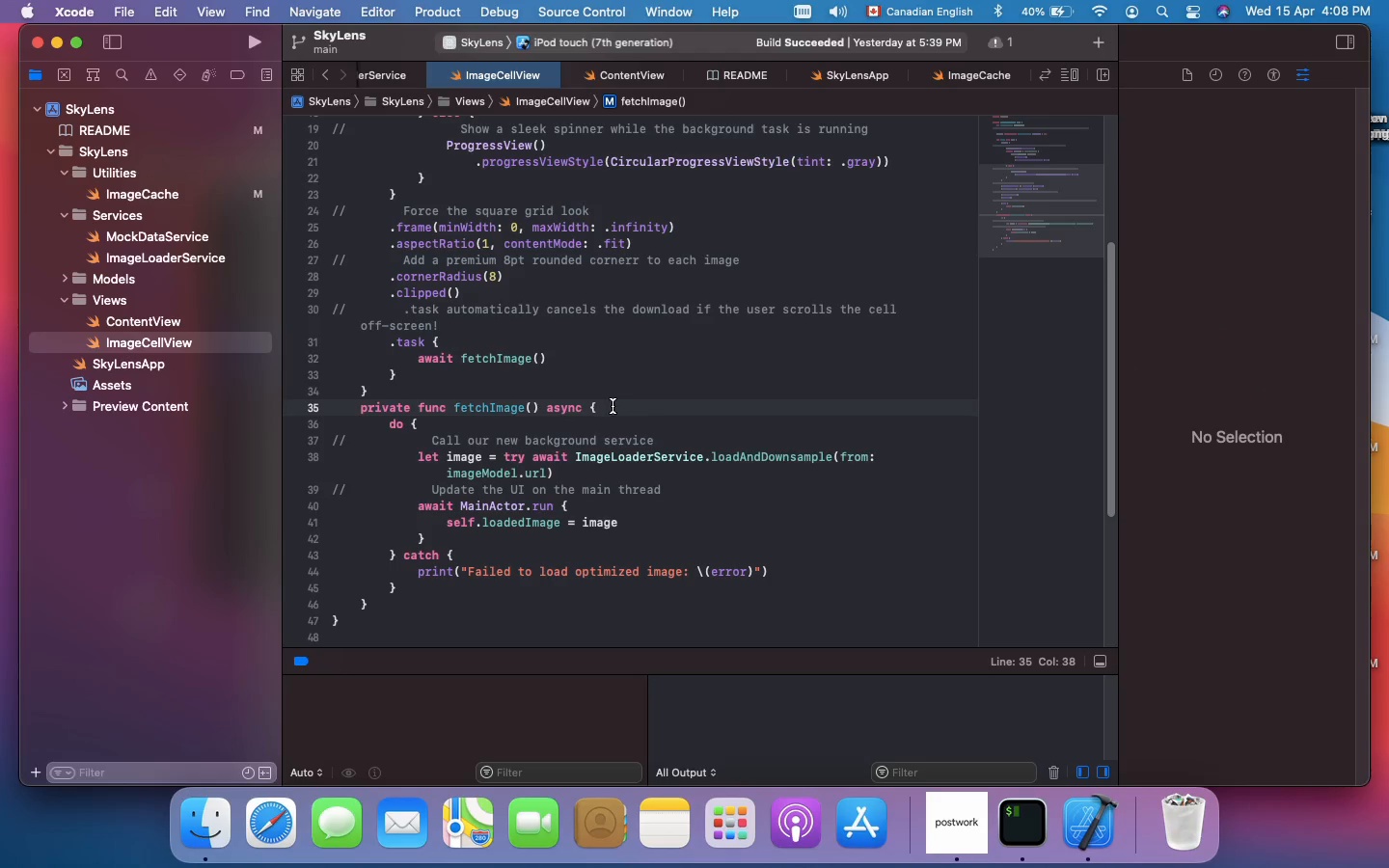 
left_click([603, 406])
 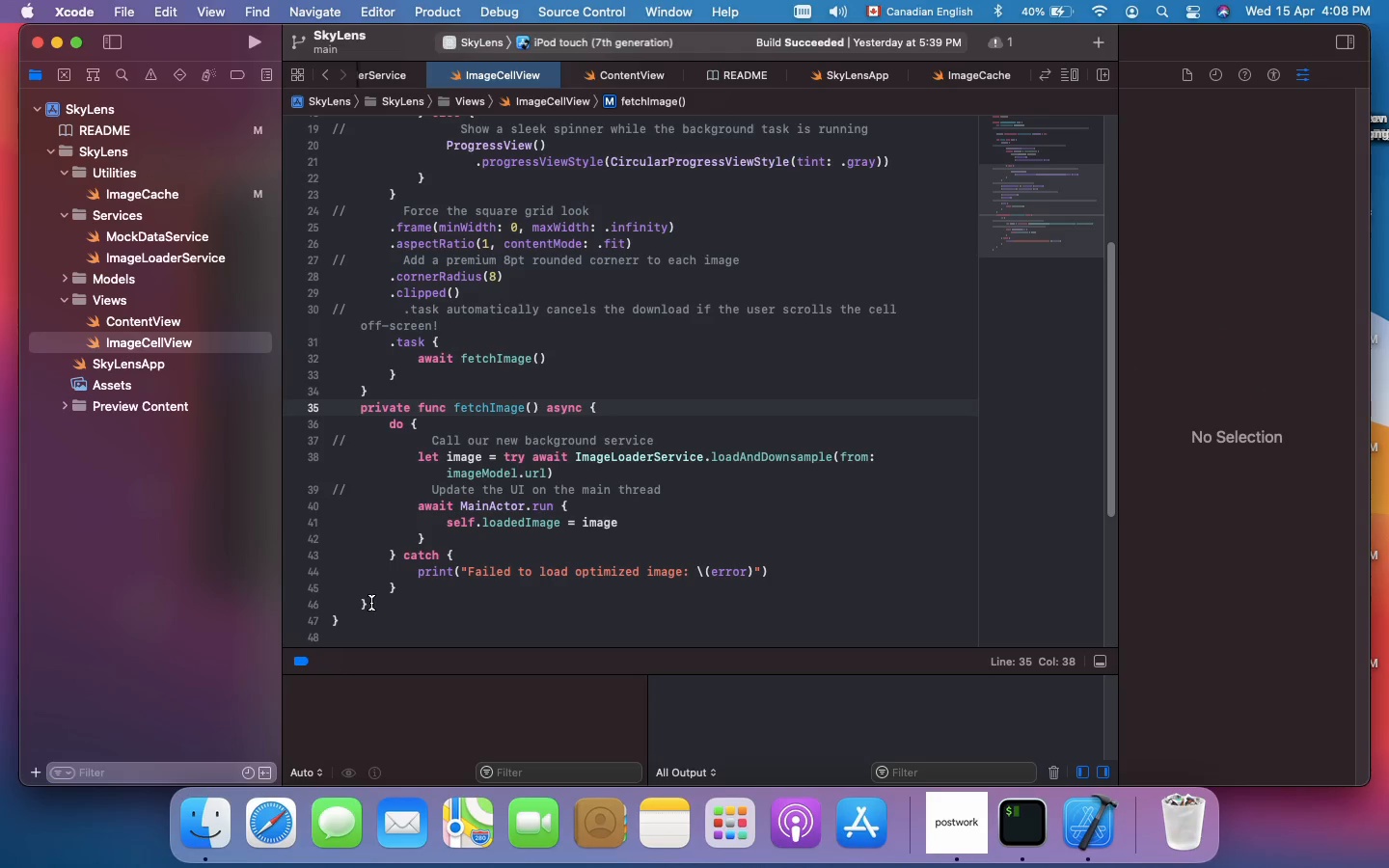 
left_click([370, 604])
 